 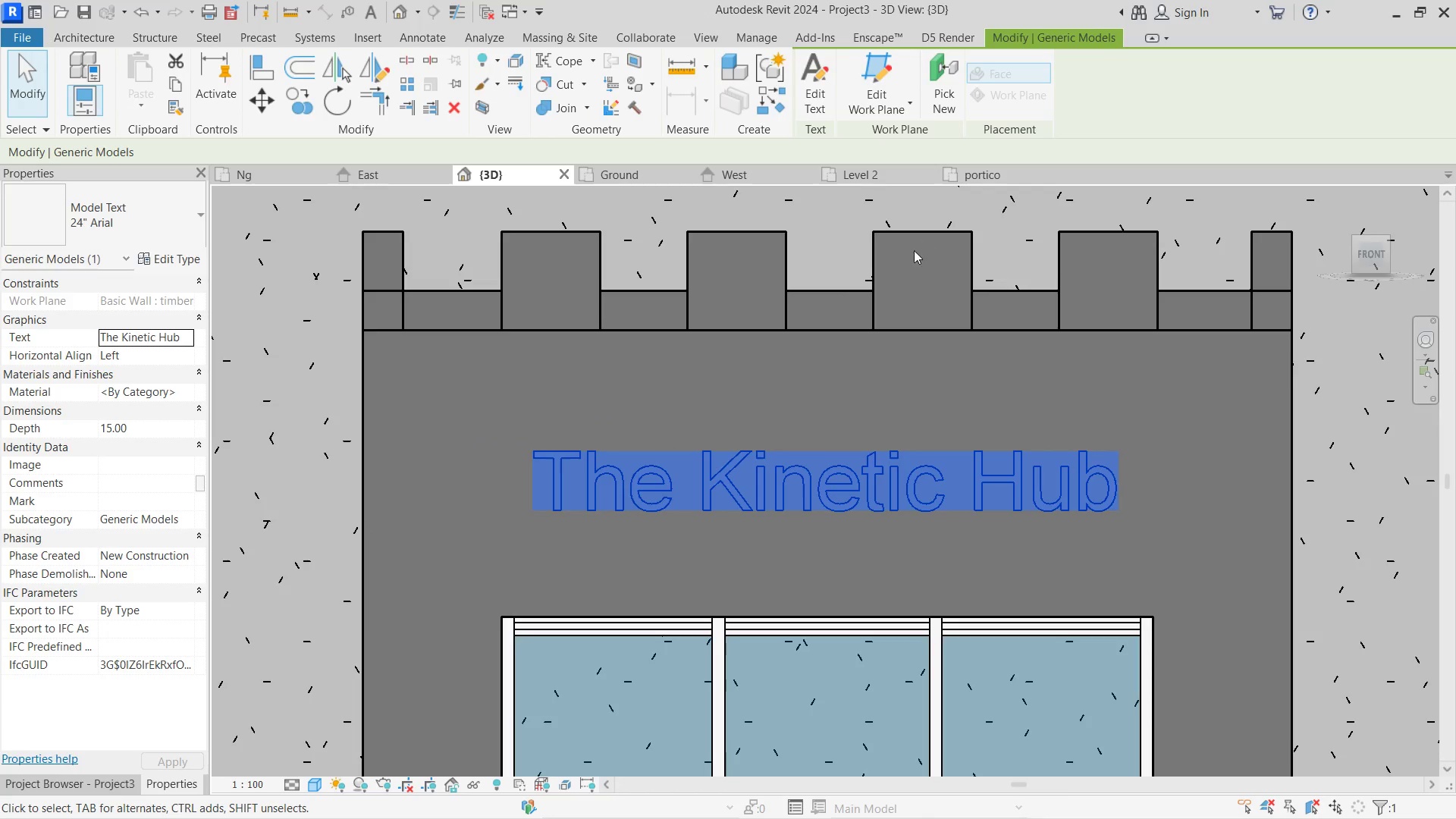 
hold_key(key=ShiftLeft, duration=0.47)
 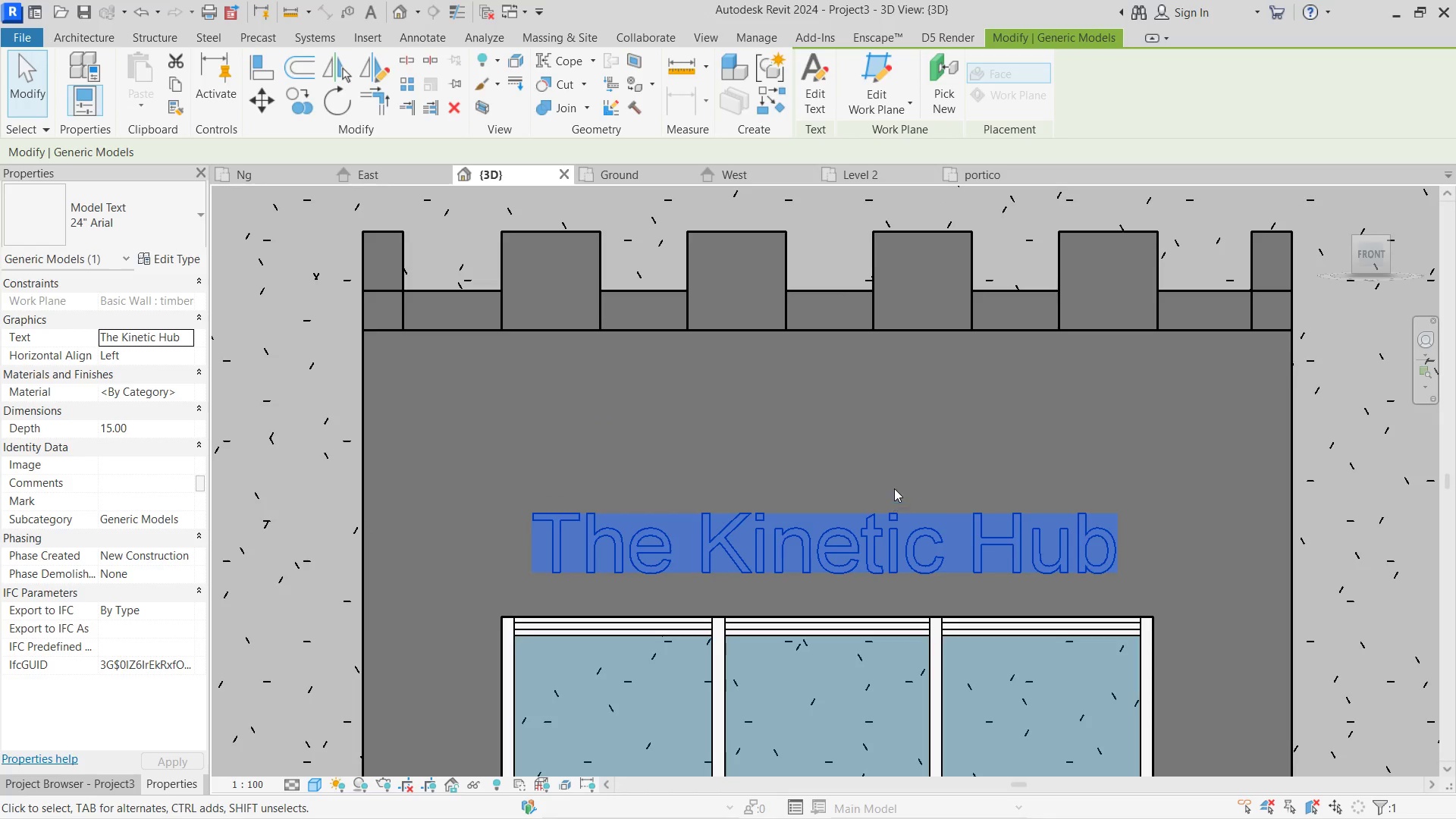 
left_click([897, 472])
 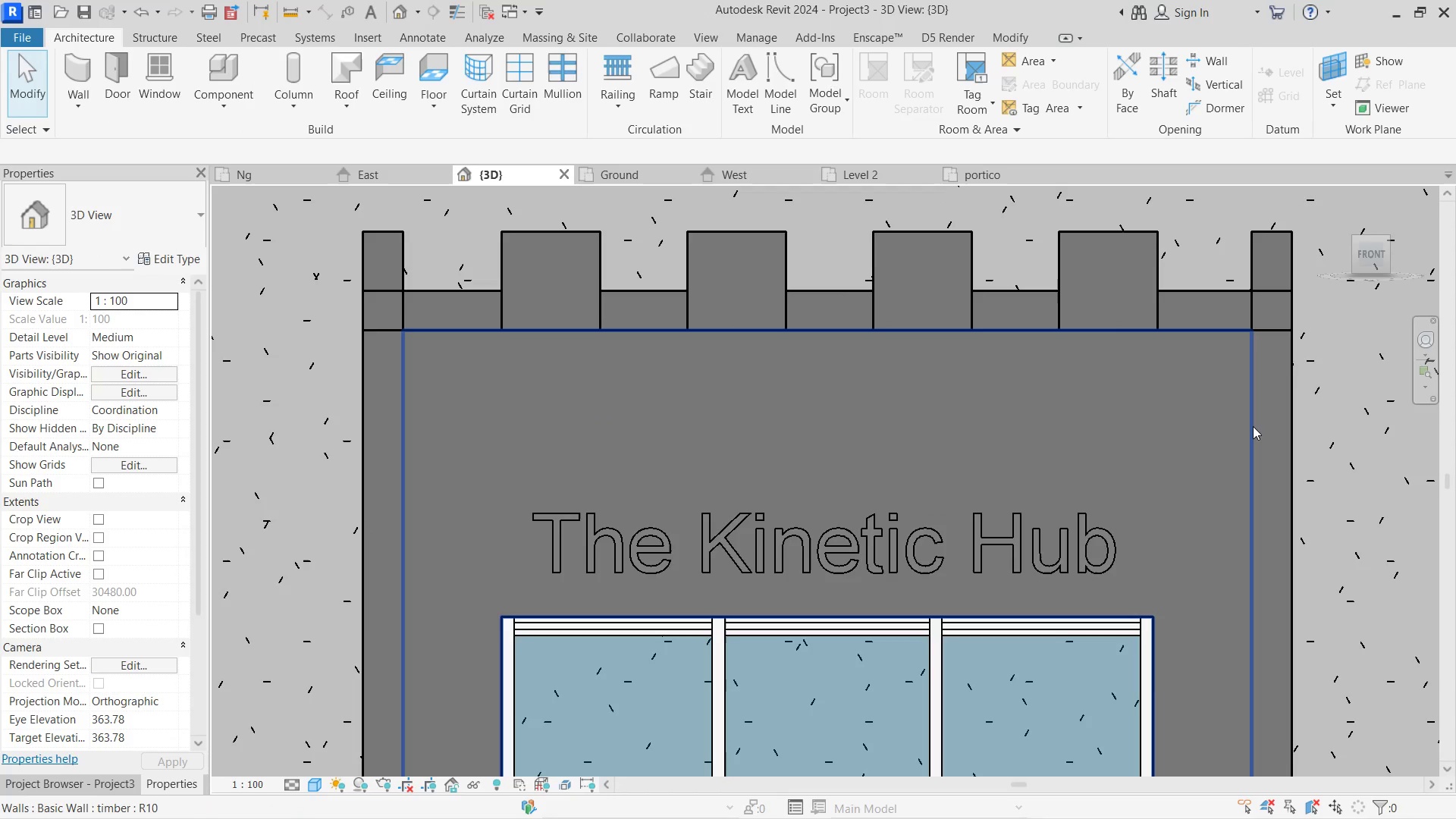 
double_click([1253, 426])
 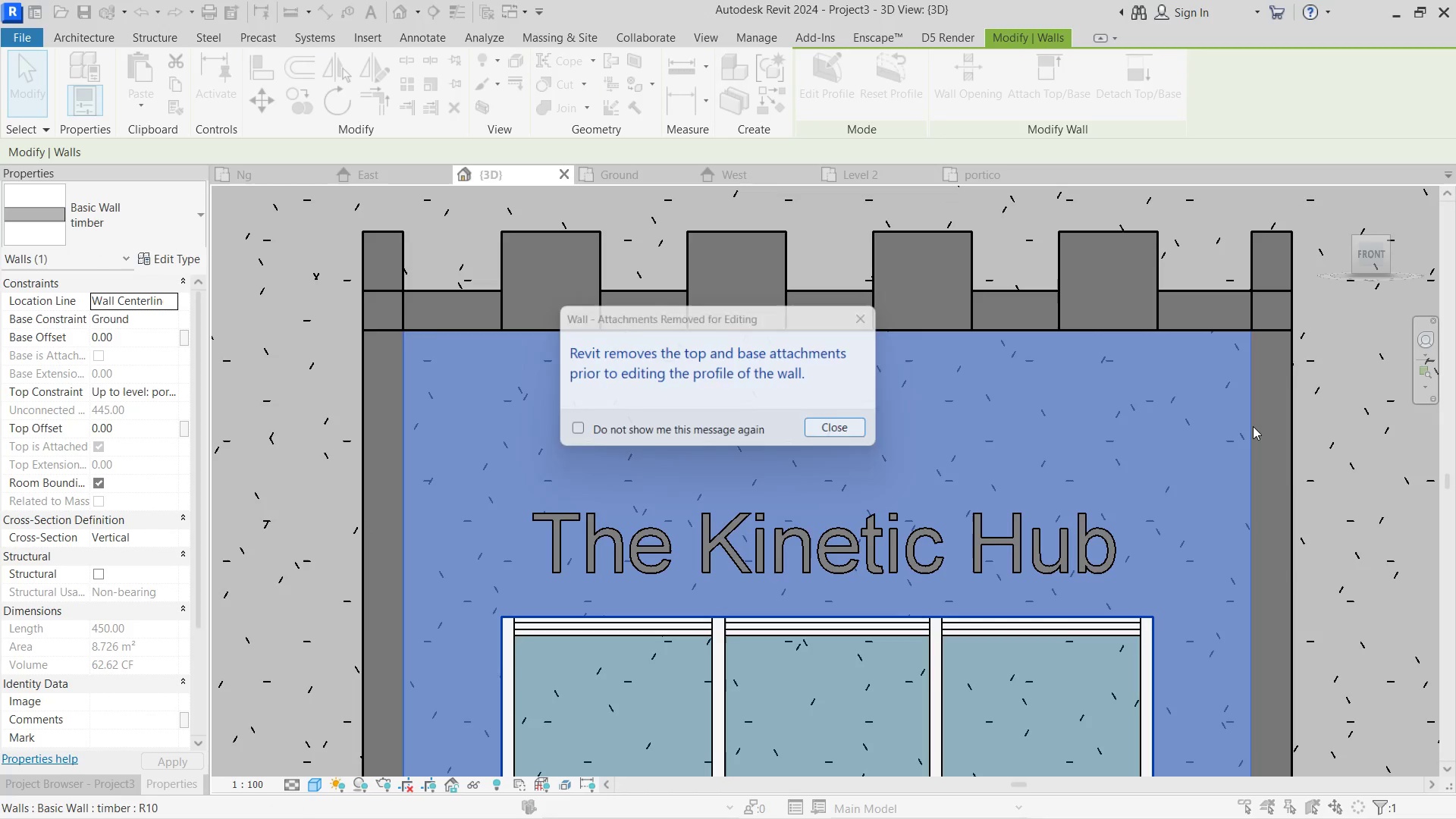 
triple_click([1253, 426])
 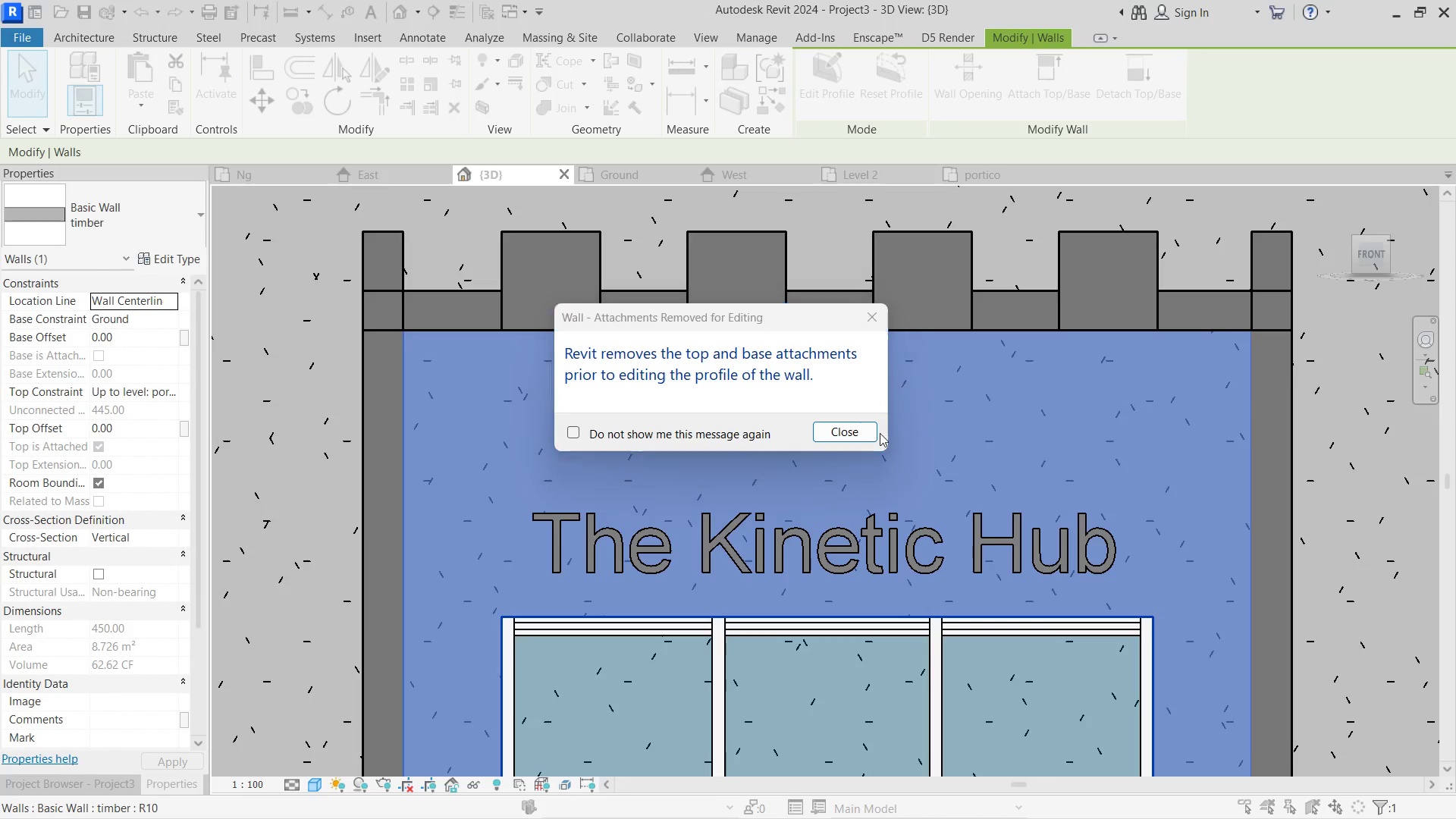 
left_click([869, 433])
 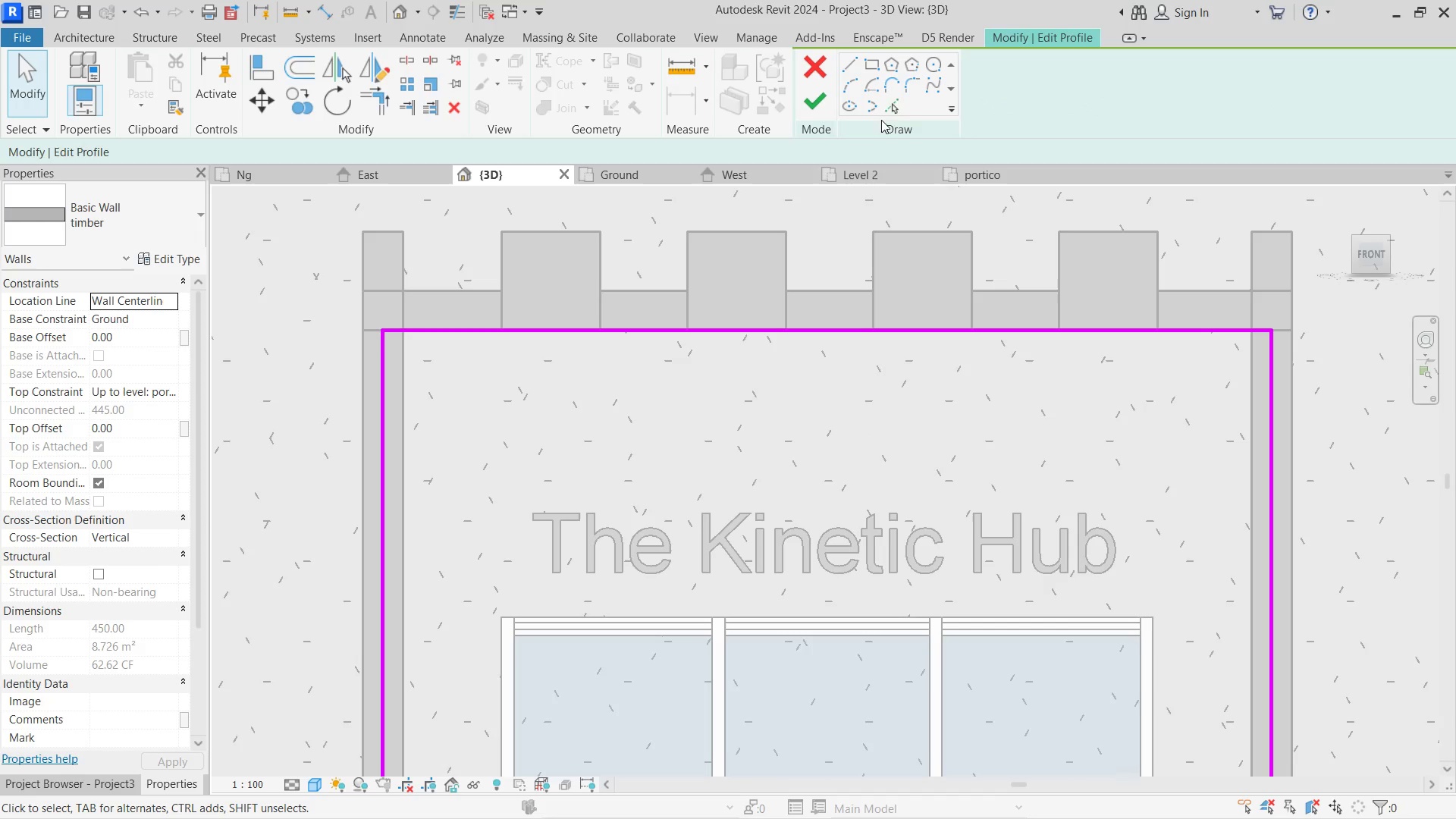 
left_click([927, 60])
 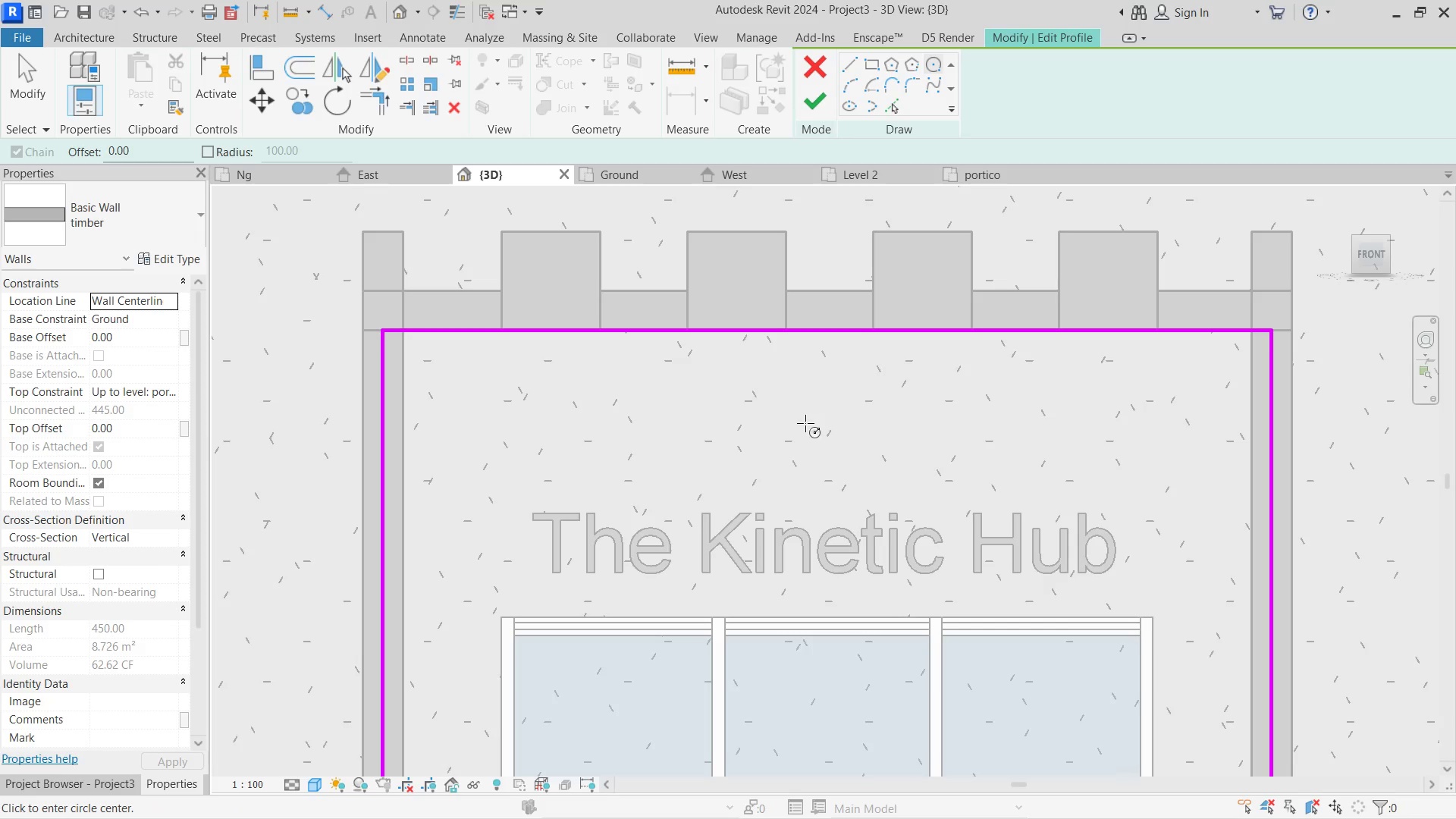 
left_click_drag(start_coordinate=[805, 417], to_coordinate=[857, 452])
 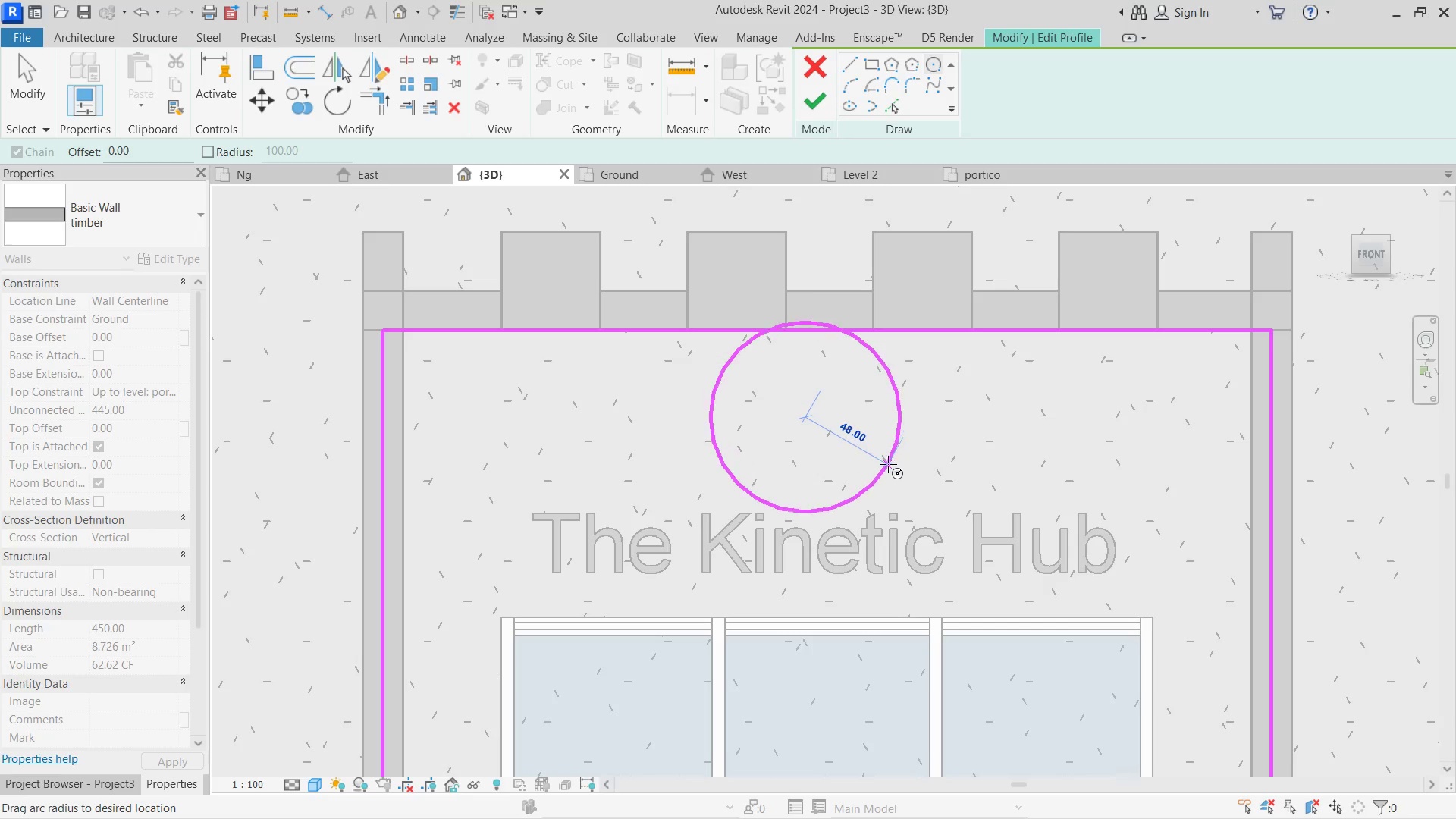 
key(Escape)
 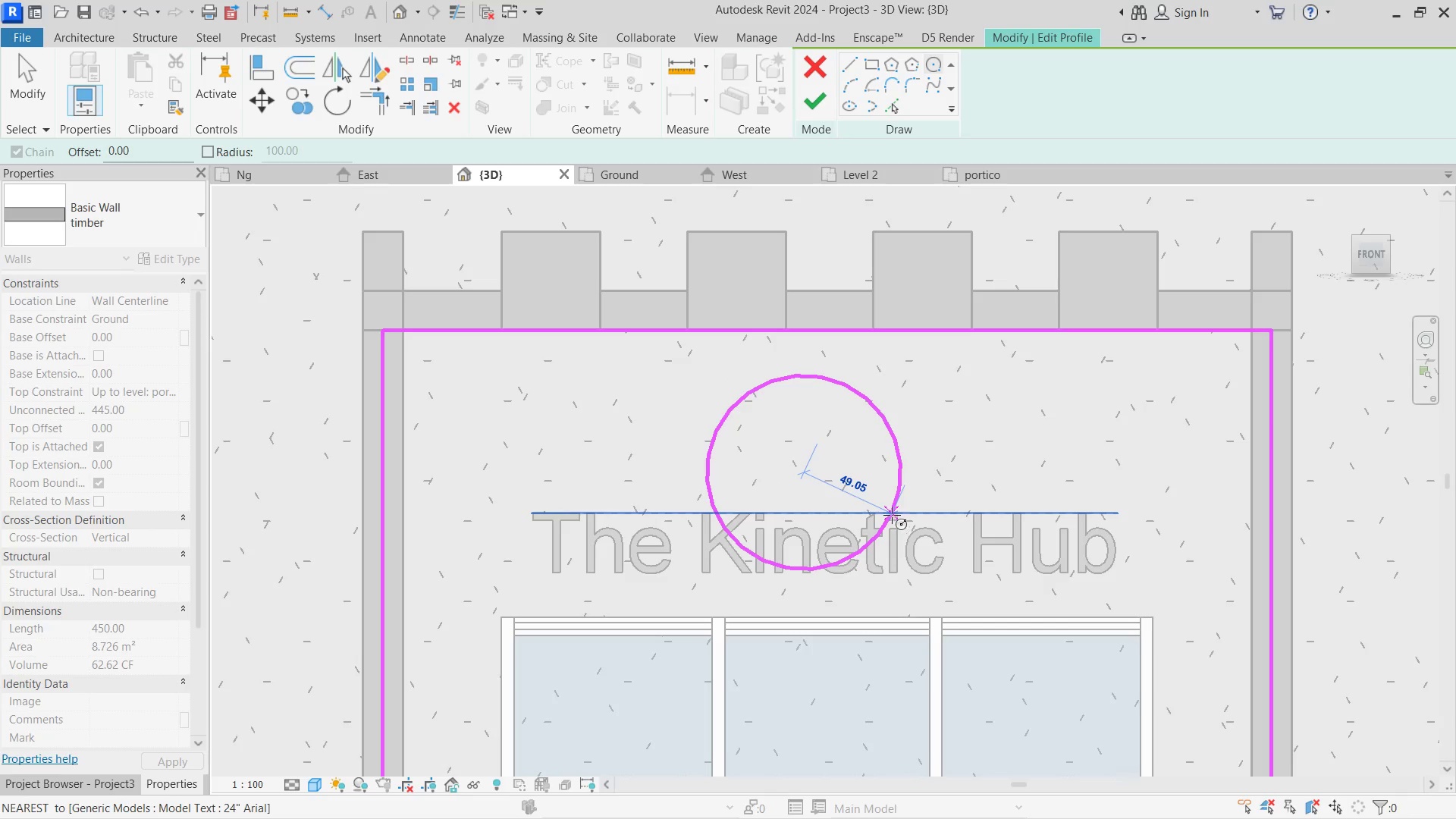 
left_click([888, 510])
 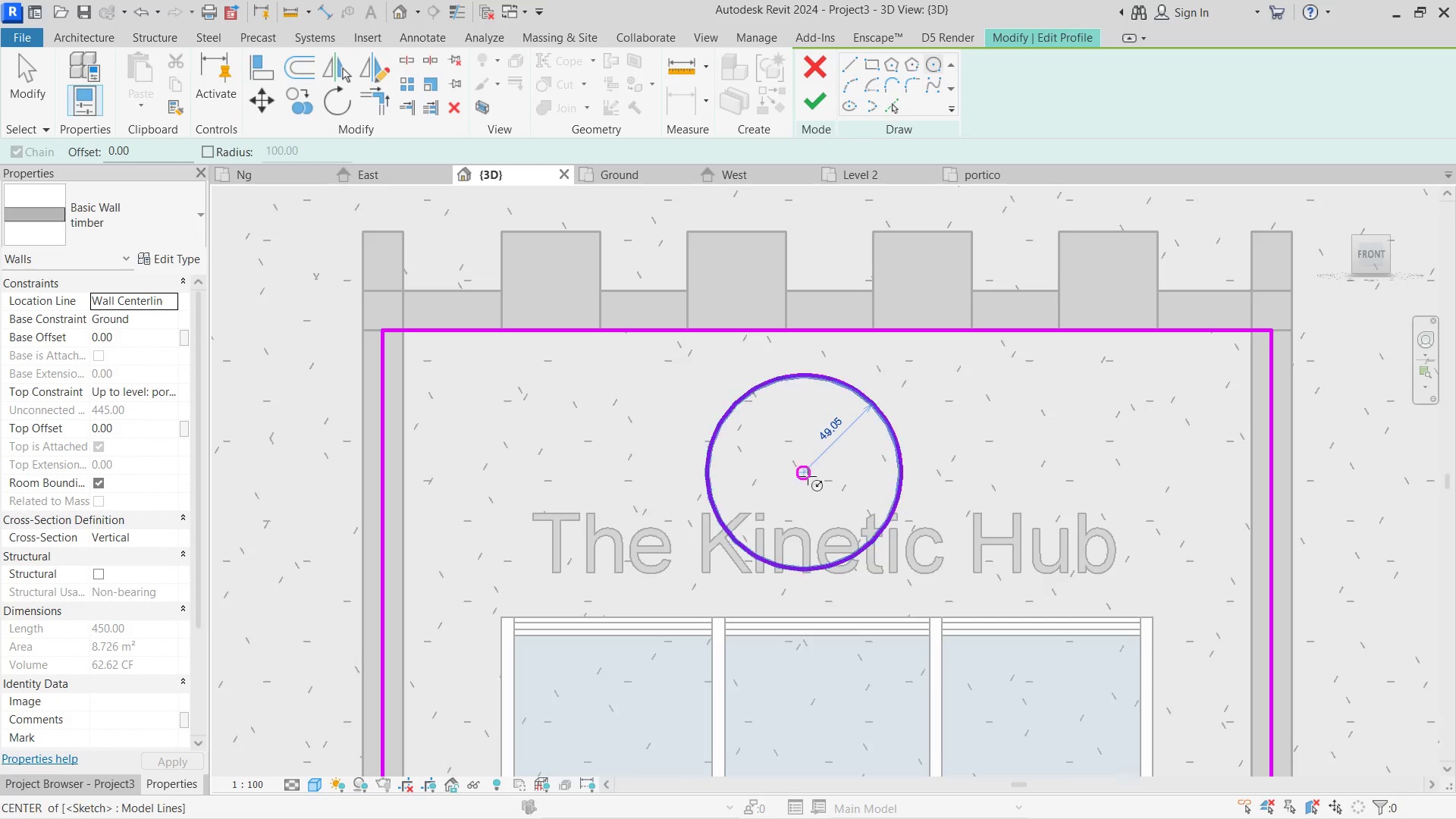 
left_click([805, 475])
 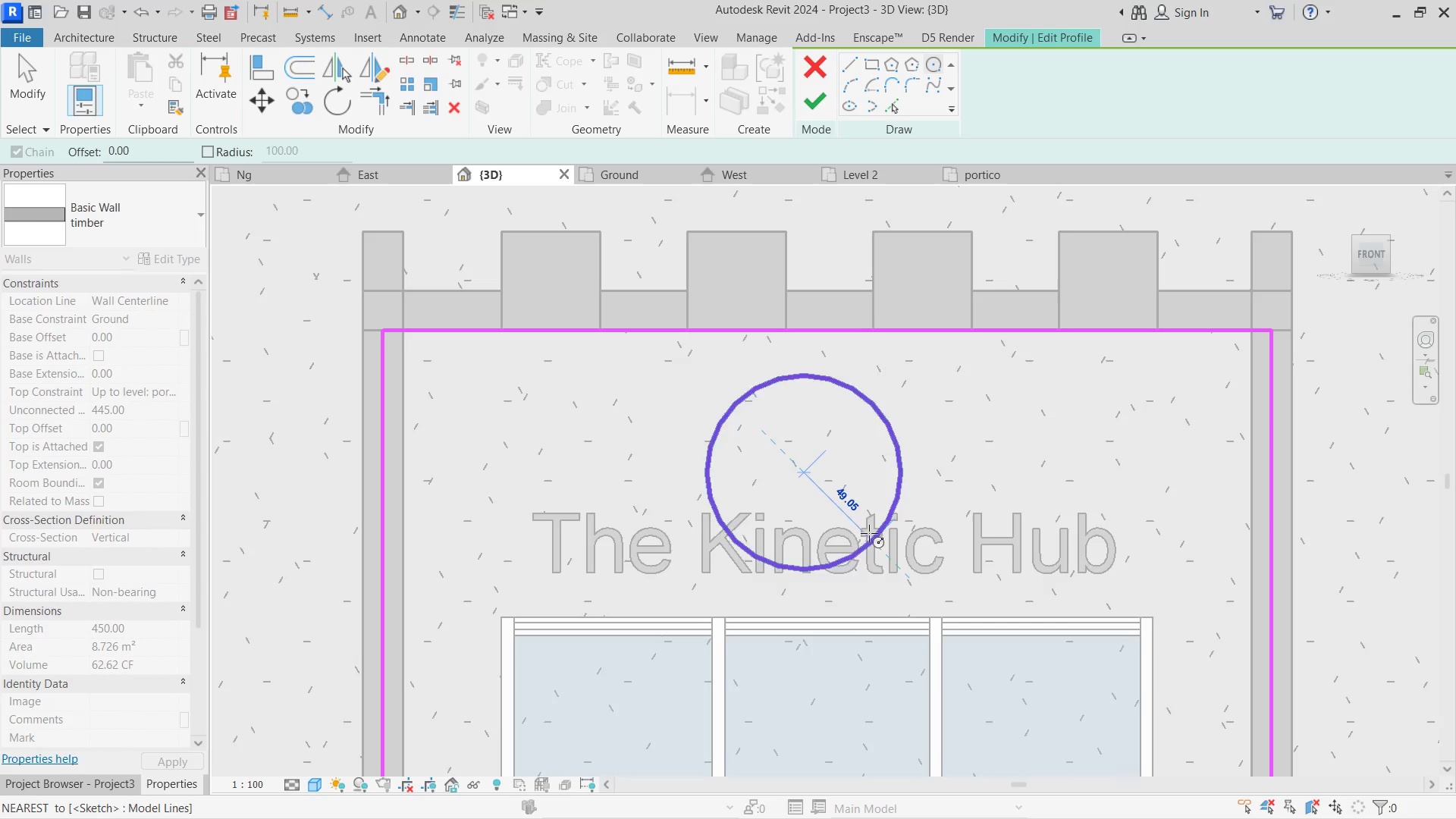 
left_click([864, 523])
 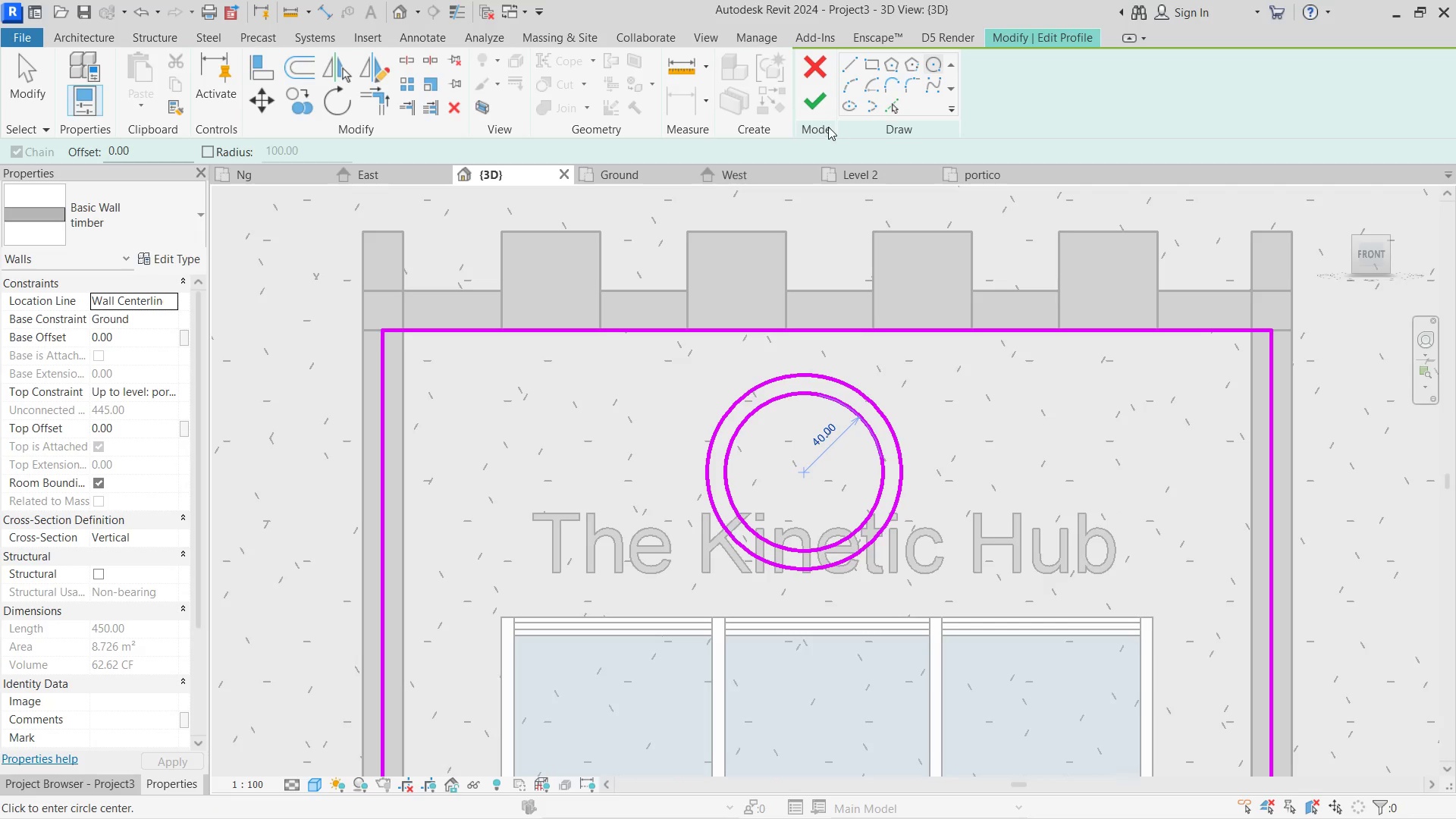 
left_click([823, 108])
 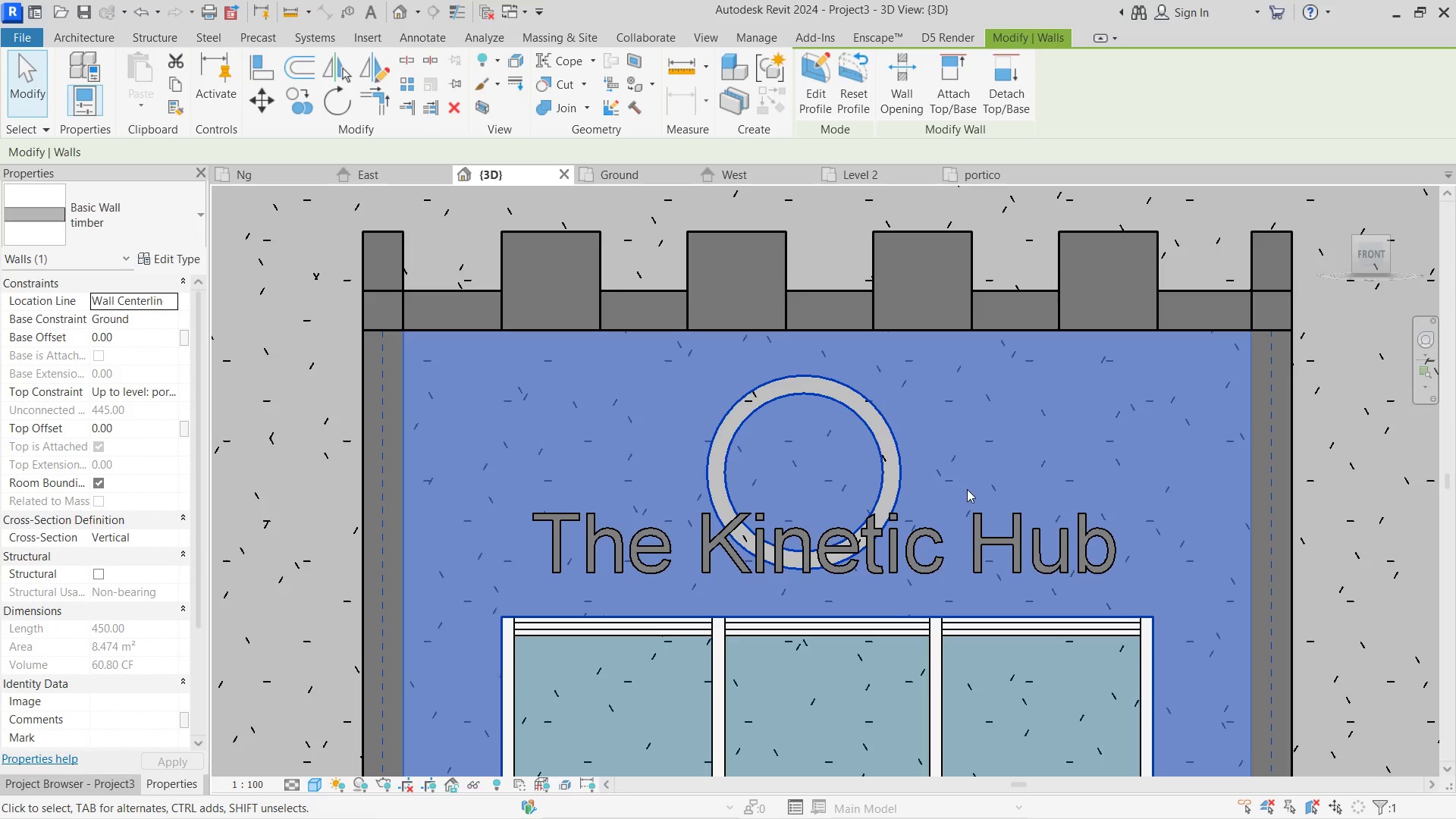 
scroll: coordinate [967, 489], scroll_direction: down, amount: 4.0
 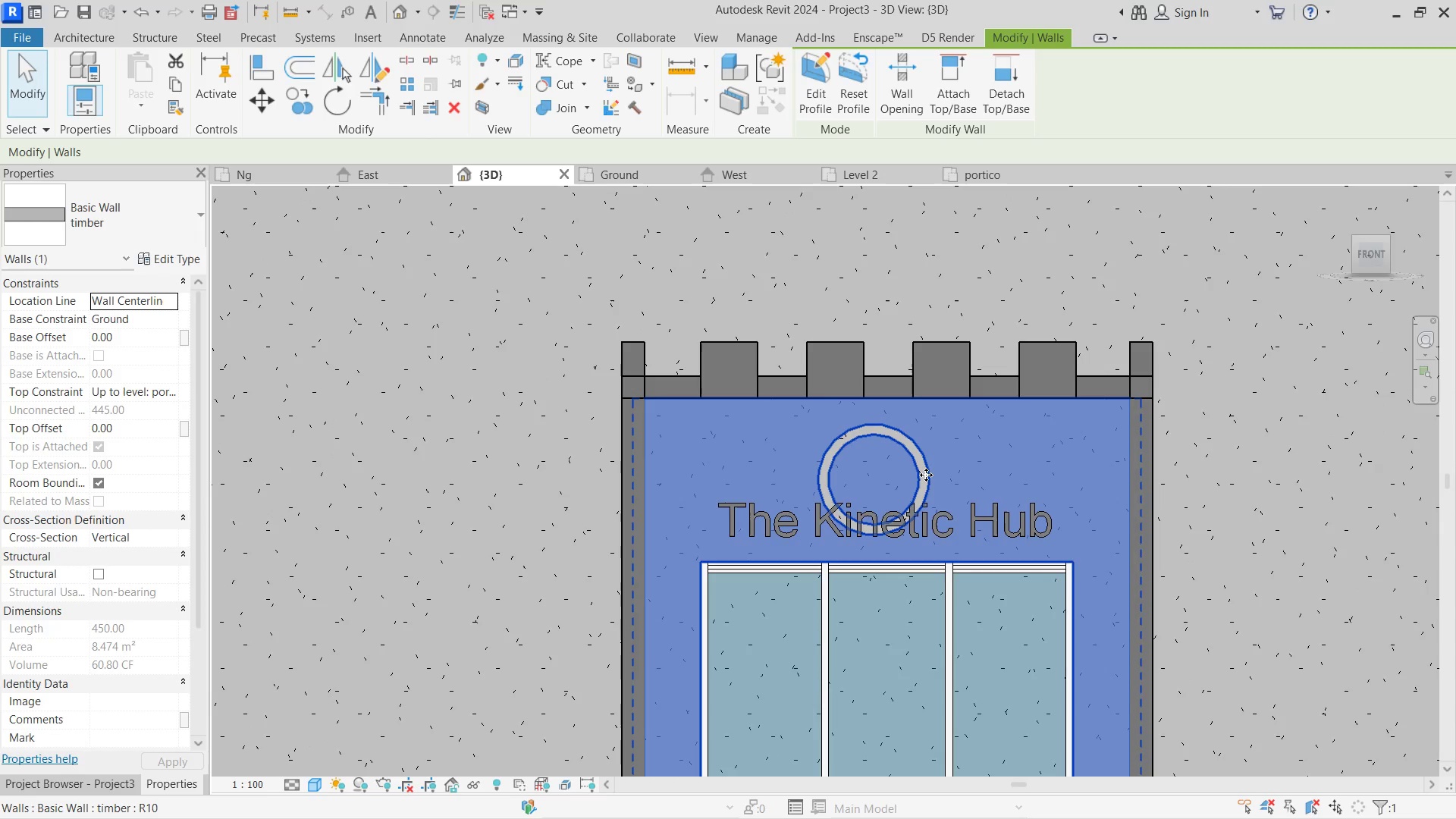 
double_click([926, 475])
 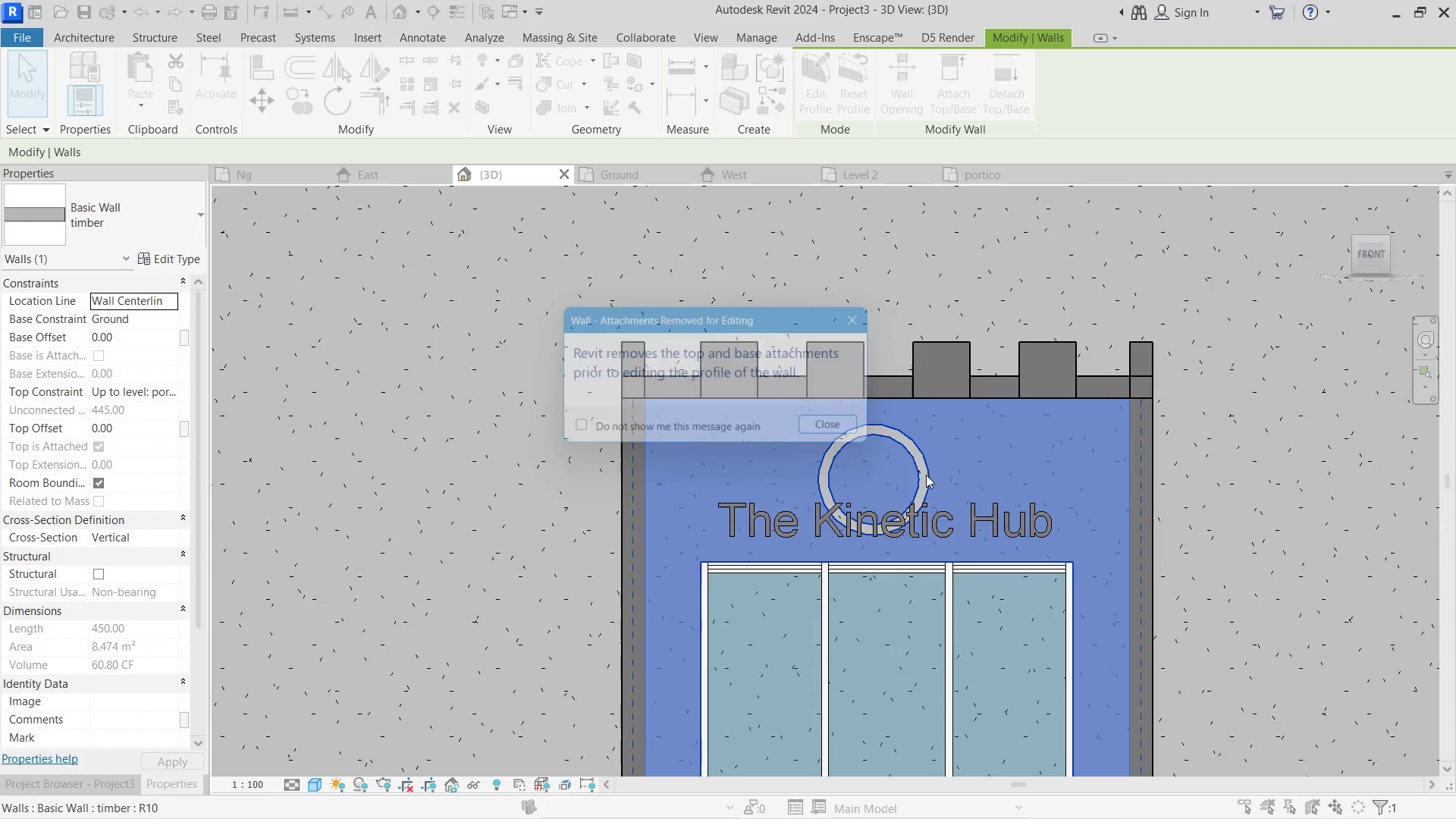 
triple_click([926, 475])
 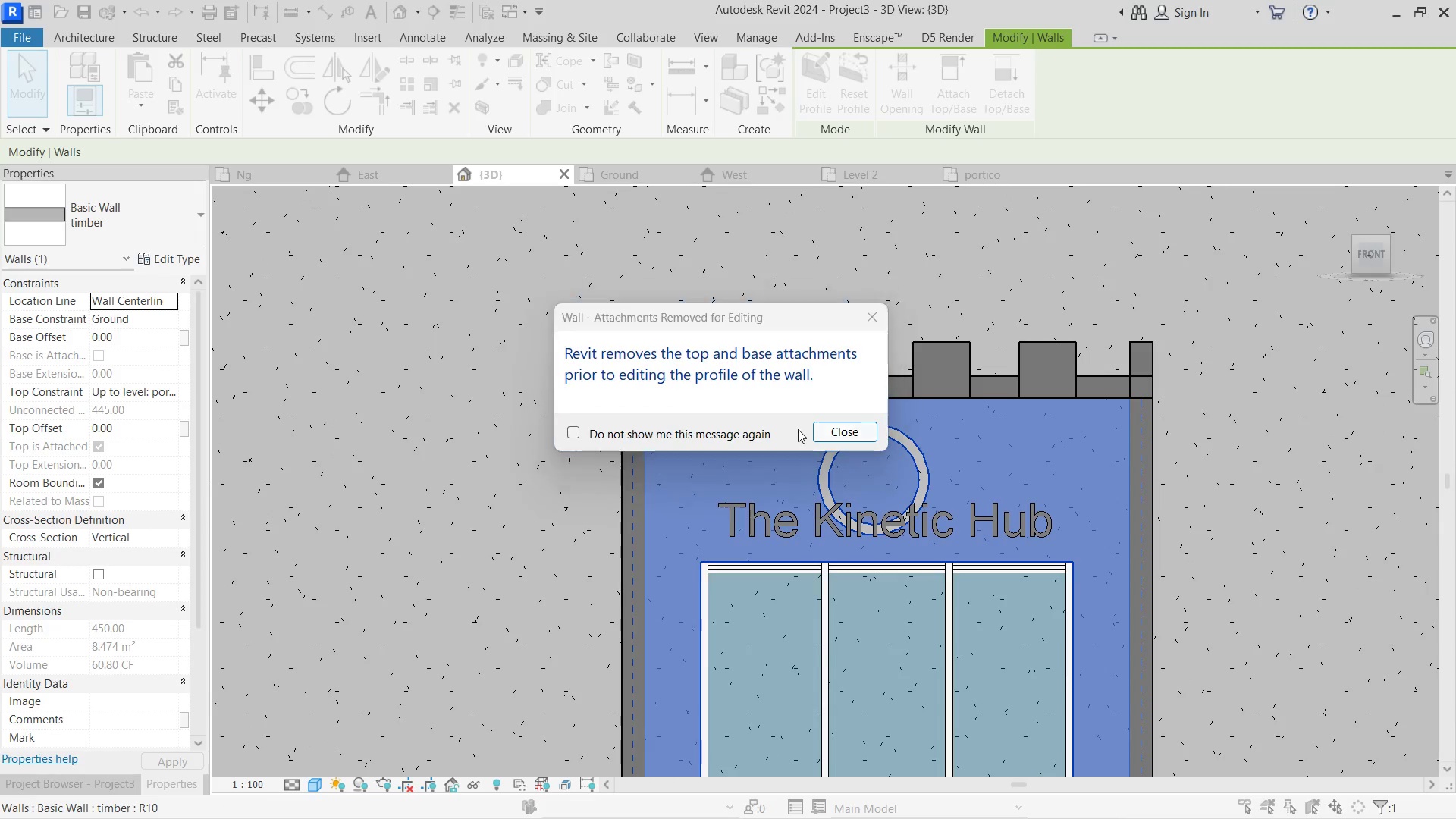 
left_click([829, 422])
 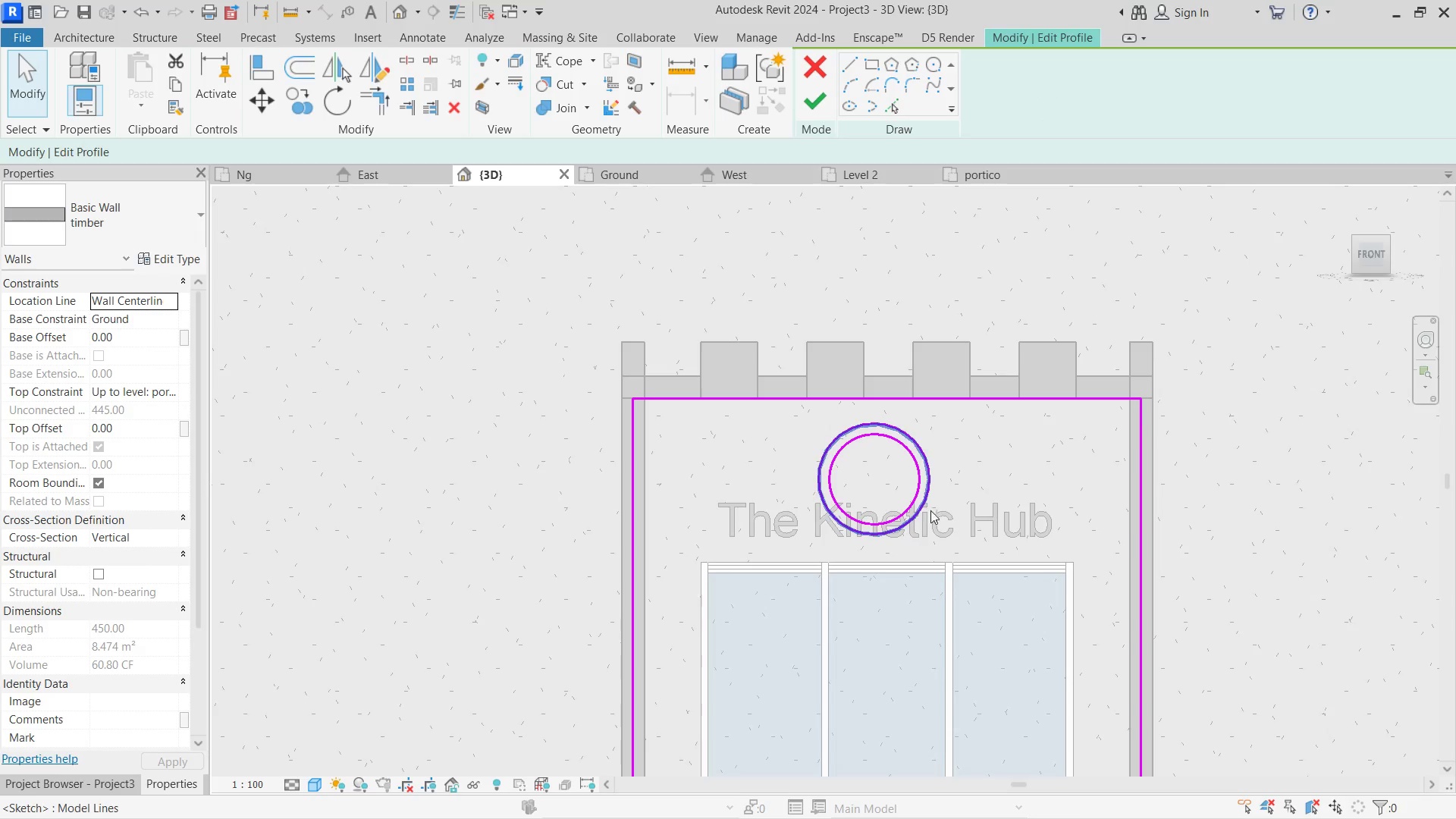 
left_click_drag(start_coordinate=[963, 548], to_coordinate=[753, 378])
 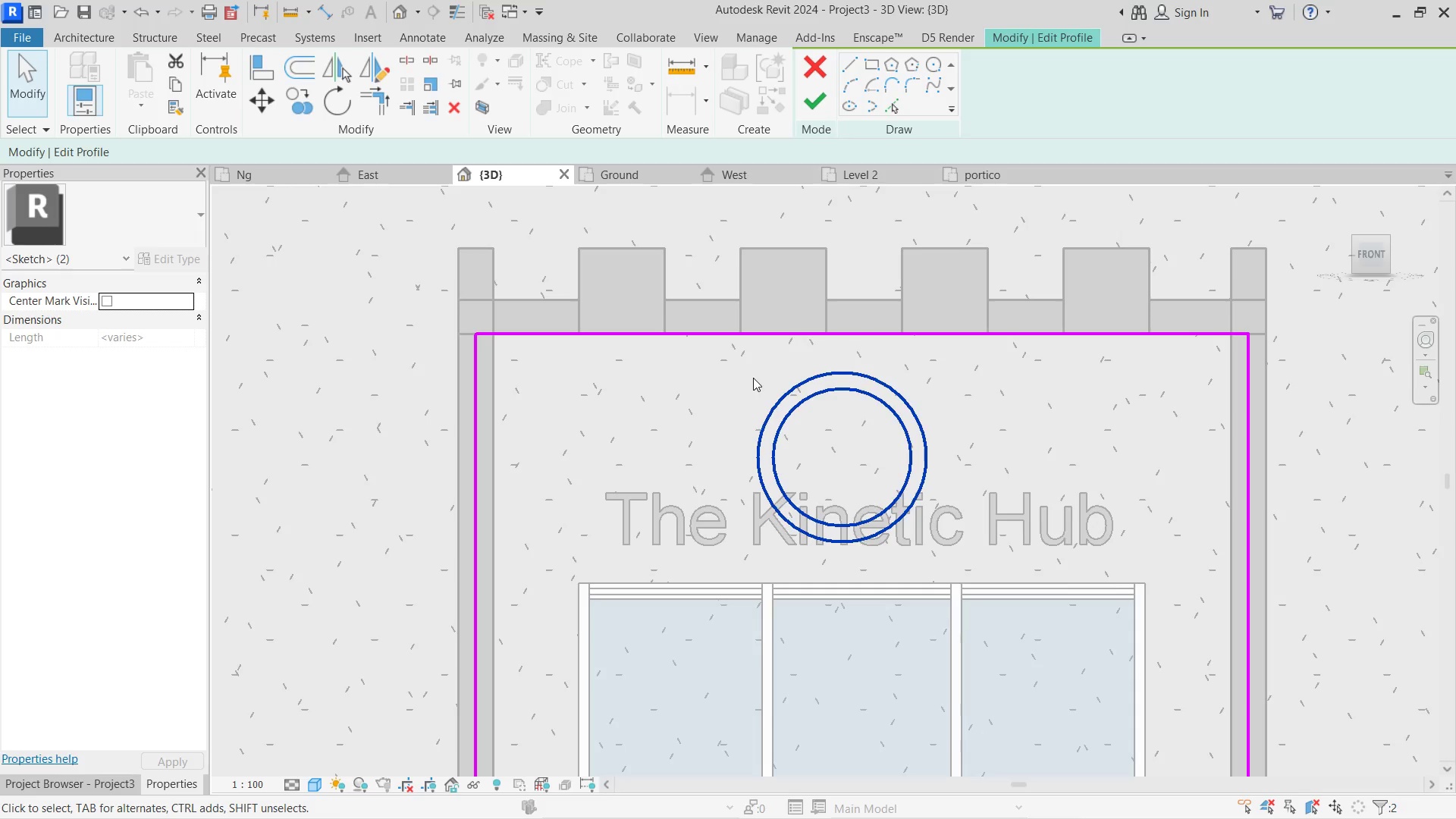 
scroll: coordinate [935, 522], scroll_direction: up, amount: 3.0
 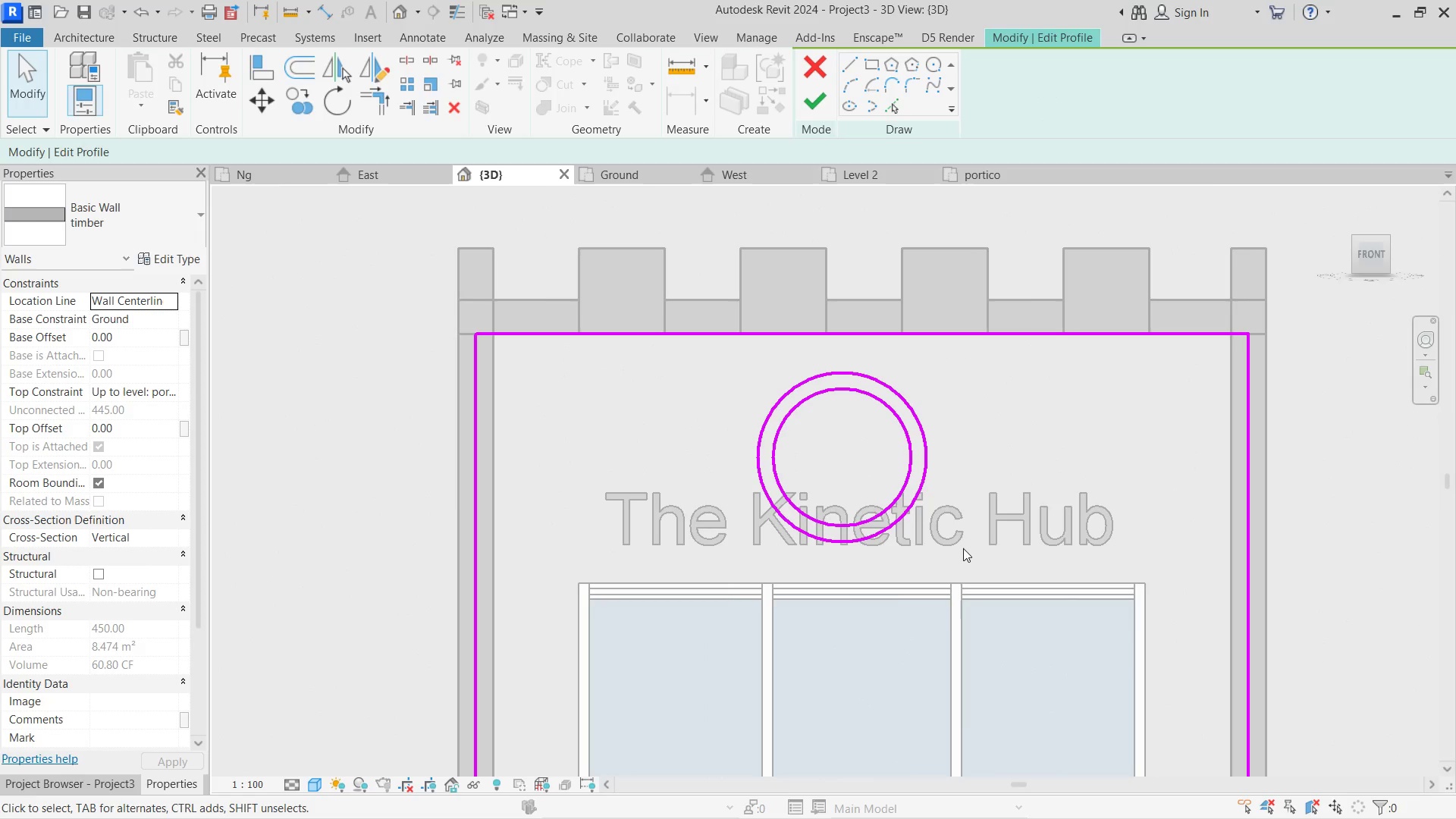 
key(ArrowUp)
 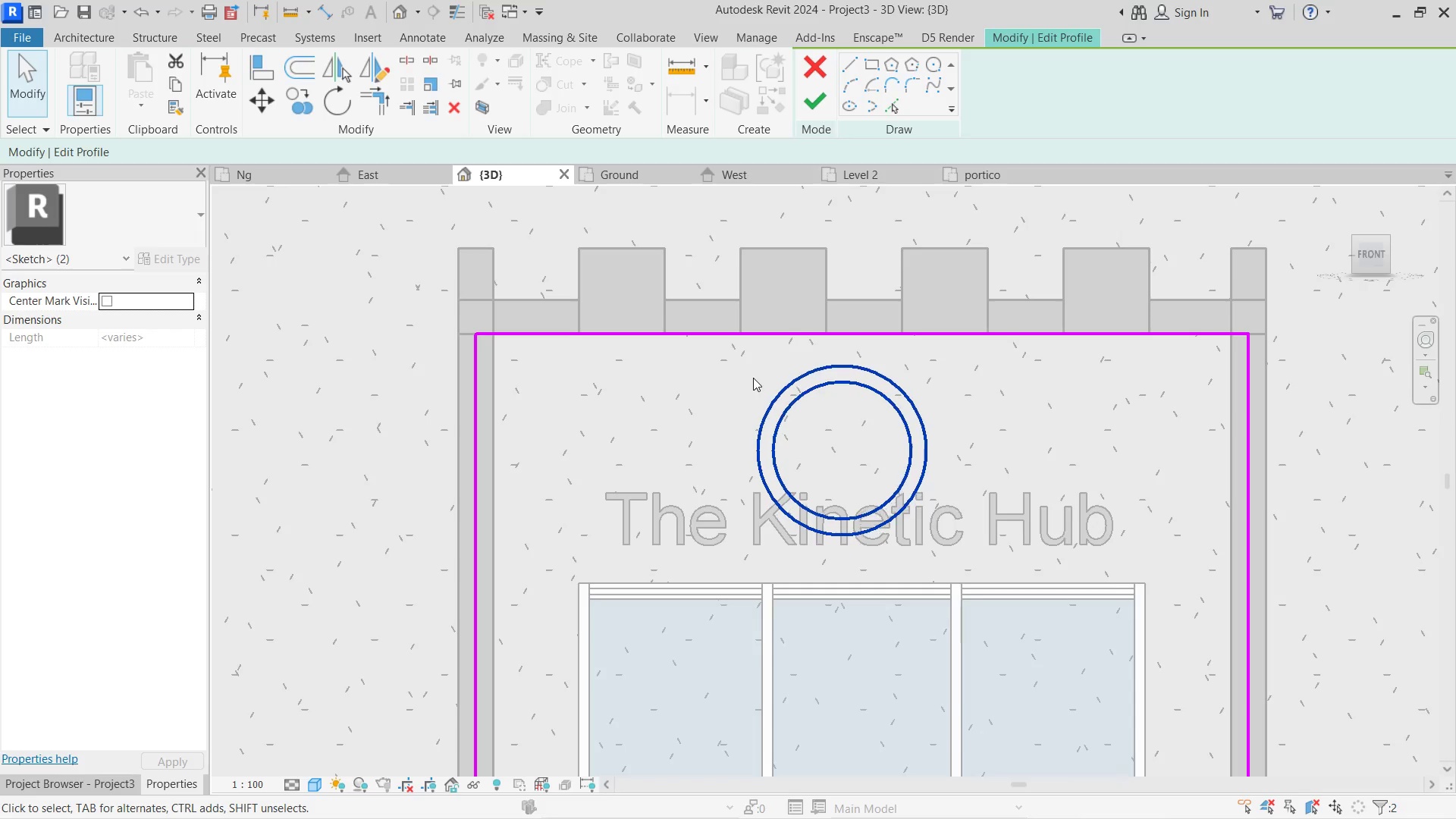 
hold_key(key=ArrowUp, duration=0.89)
 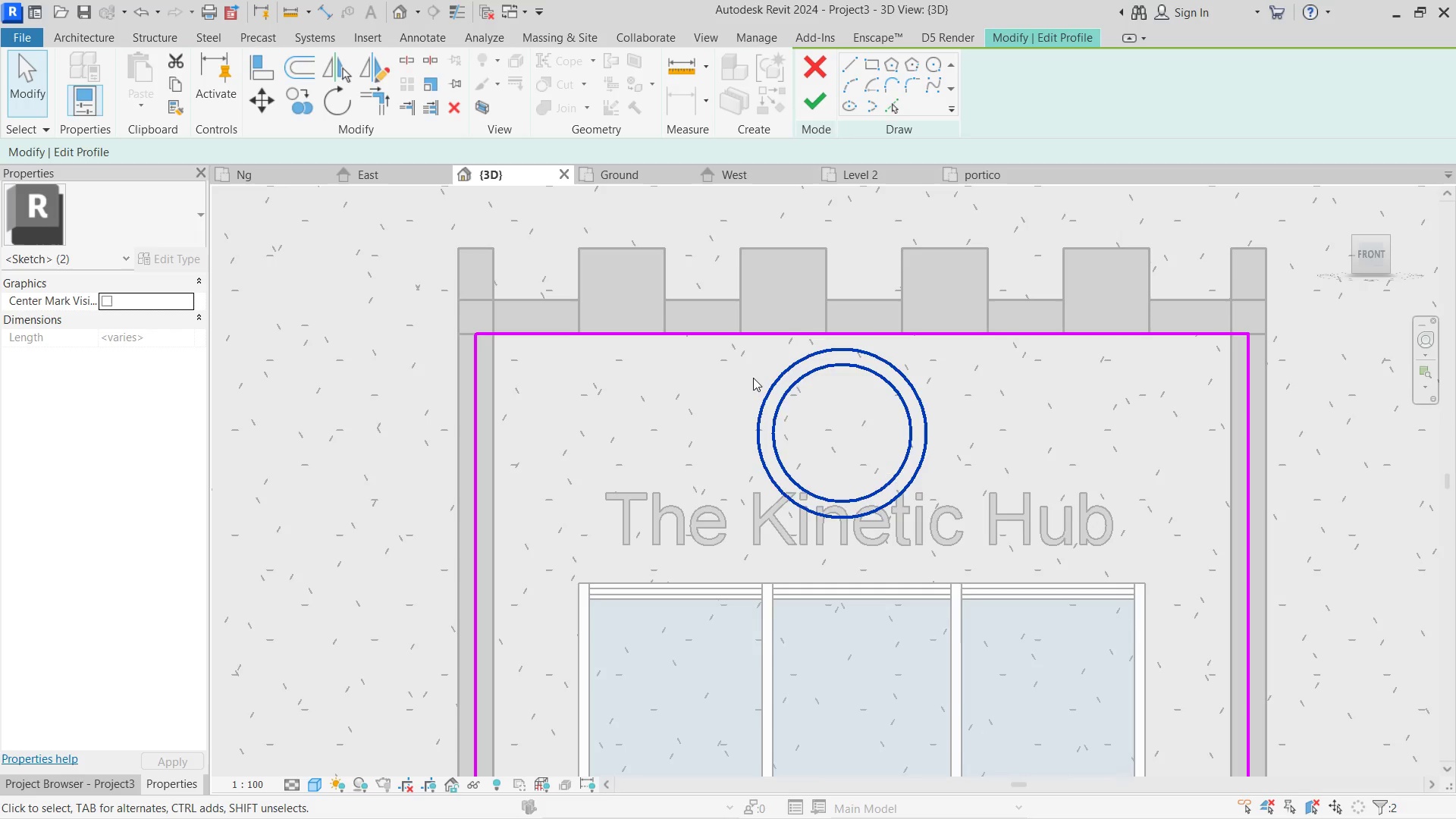 
key(ArrowUp)
 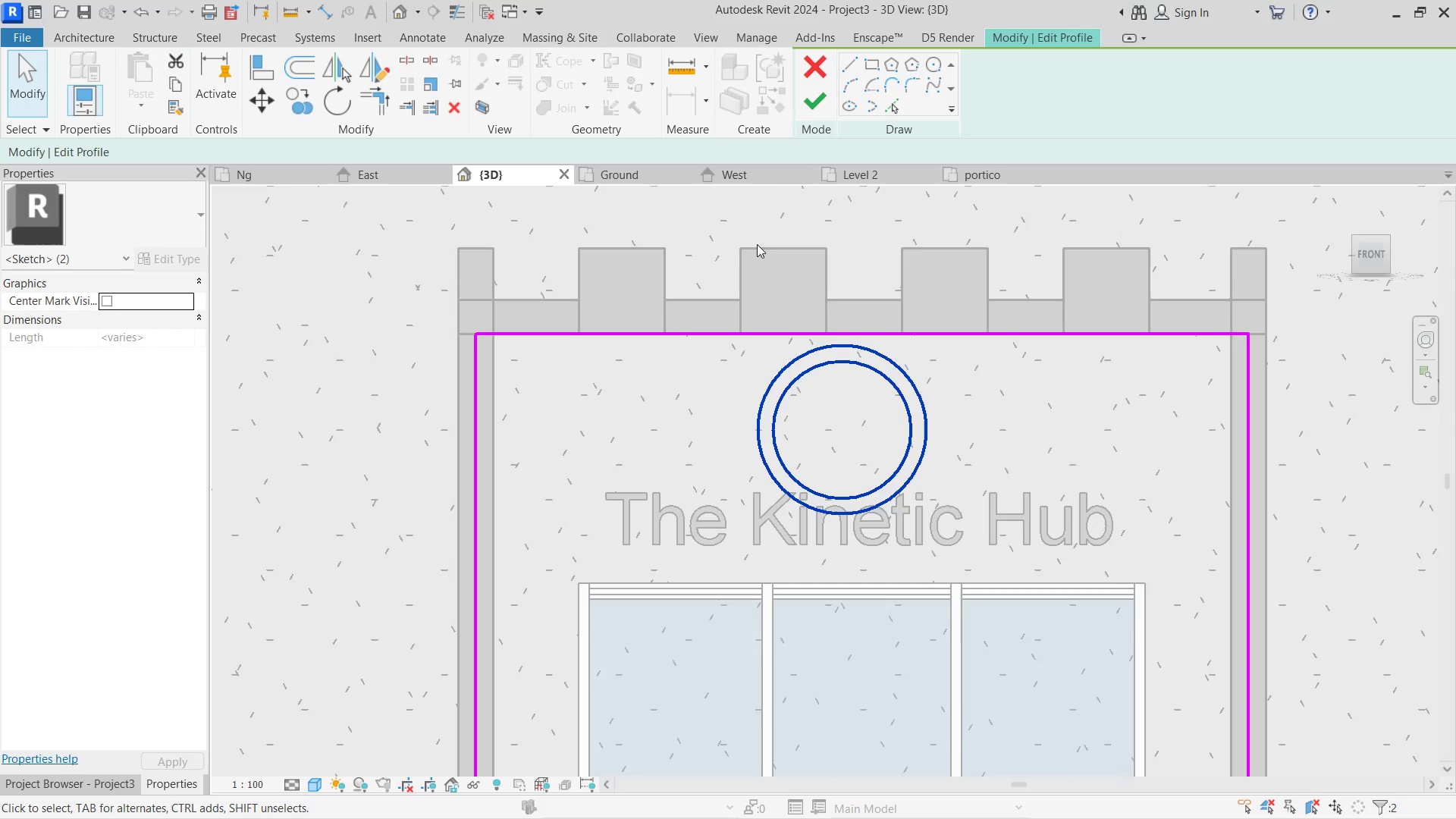 
left_click([822, 91])
 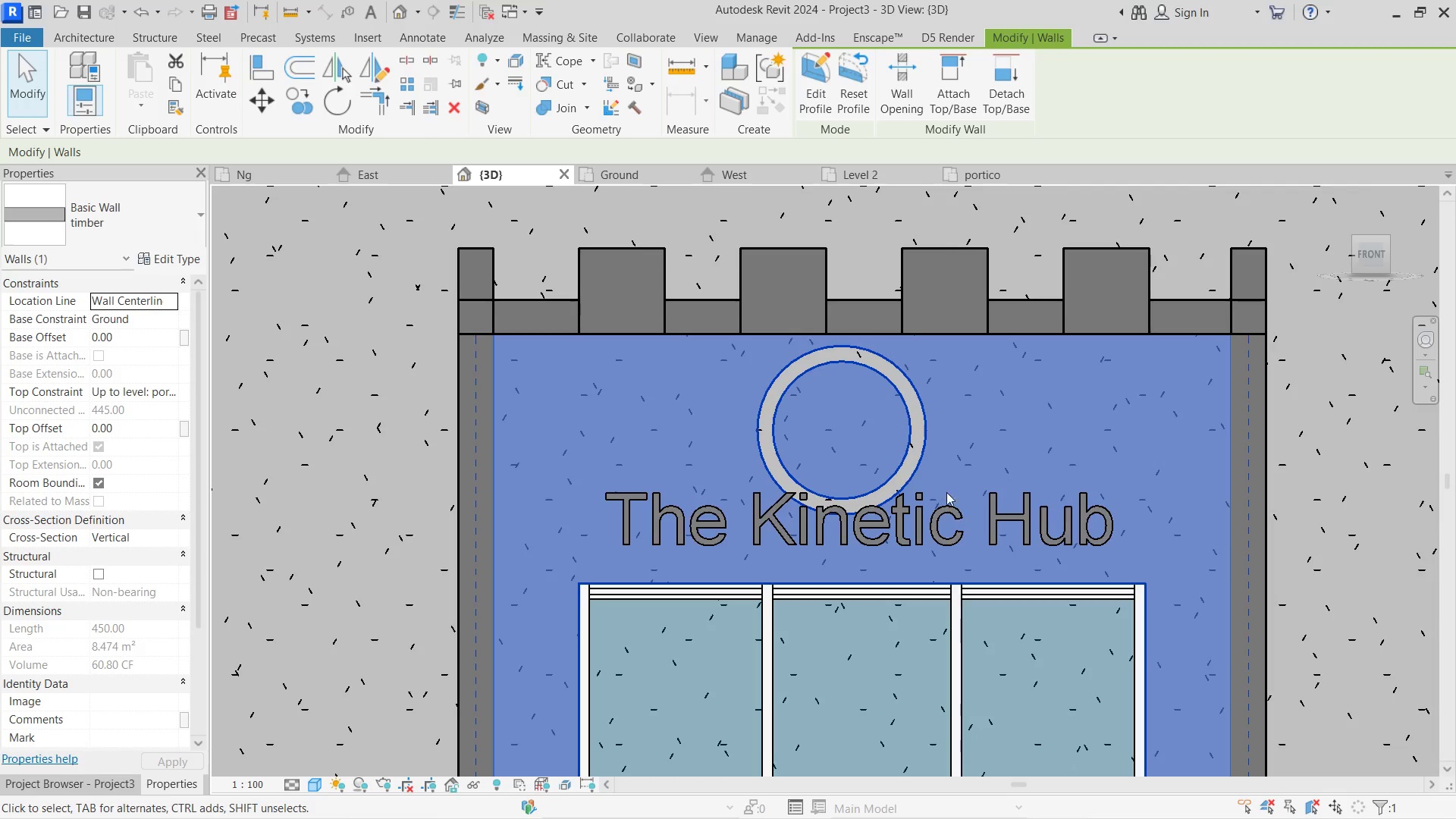 
left_click([949, 507])
 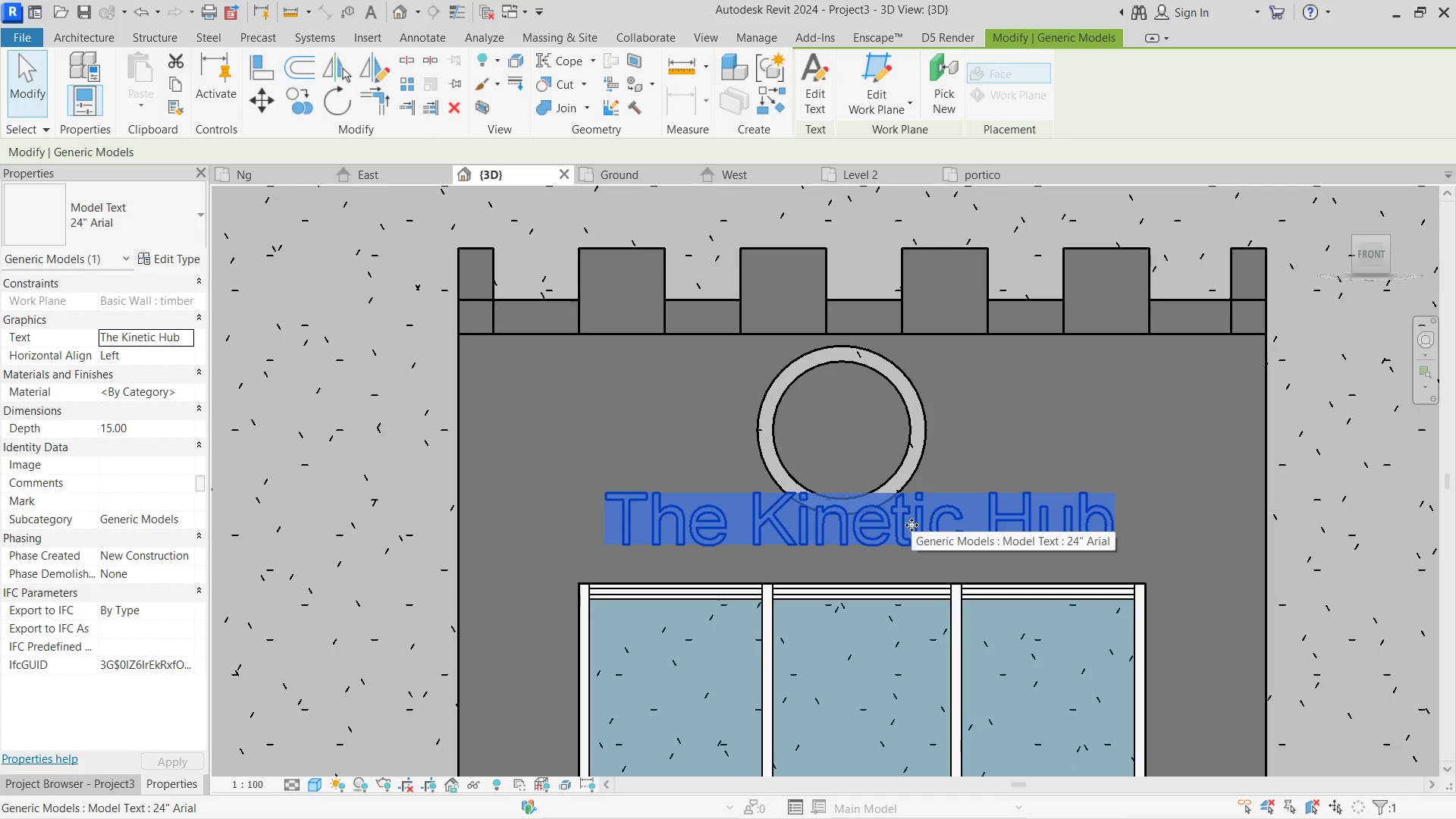 
key(ArrowDown)
 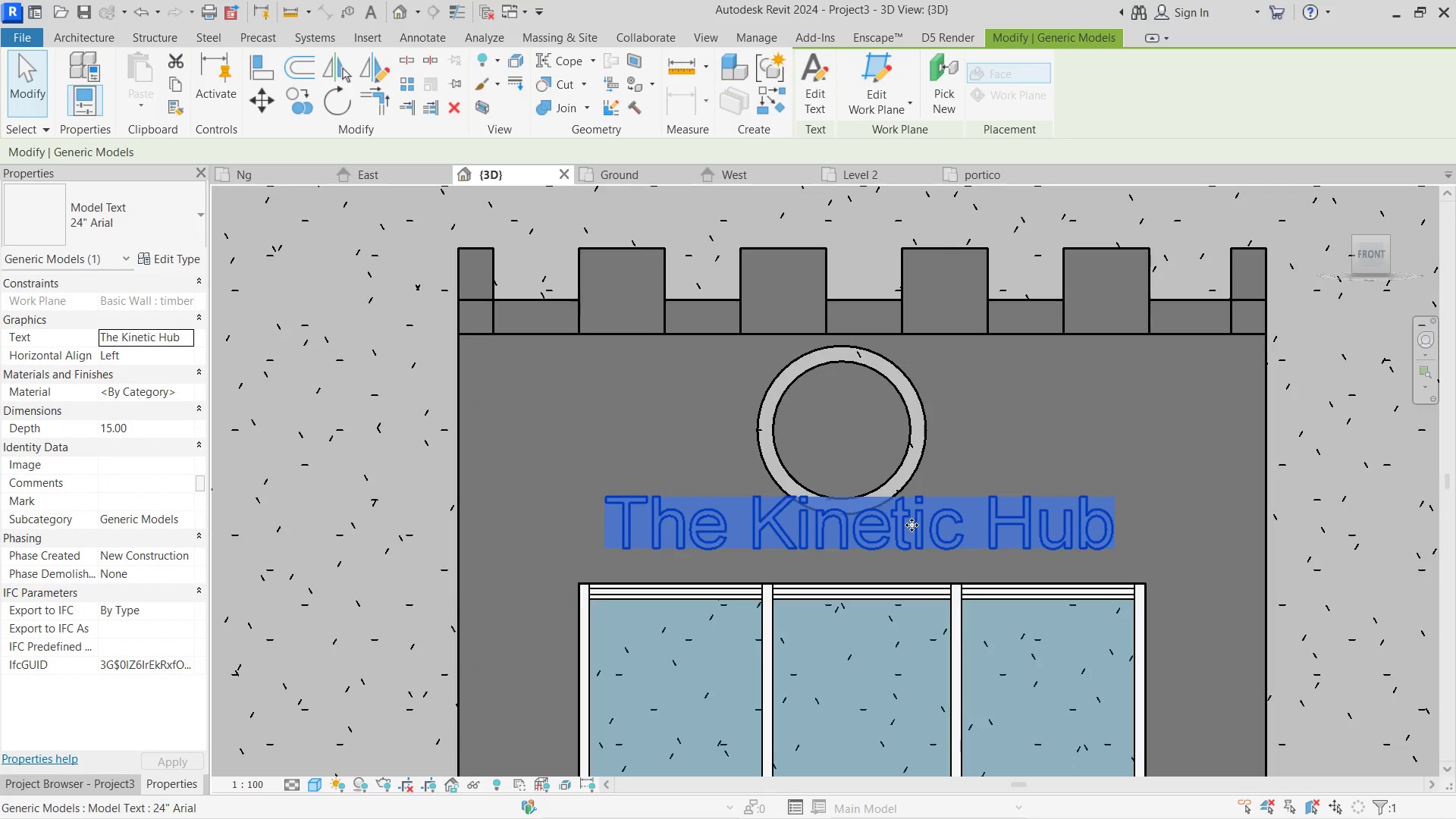 
key(ArrowDown)
 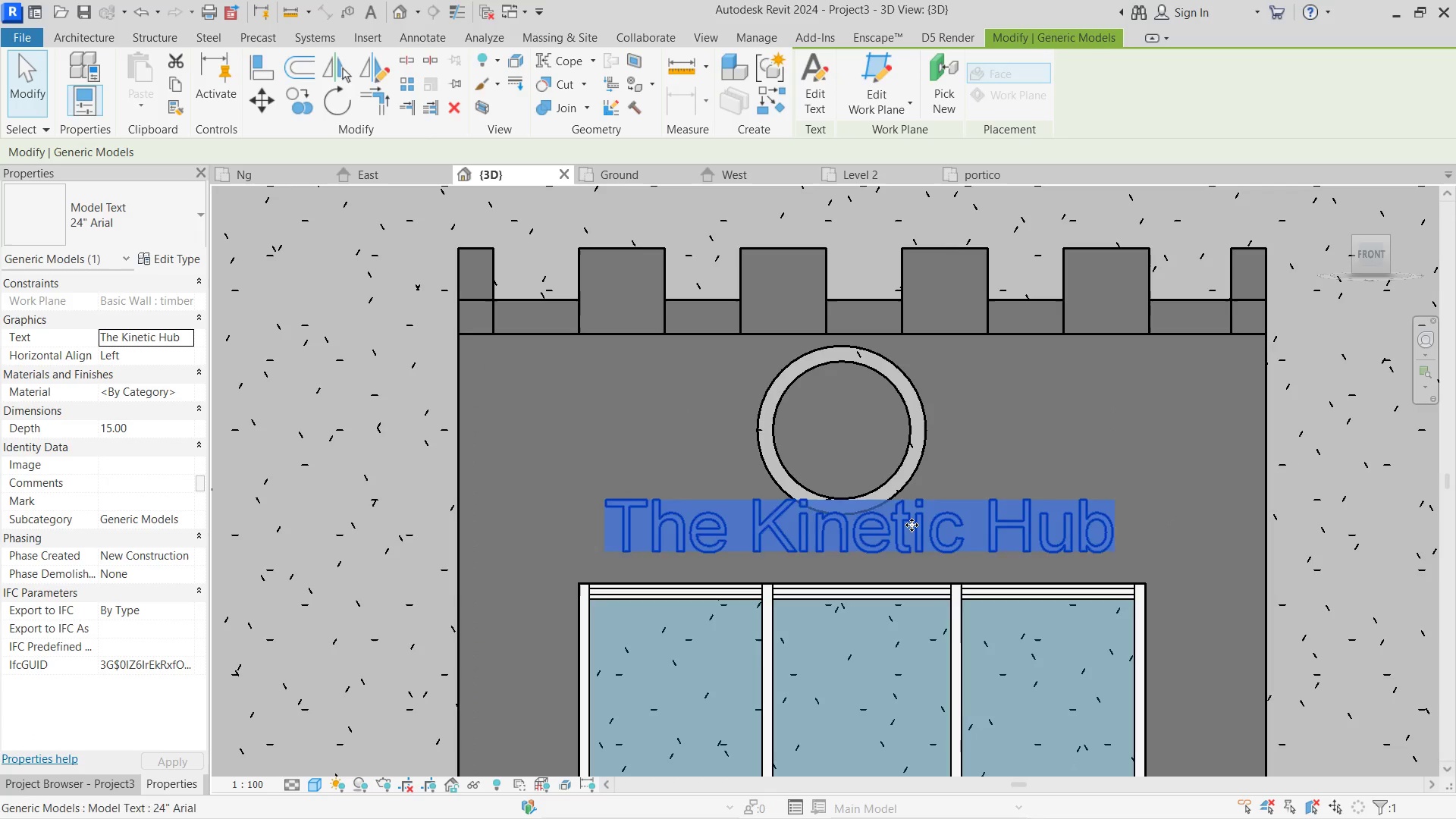 
key(ArrowDown)
 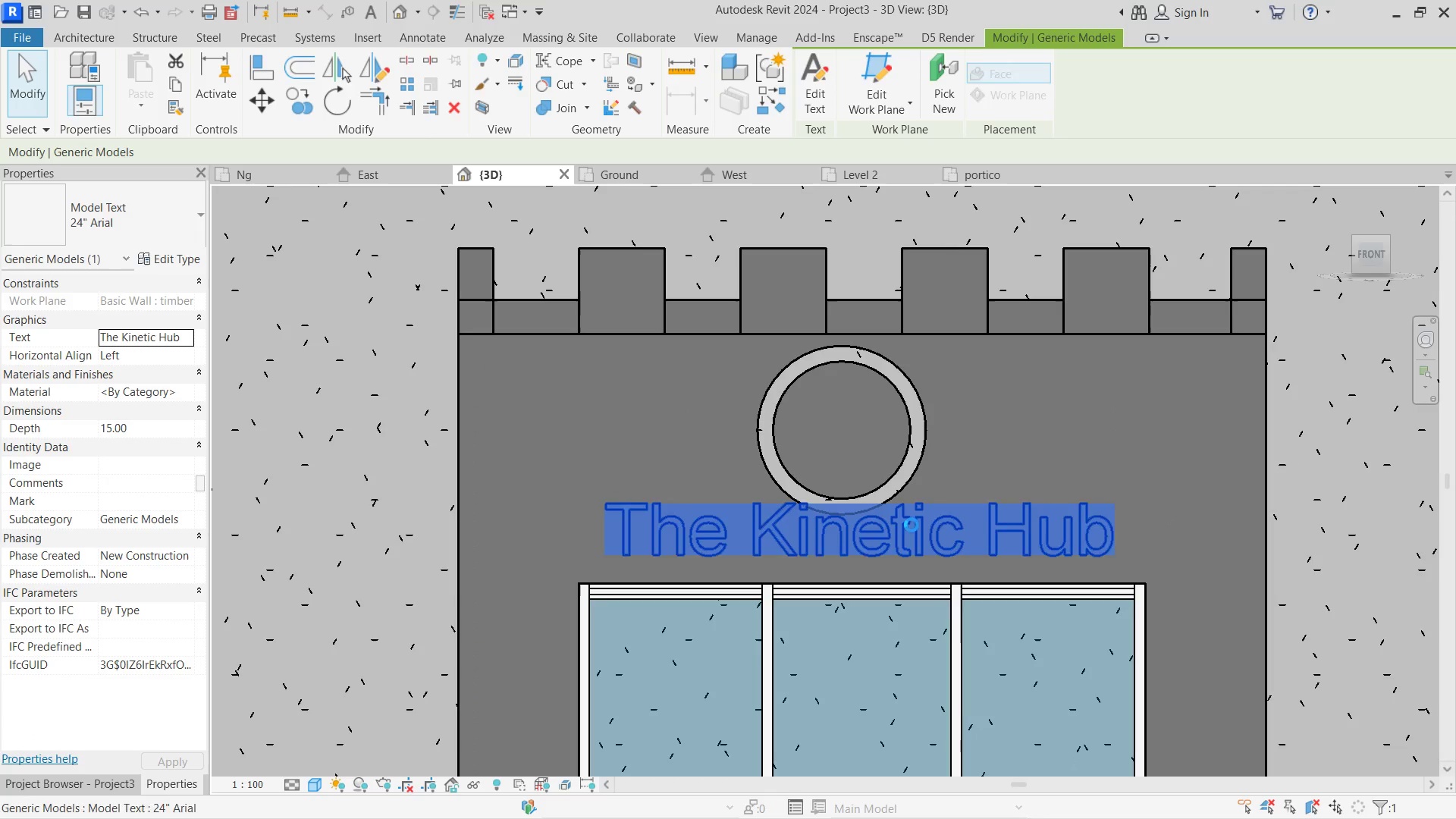 
key(ArrowDown)
 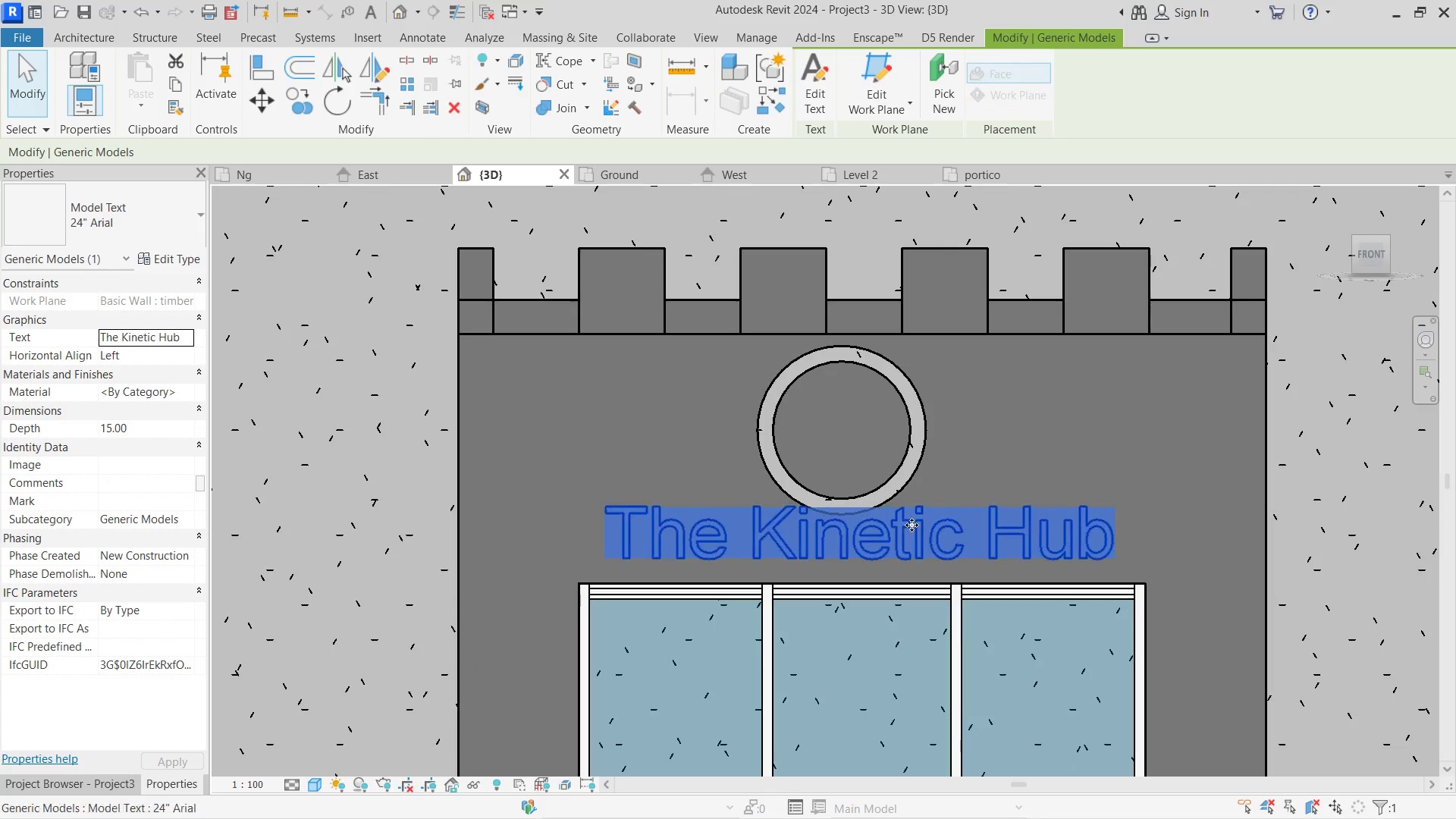 
key(ArrowDown)
 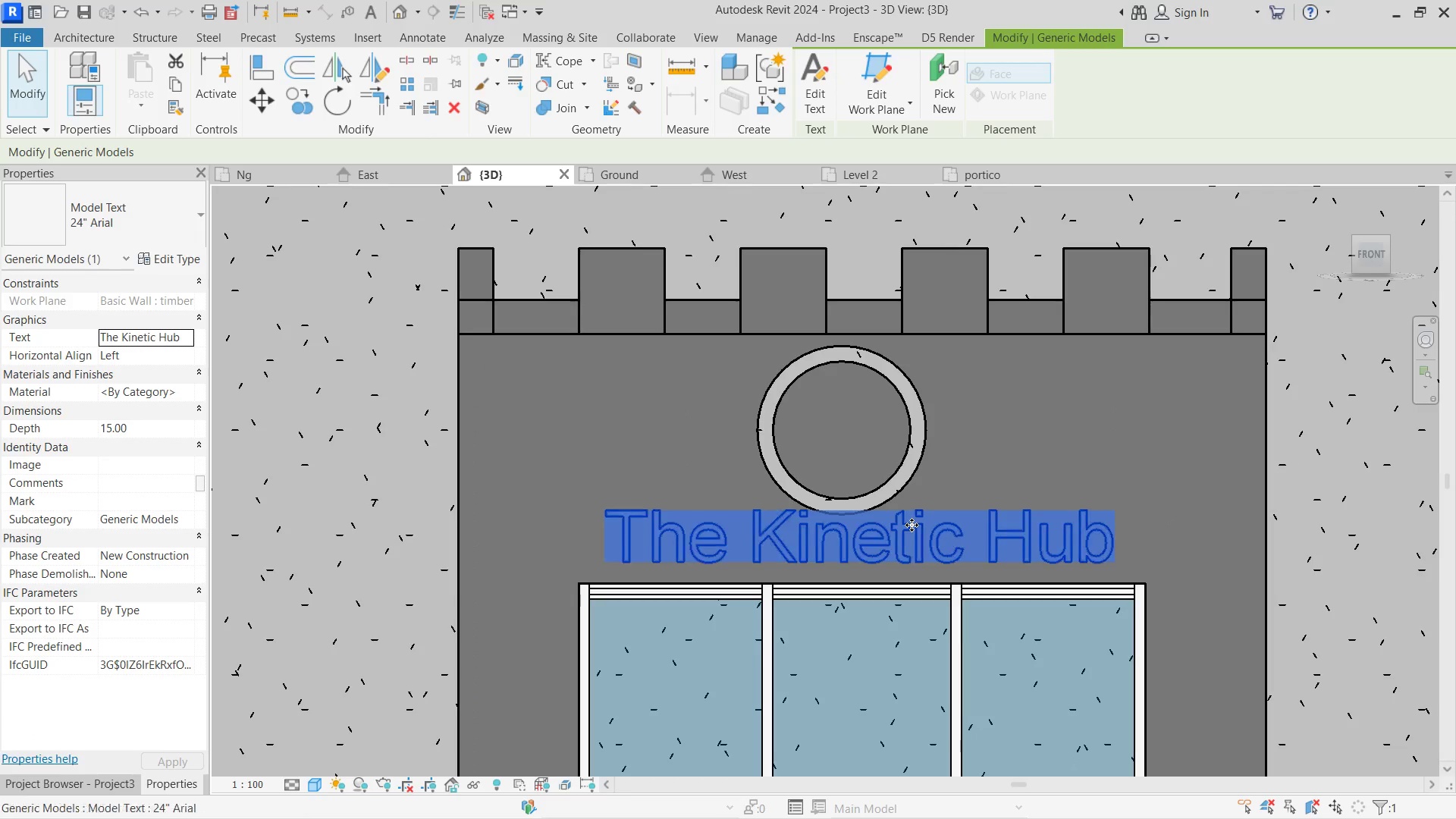 
key(ArrowDown)
 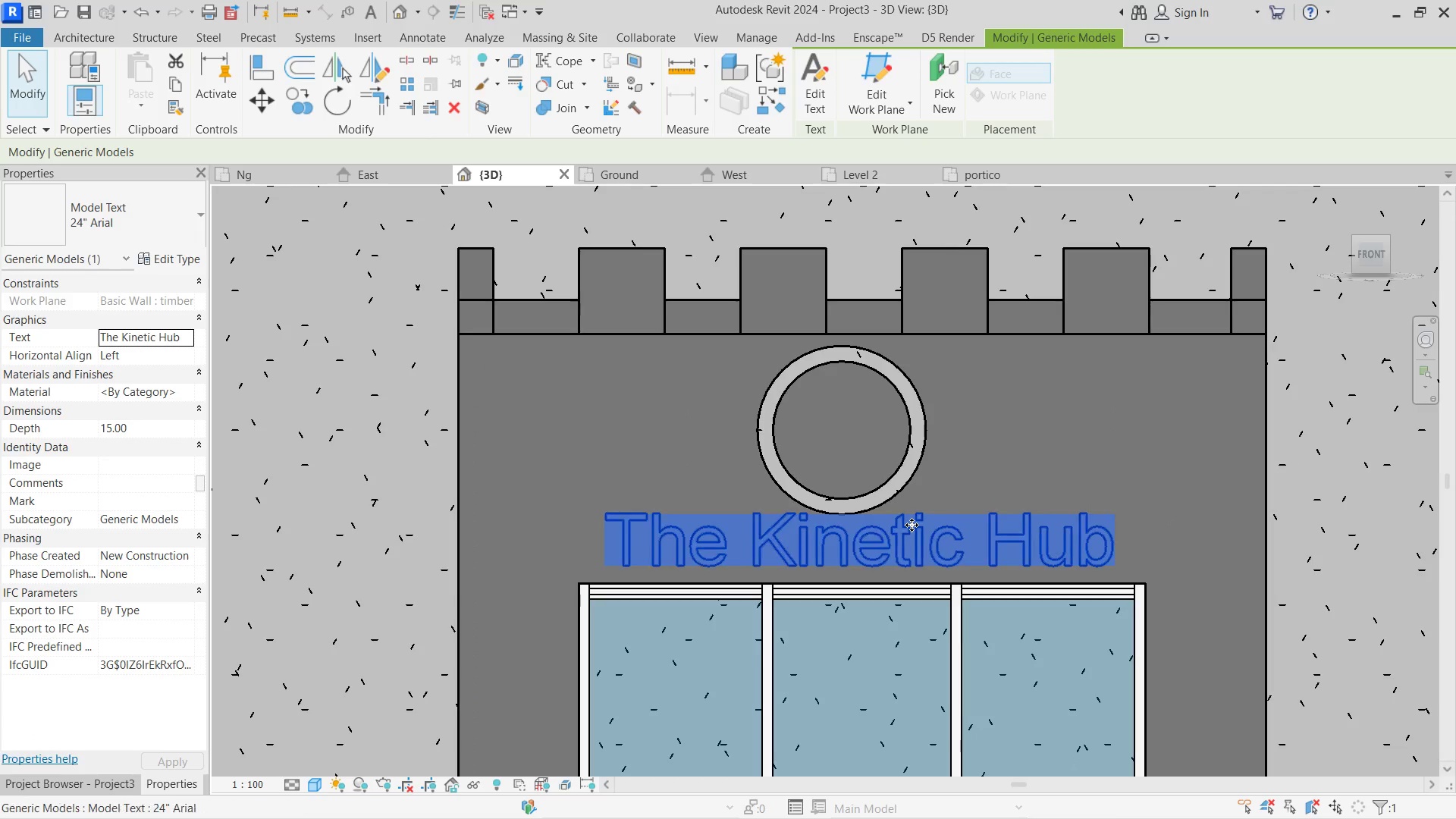 
key(ArrowDown)
 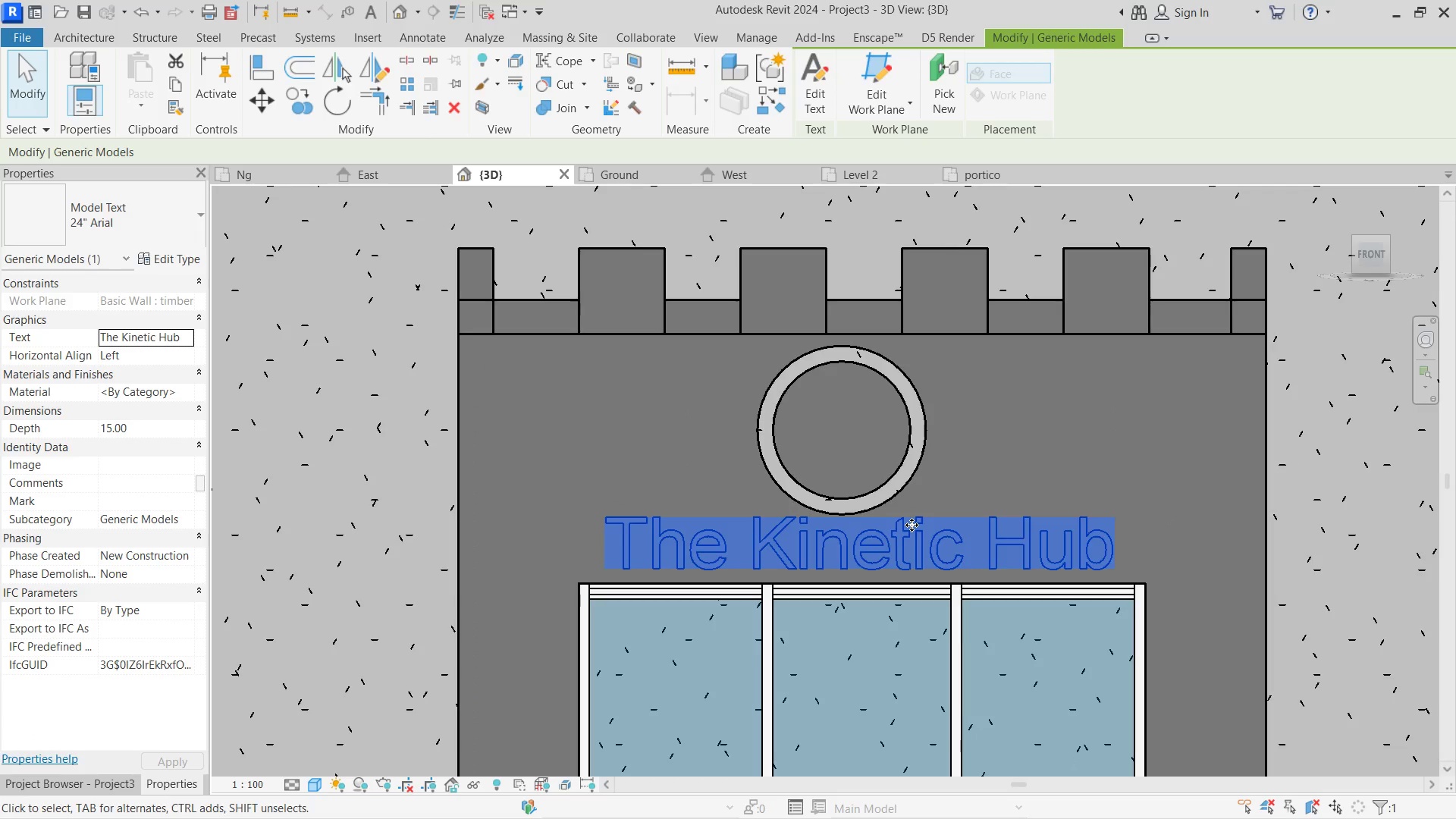 
key(ArrowDown)
 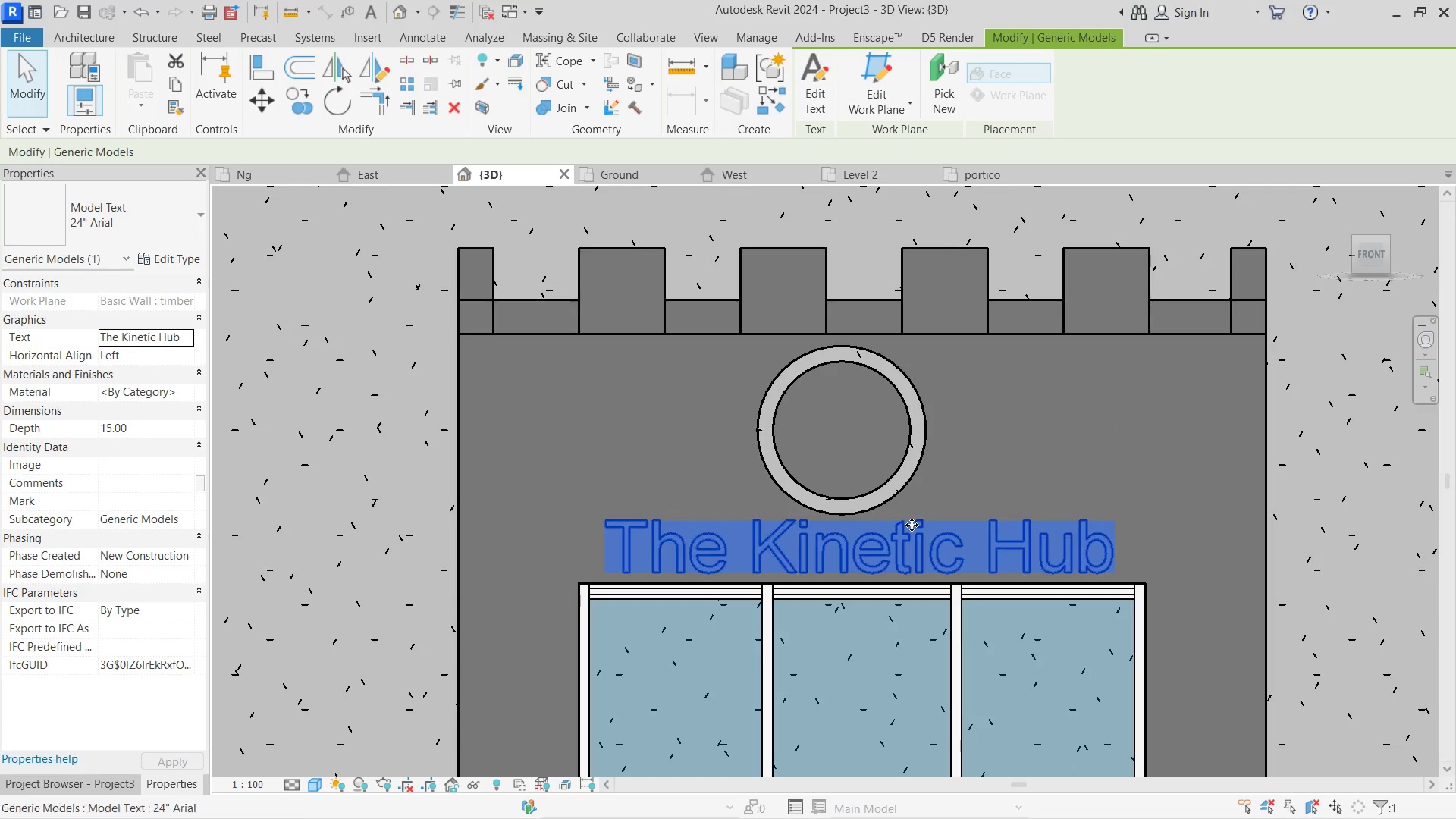 
key(ArrowDown)
 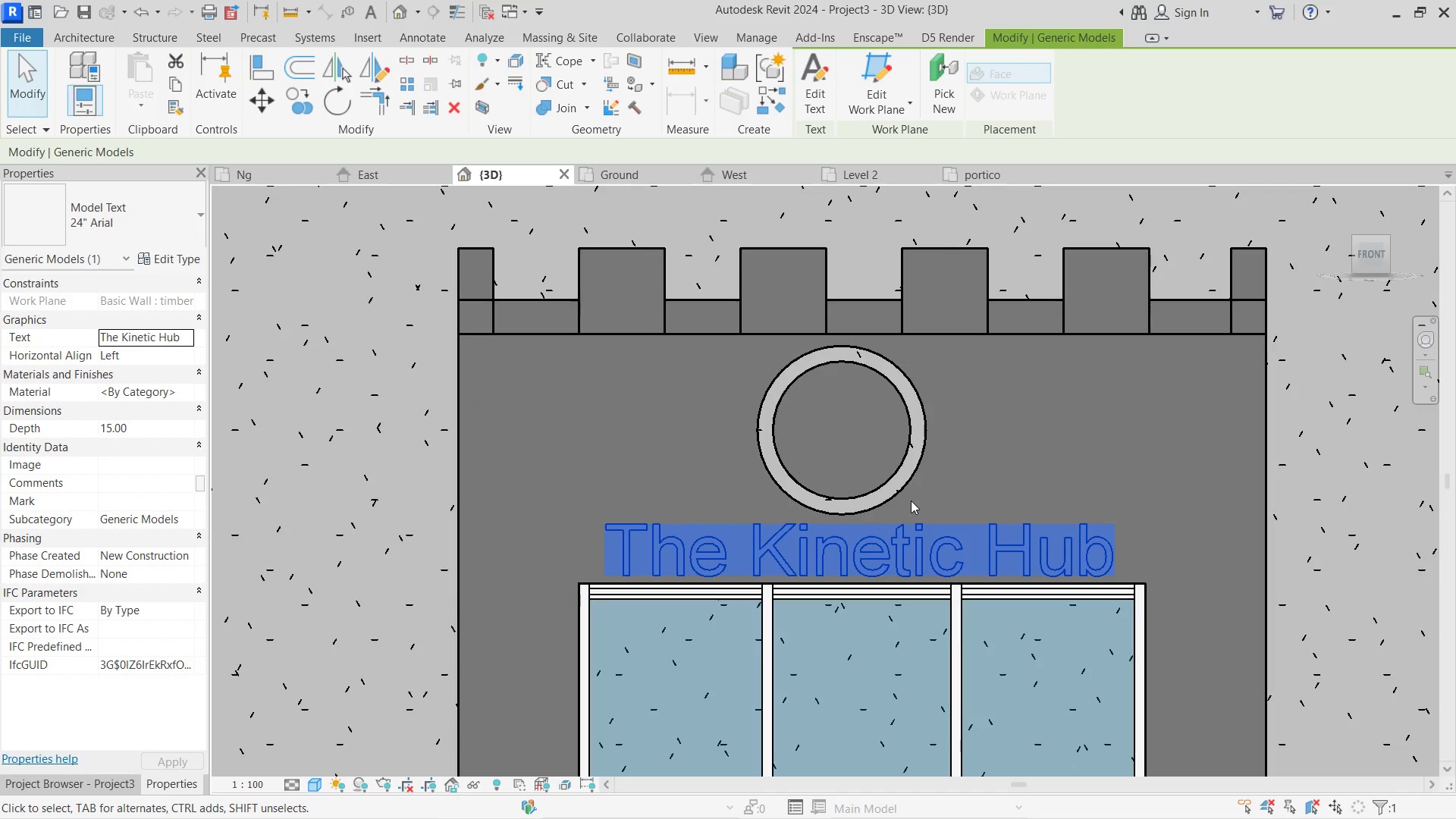 
left_click([953, 465])
 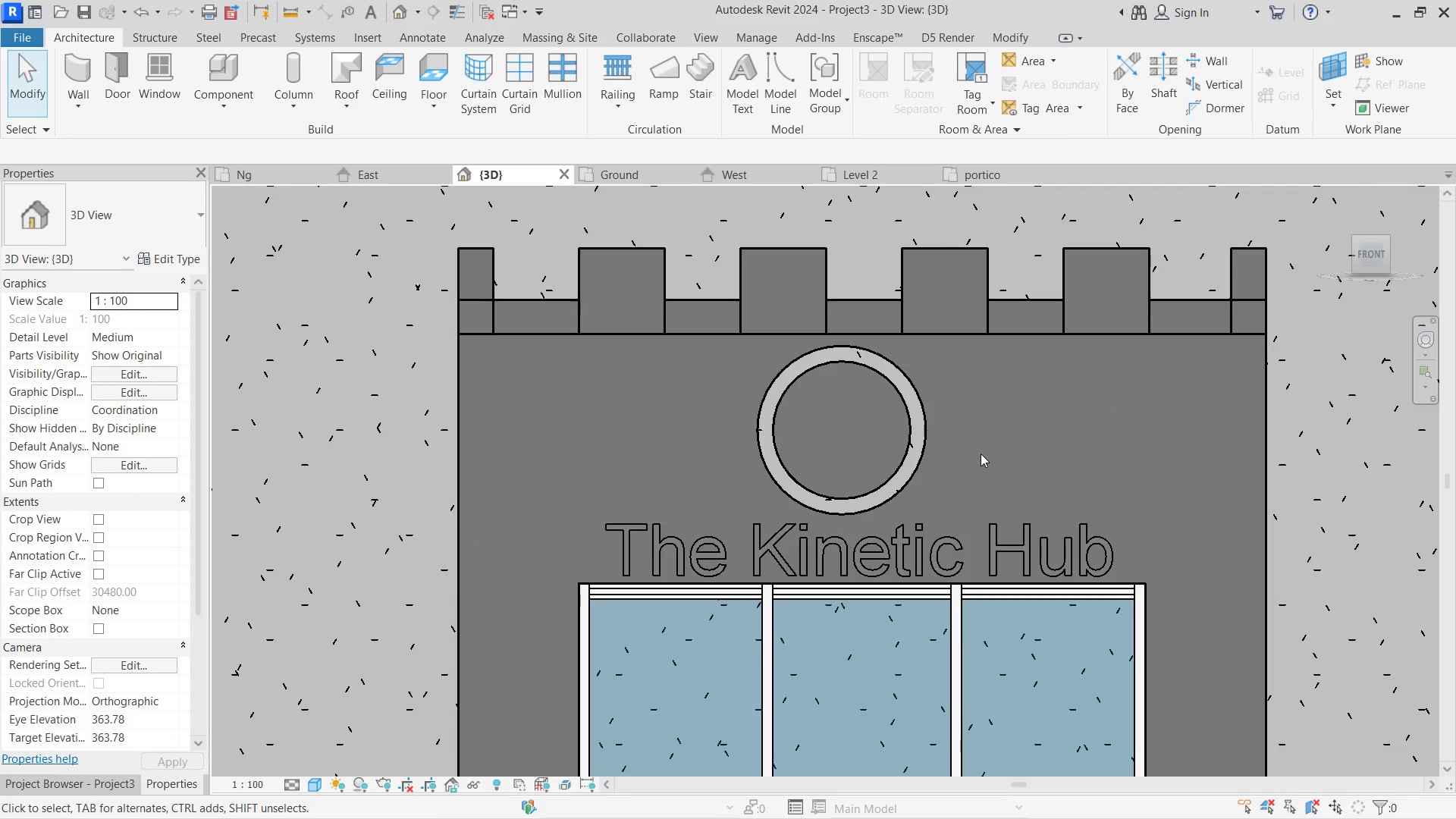 
hold_key(key=ShiftLeft, duration=1.78)
right_click([1053, 444])
 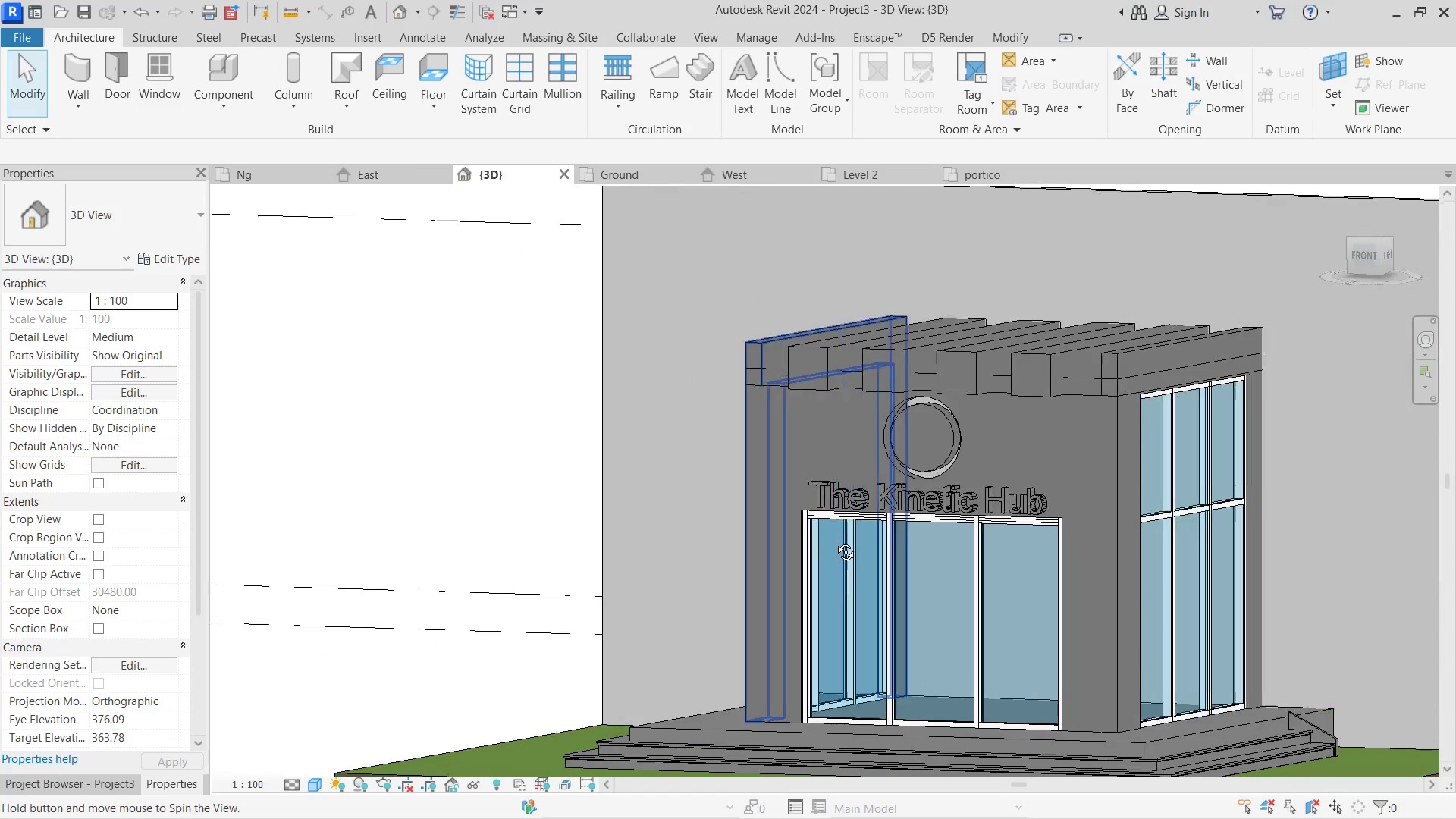 
scroll: coordinate [996, 447], scroll_direction: down, amount: 5.0
 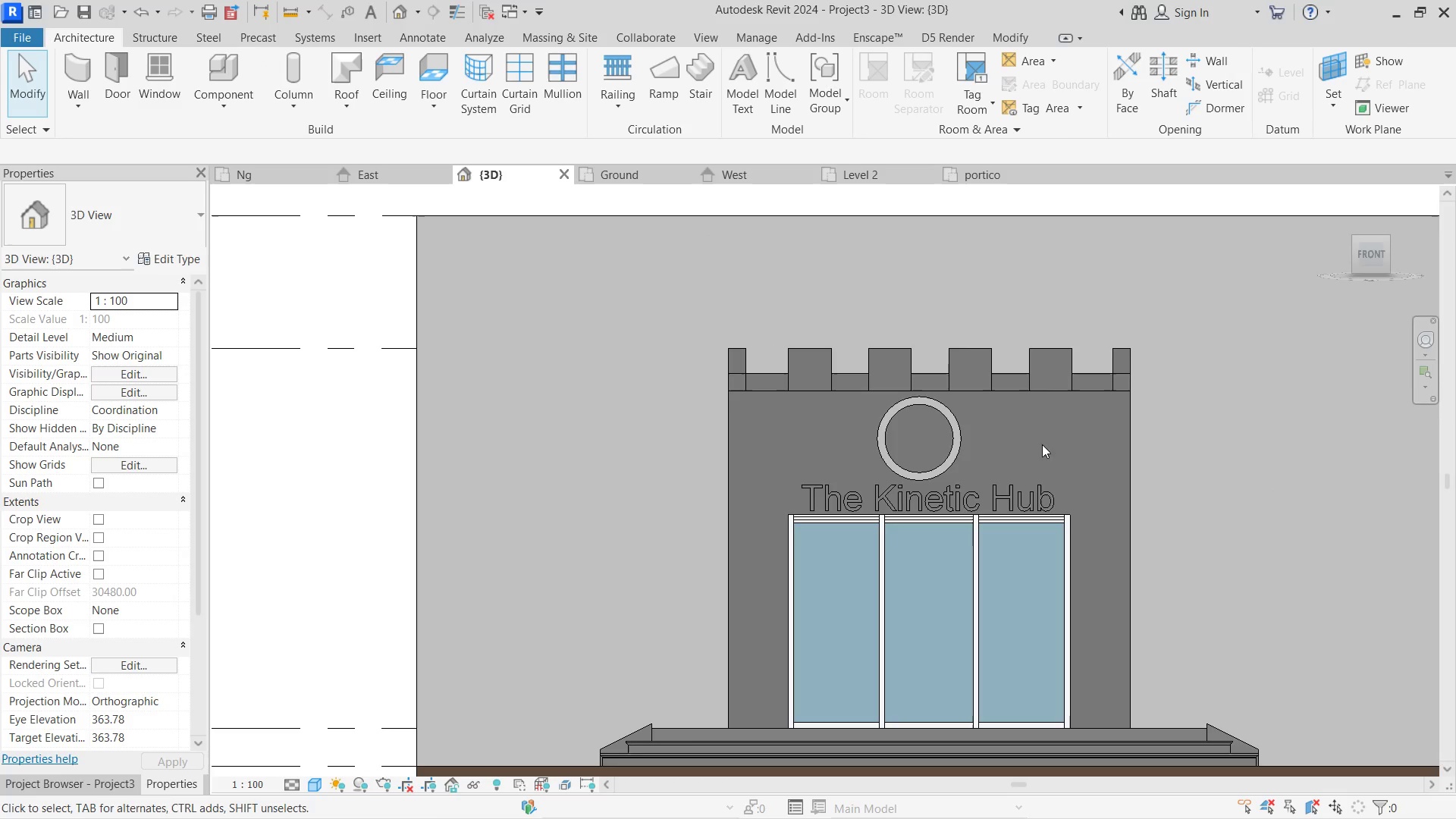 
triple_click([771, 542])
 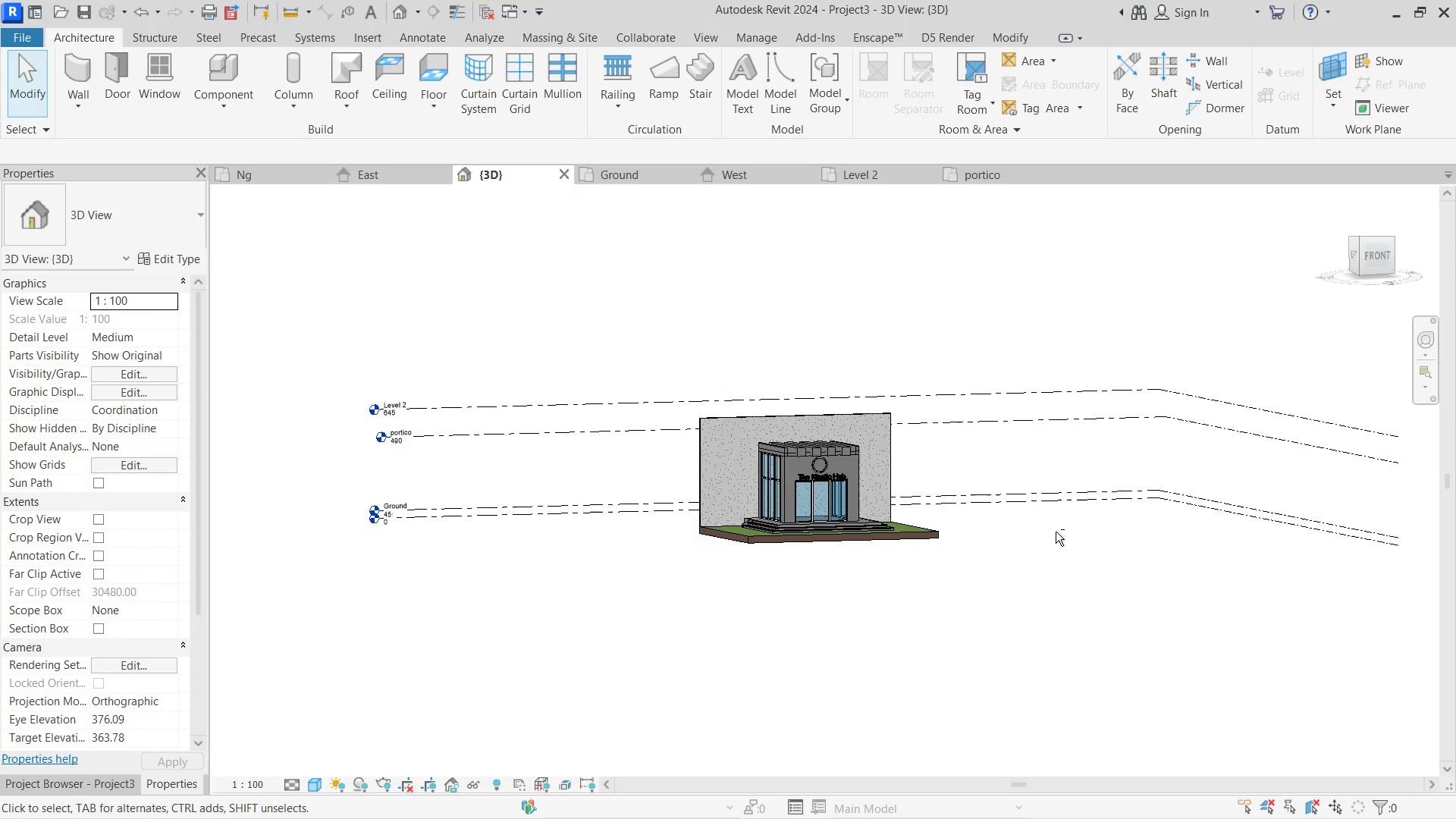 
hold_key(key=ShiftLeft, duration=1.25)
right_click([968, 462])
 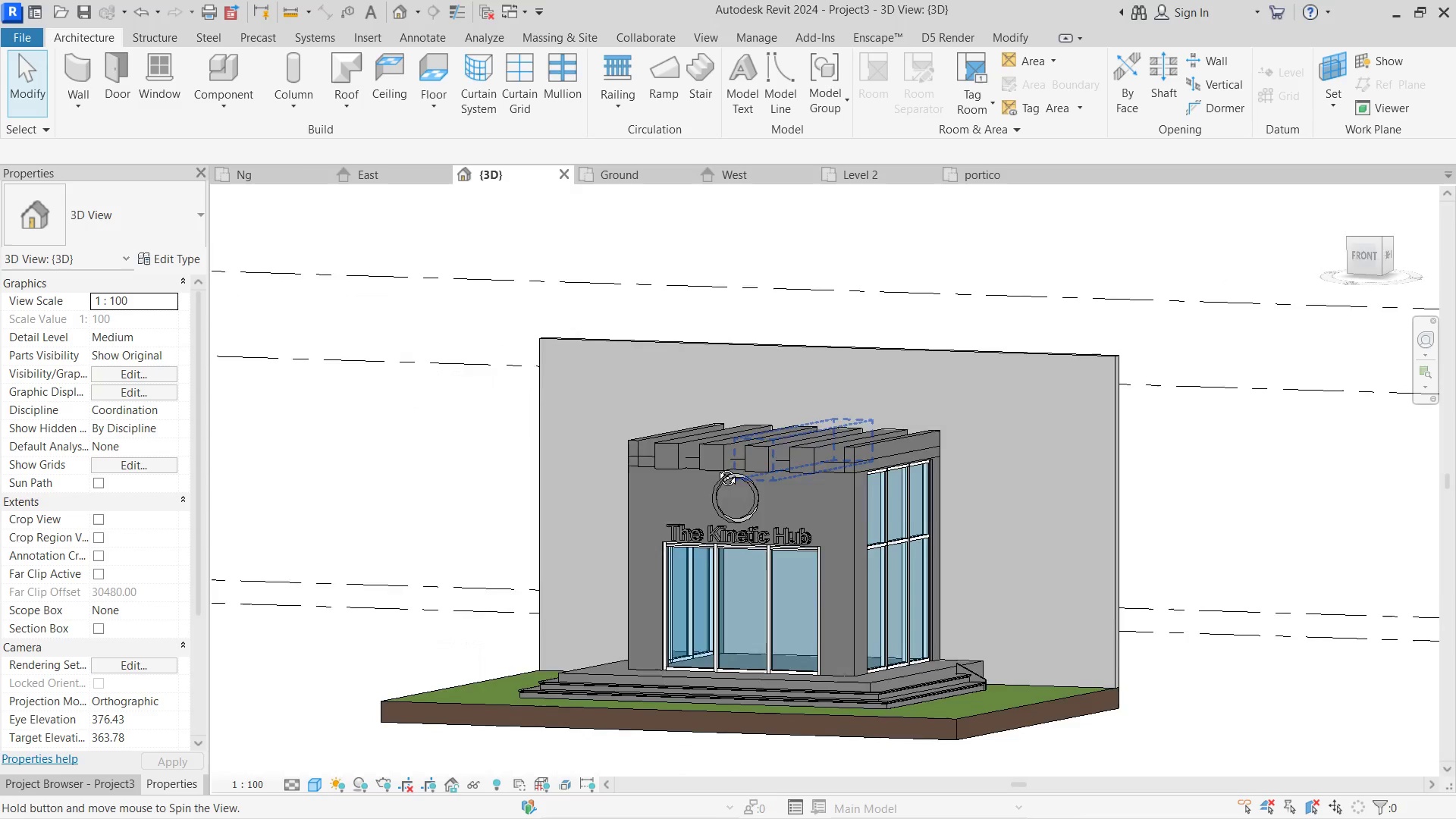 
scroll: coordinate [948, 448], scroll_direction: up, amount: 8.0
 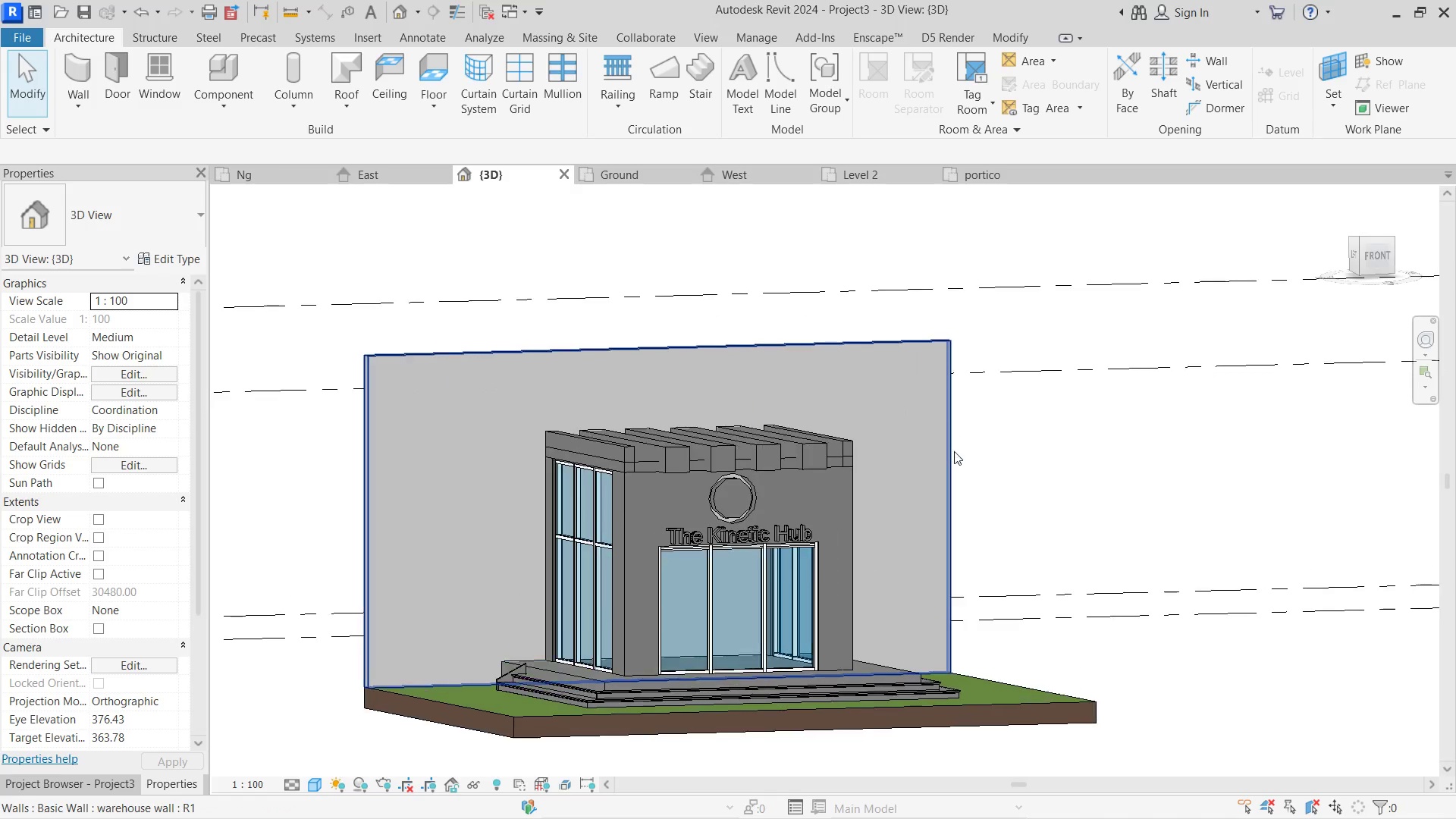 
triple_click([635, 479])
 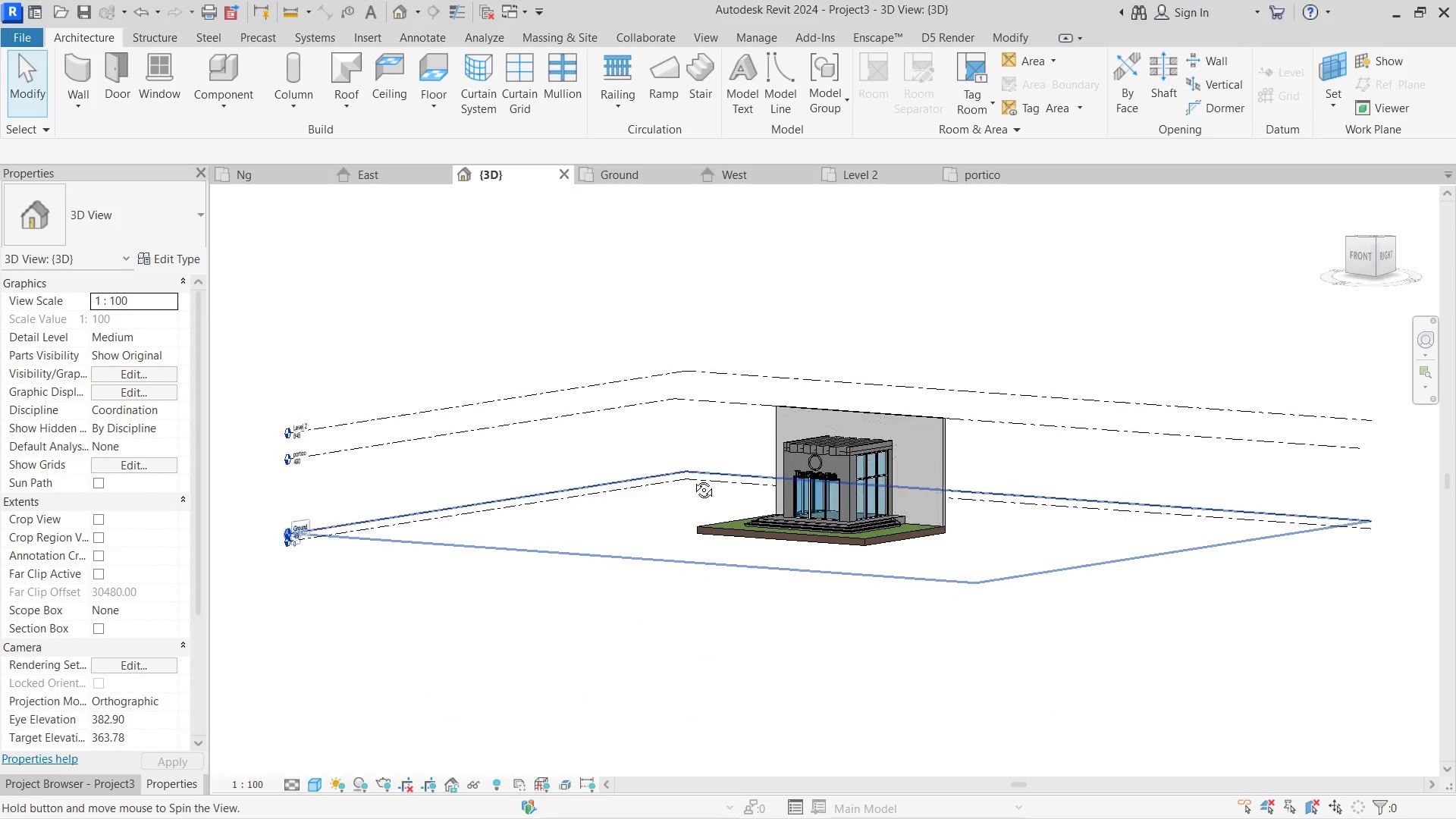 
triple_click([725, 479])
 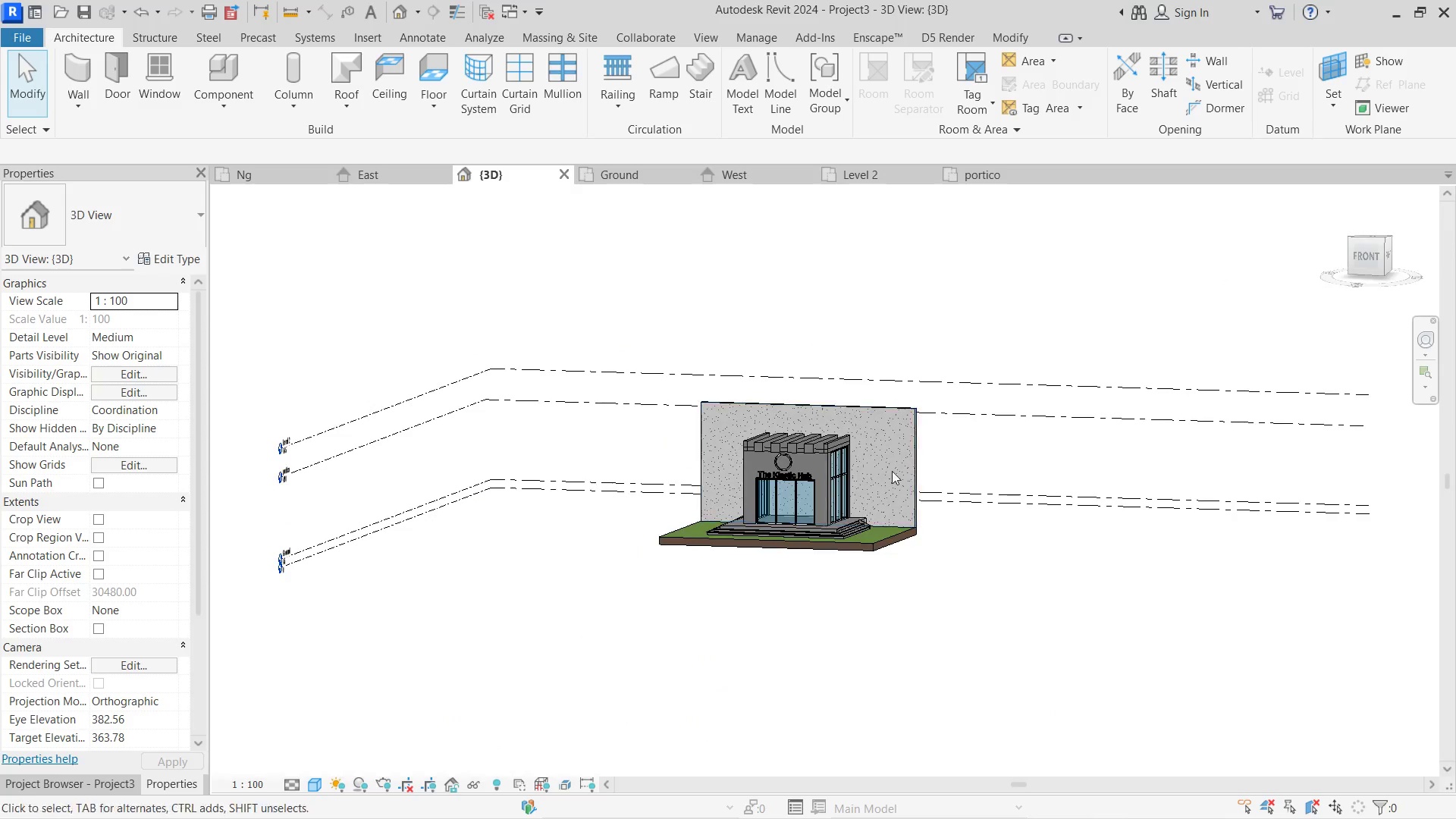 
scroll: coordinate [800, 466], scroll_direction: up, amount: 4.0
 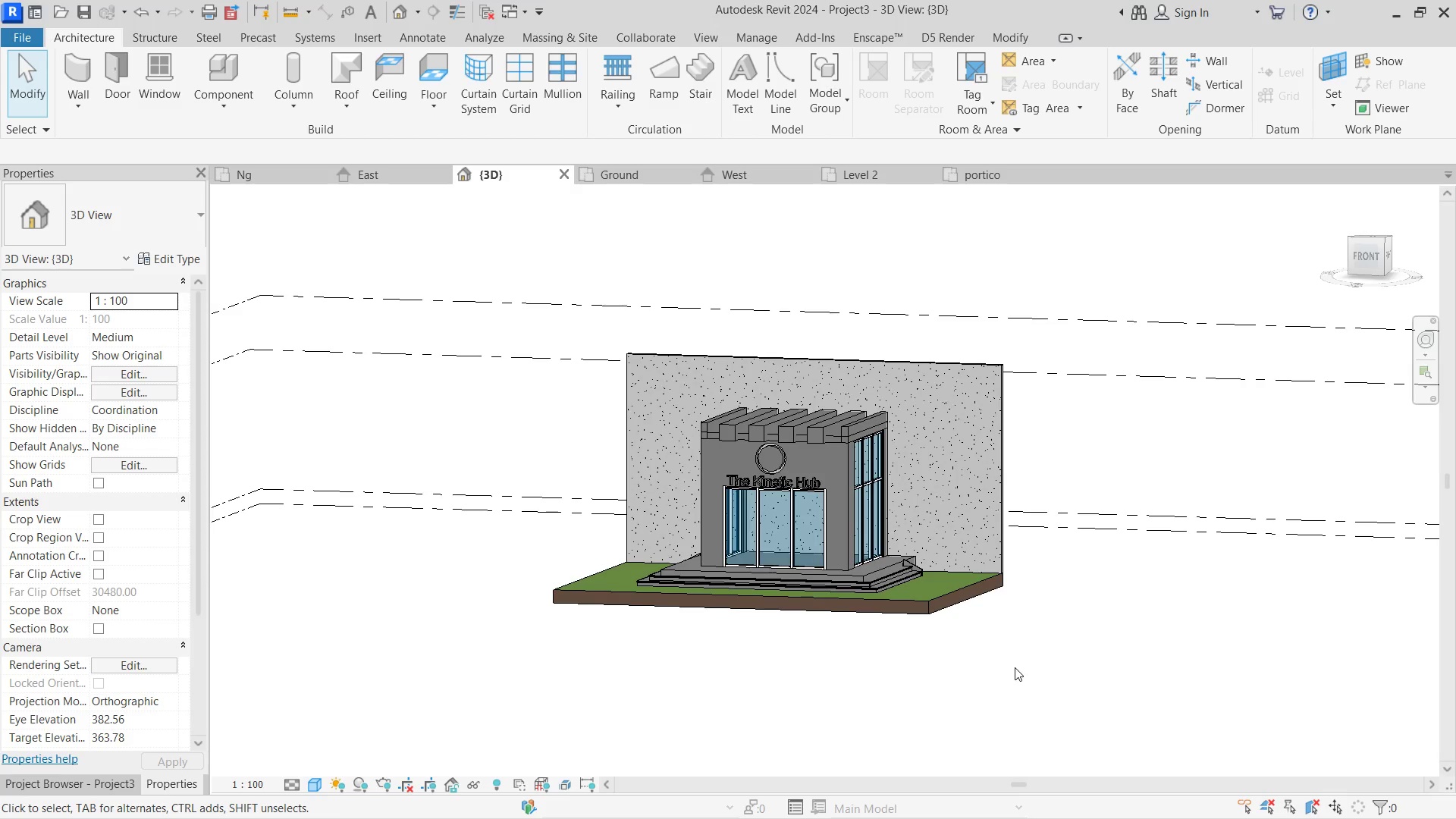 
wait(63.0)
 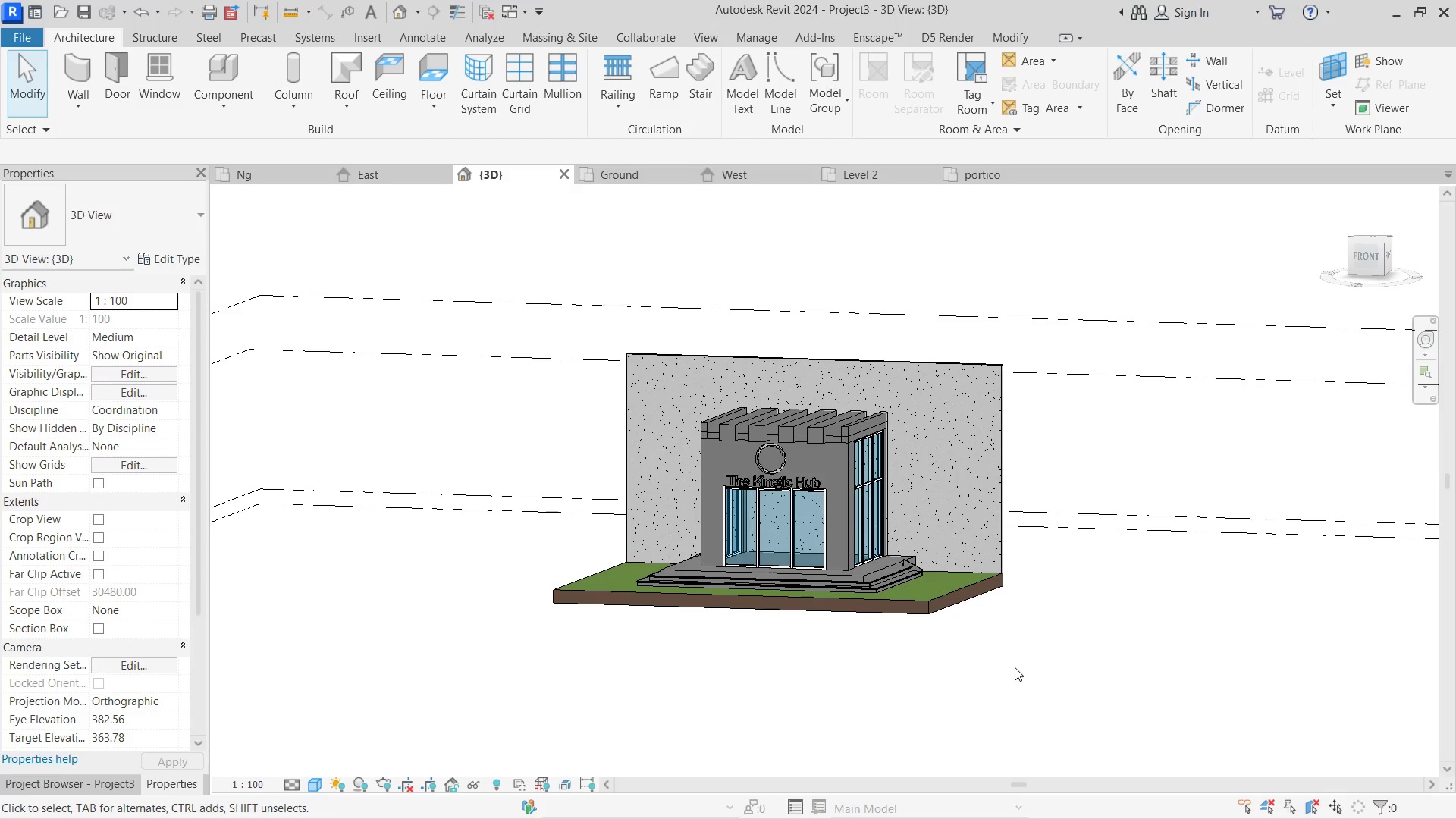 
hold_key(key=ShiftLeft, duration=0.47)
triple_click([717, 667])
 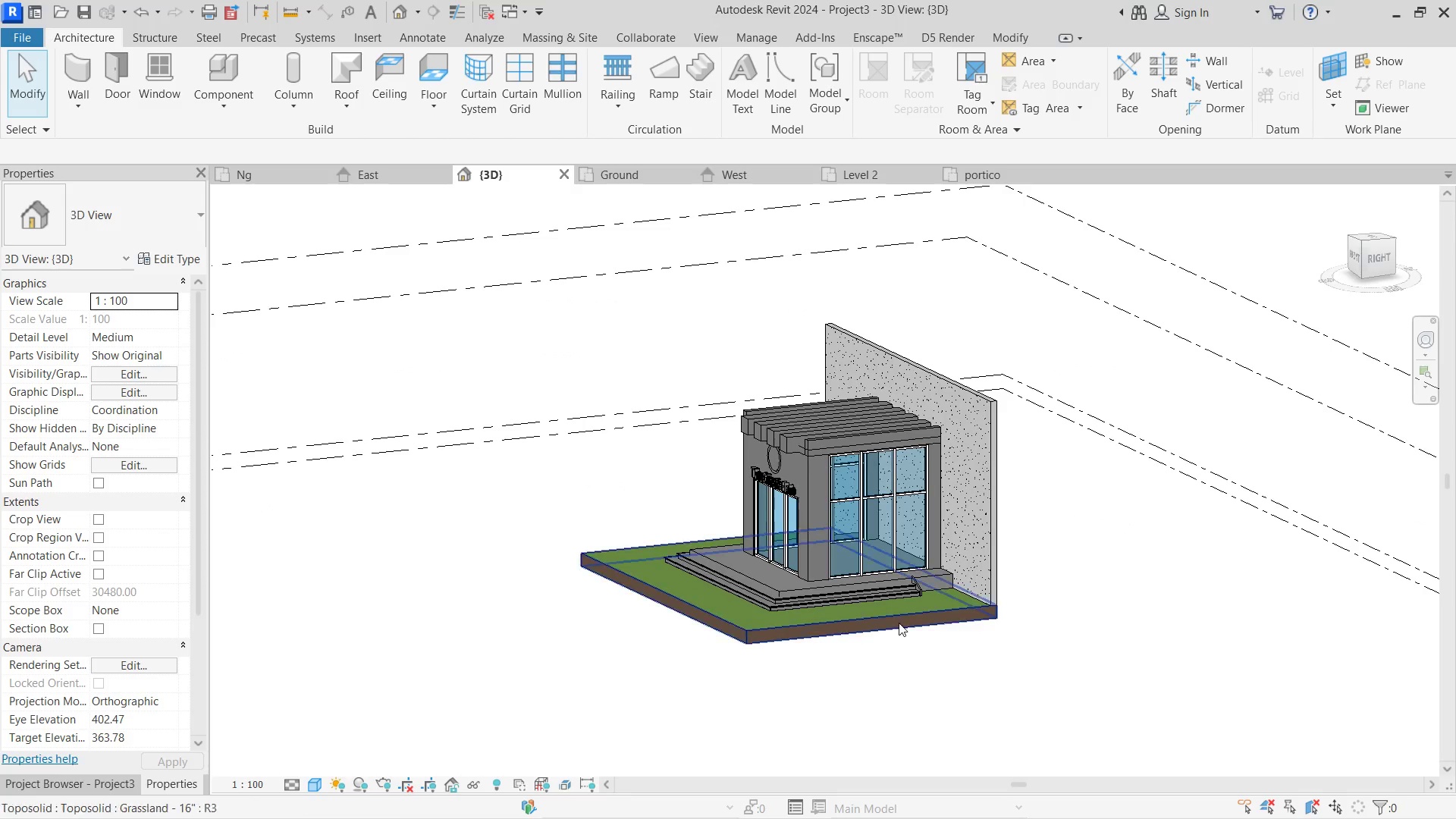 
hold_key(key=ShiftLeft, duration=0.53)
 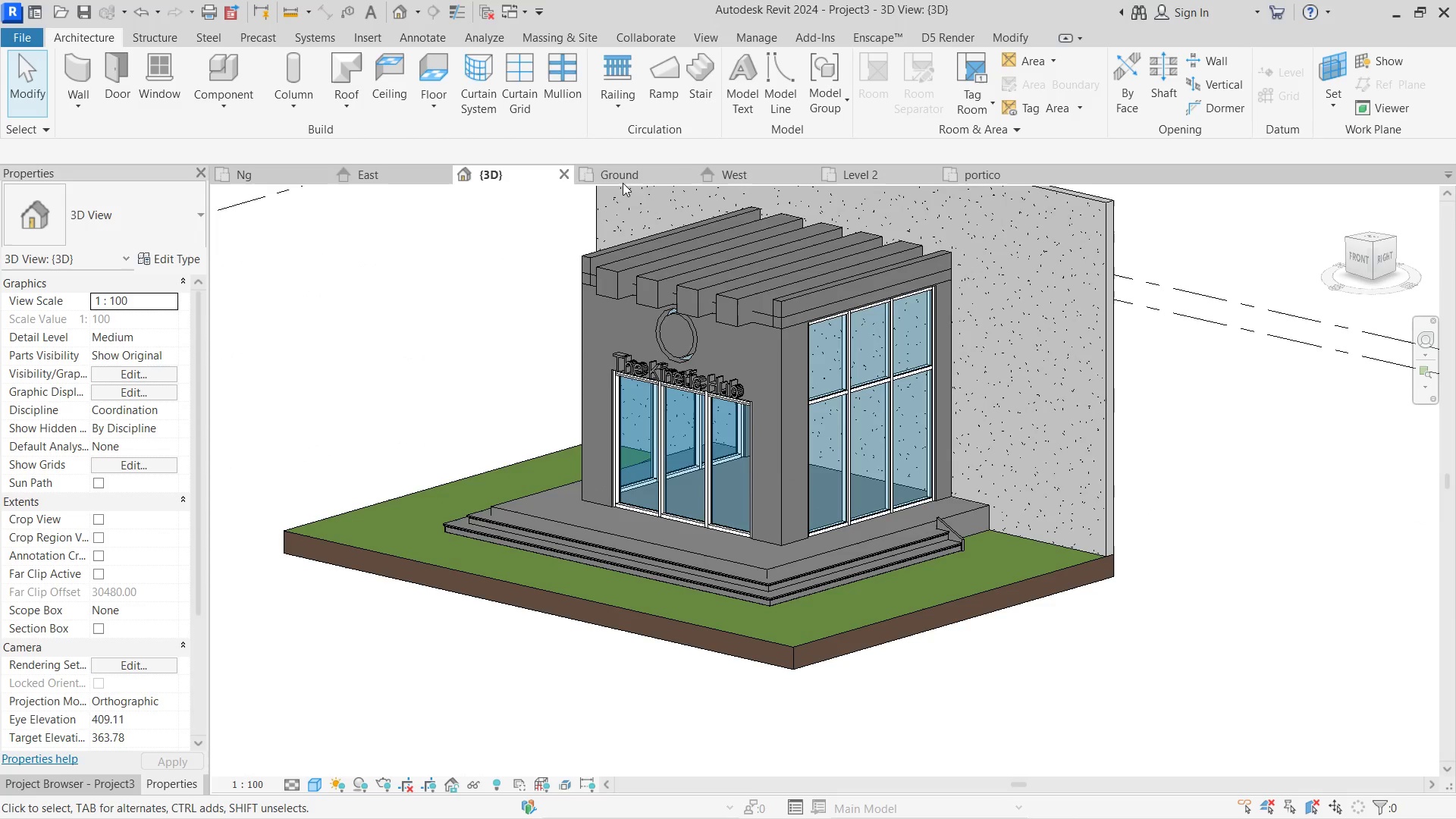 
scroll: coordinate [901, 621], scroll_direction: up, amount: 4.0
 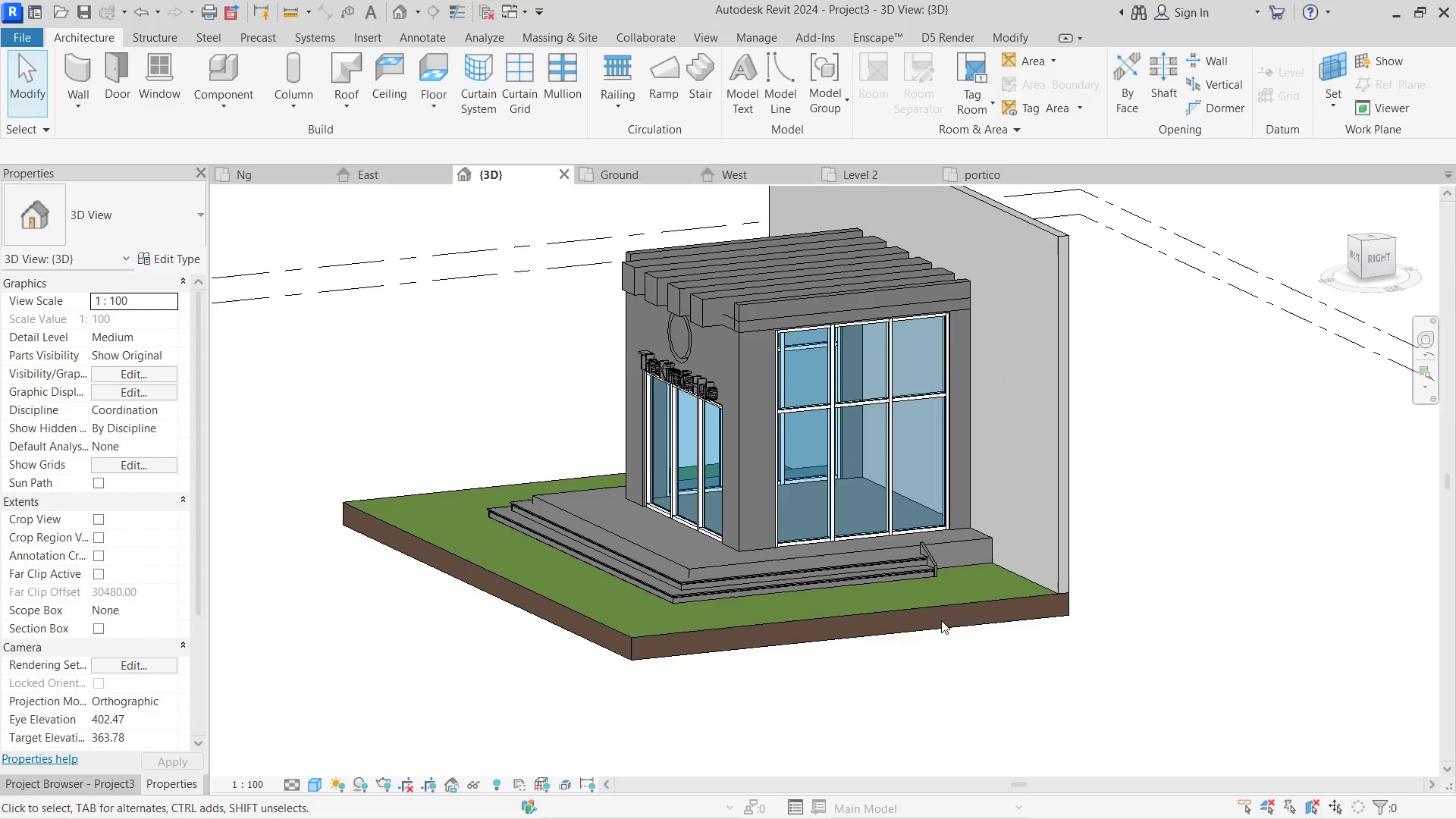 
left_click([616, 165])
 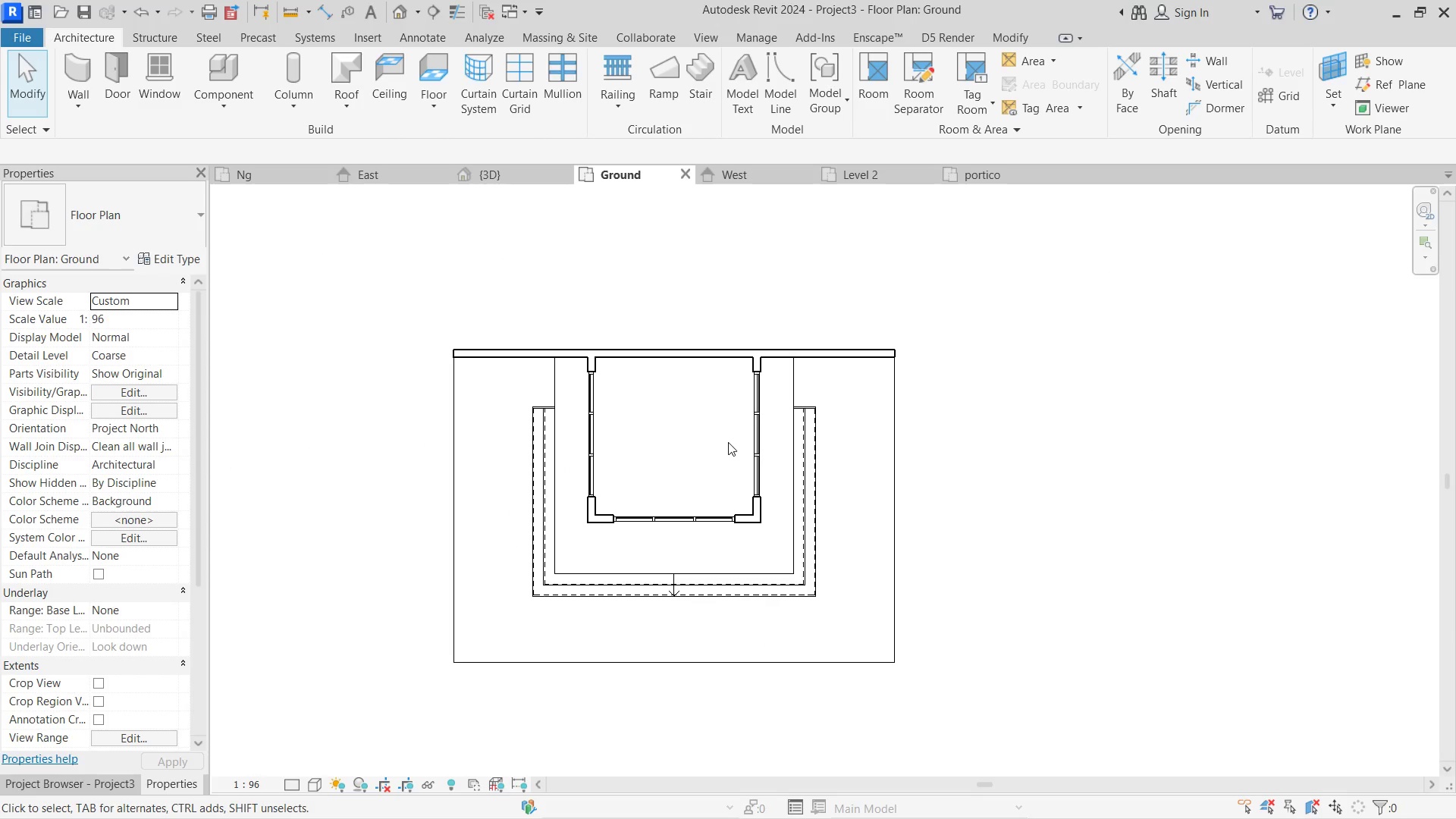 
scroll: coordinate [717, 394], scroll_direction: up, amount: 3.0
 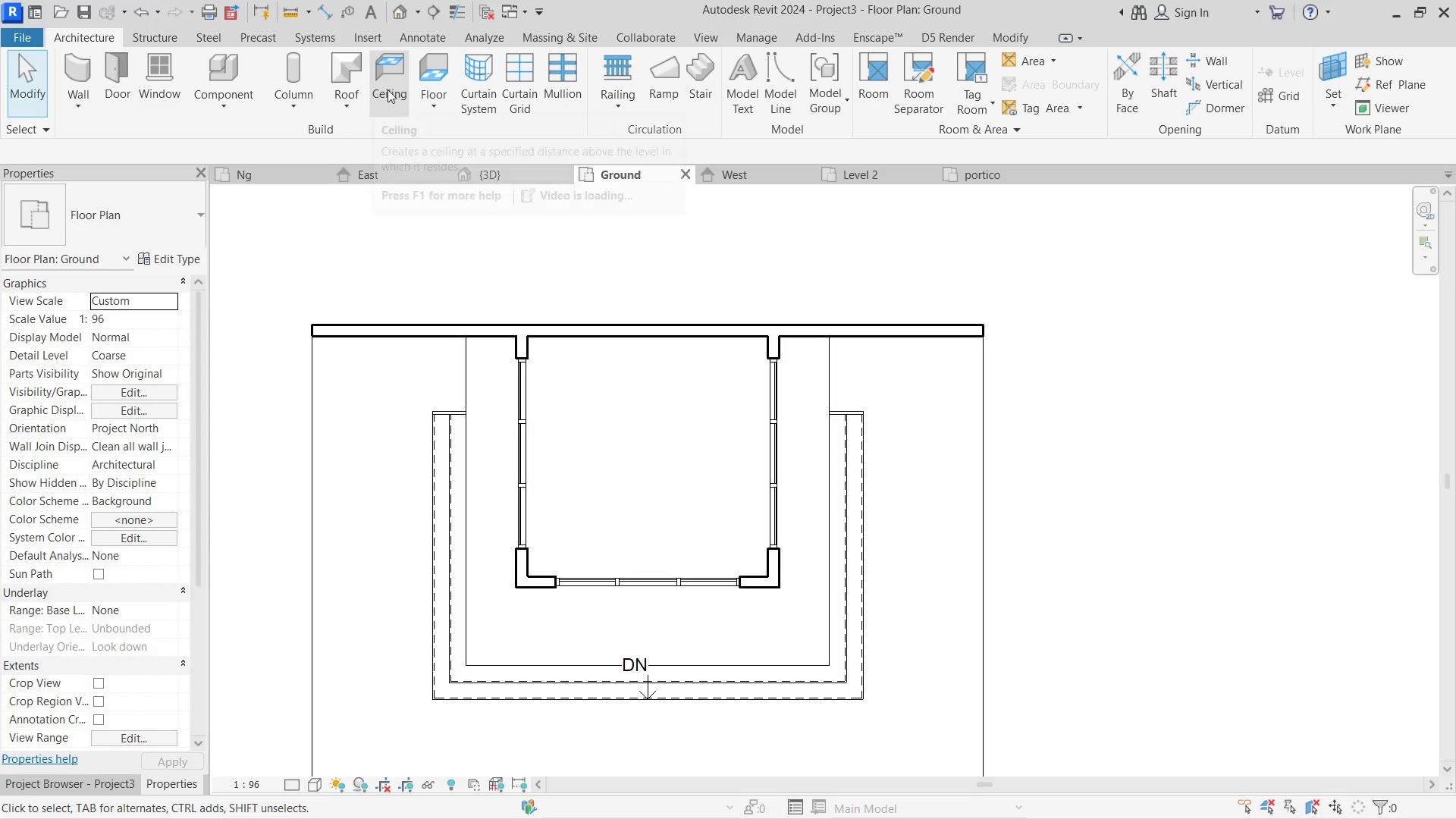 
left_click([60, 72])
 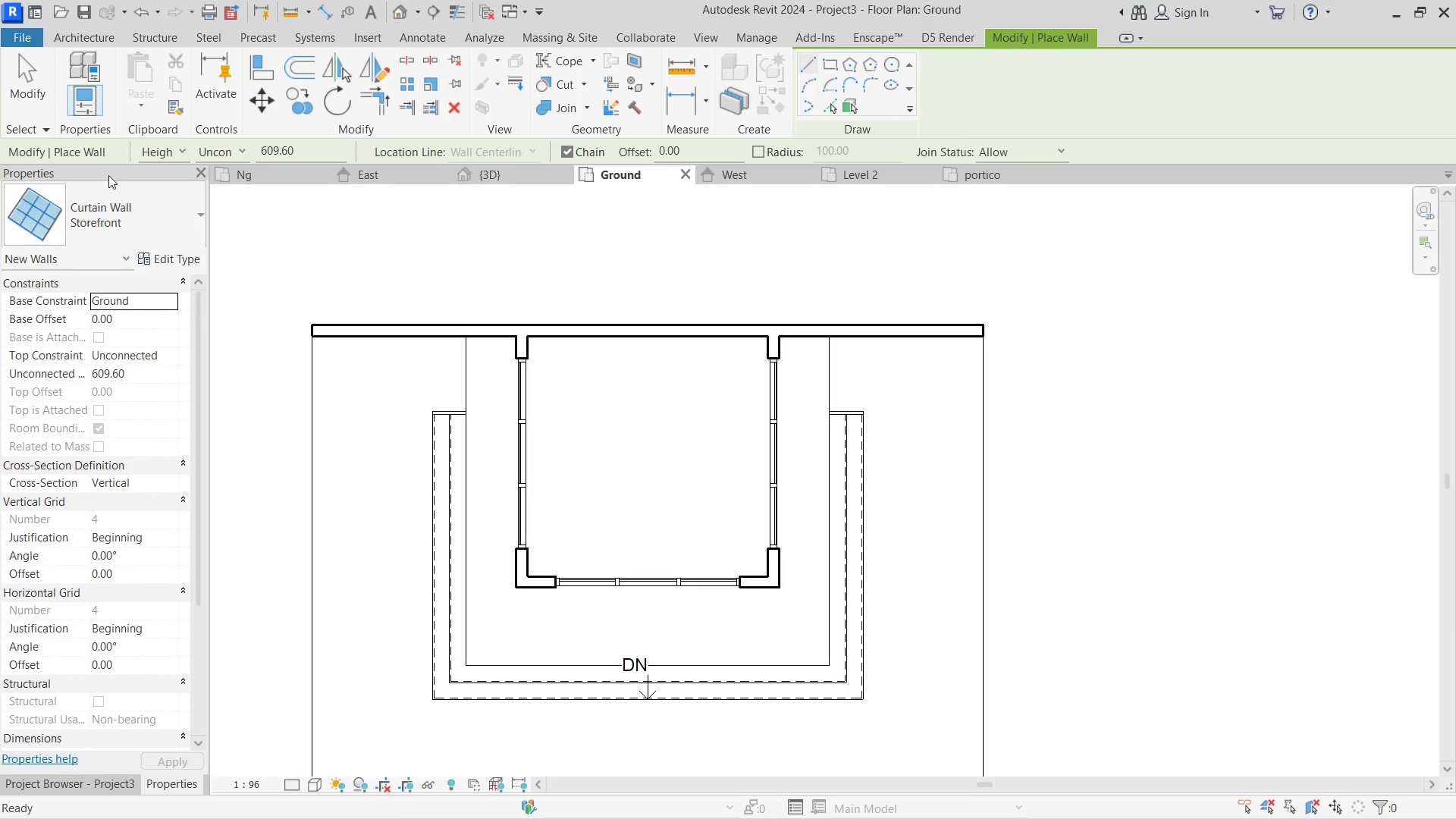 
left_click([112, 217])
 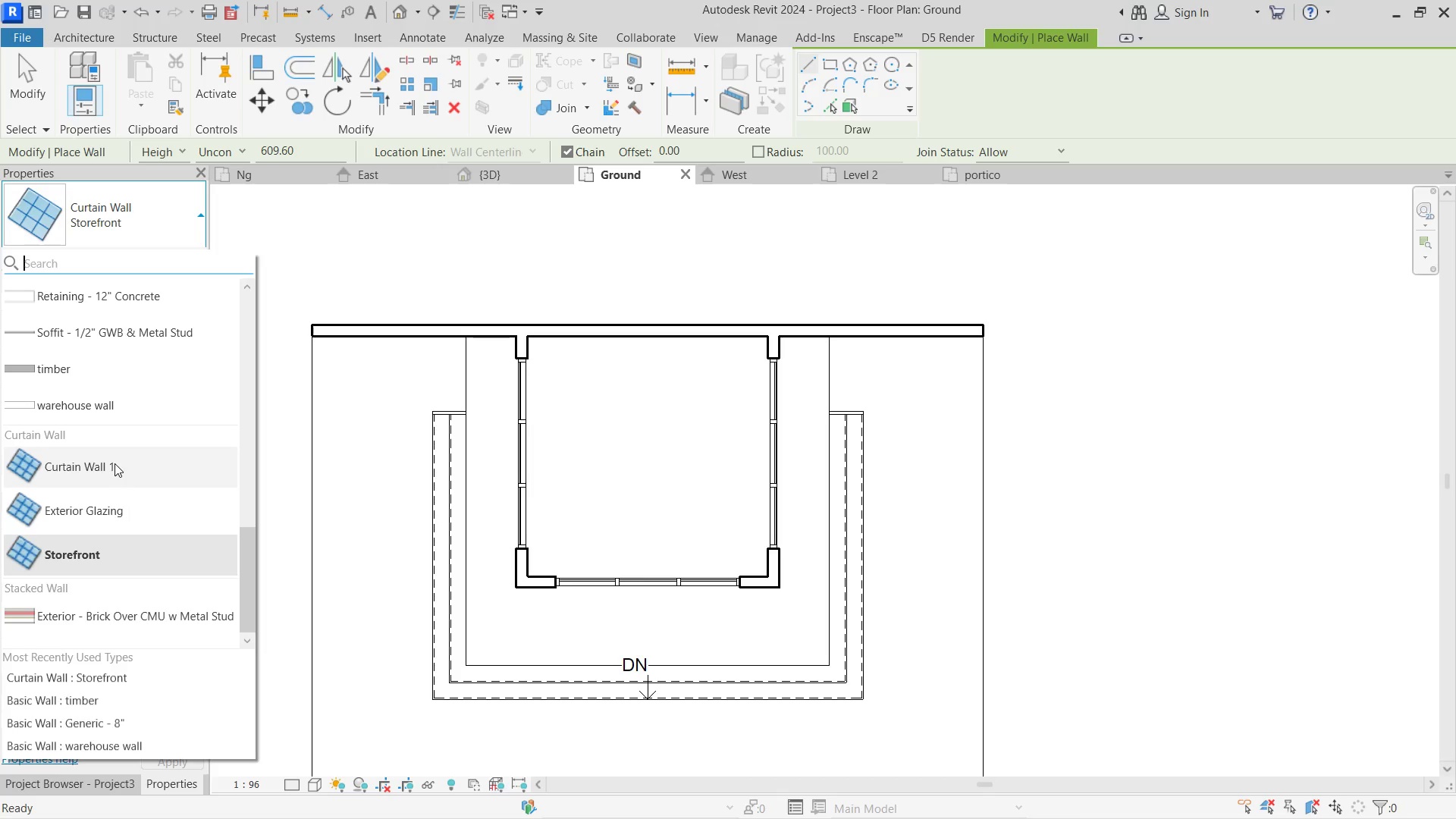 
scroll: coordinate [115, 463], scroll_direction: none, amount: 0.0
 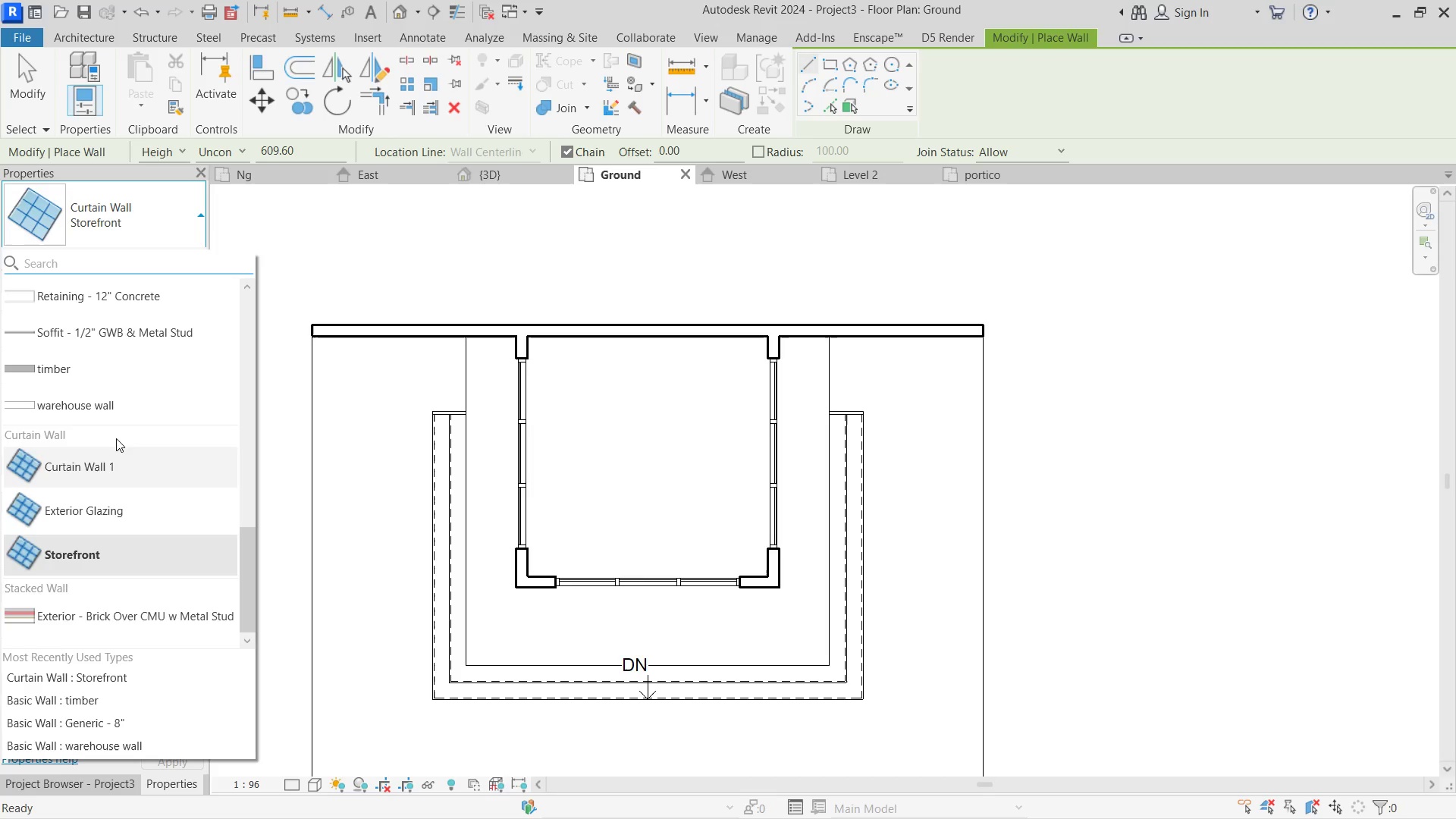 
left_click([118, 417])
 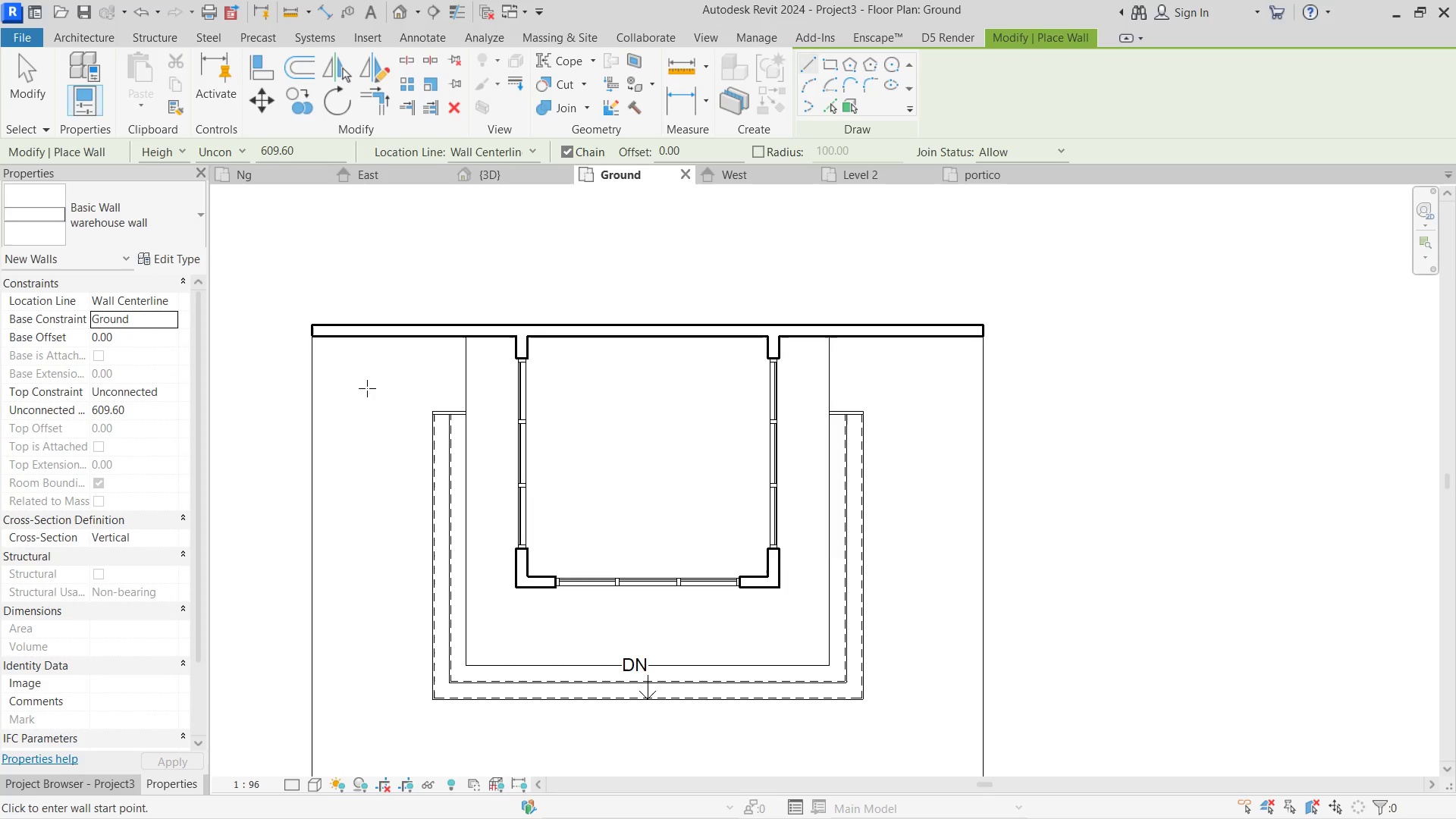 
scroll: coordinate [368, 381], scroll_direction: up, amount: 2.0
 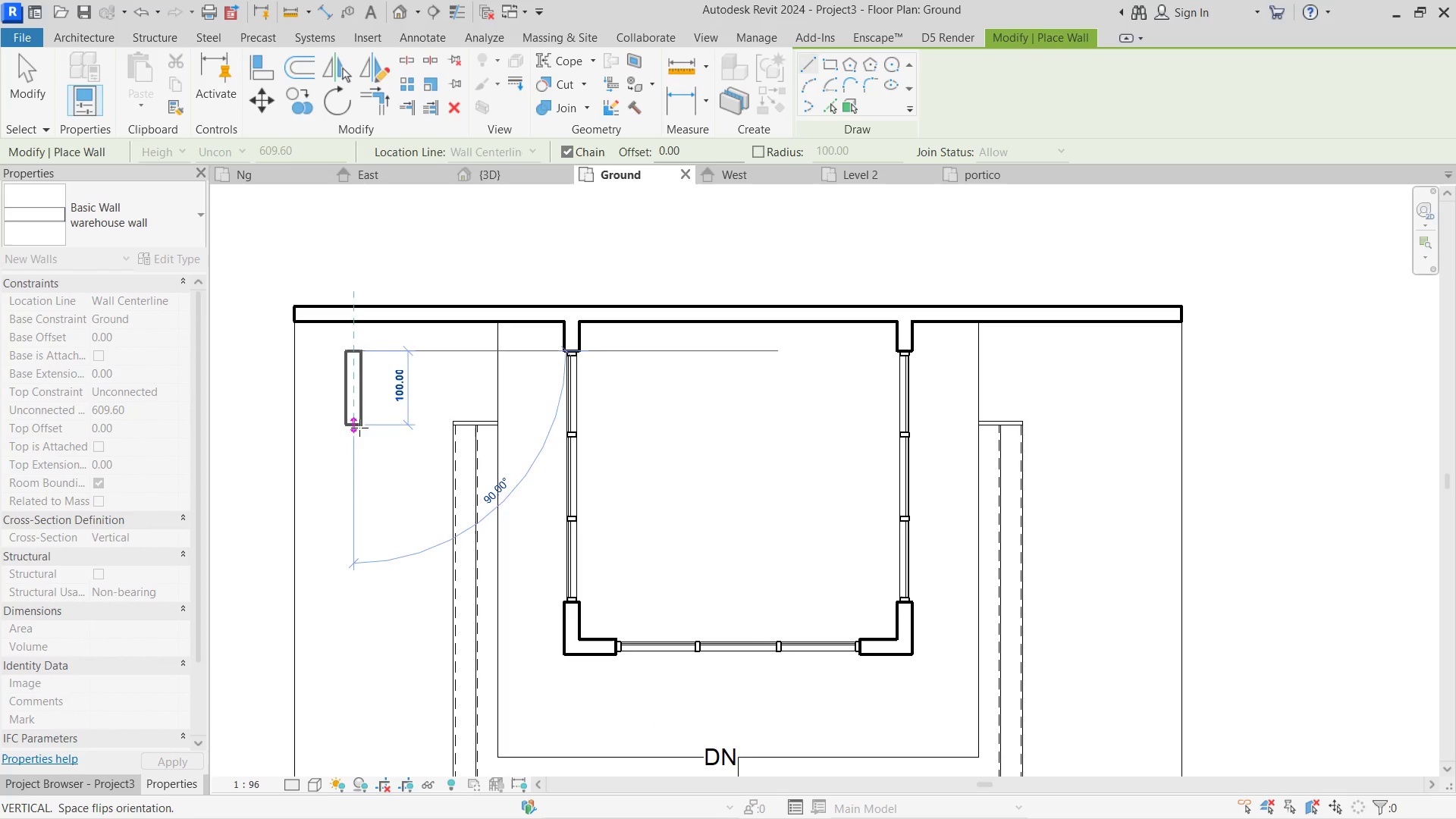 
left_click([359, 425])
 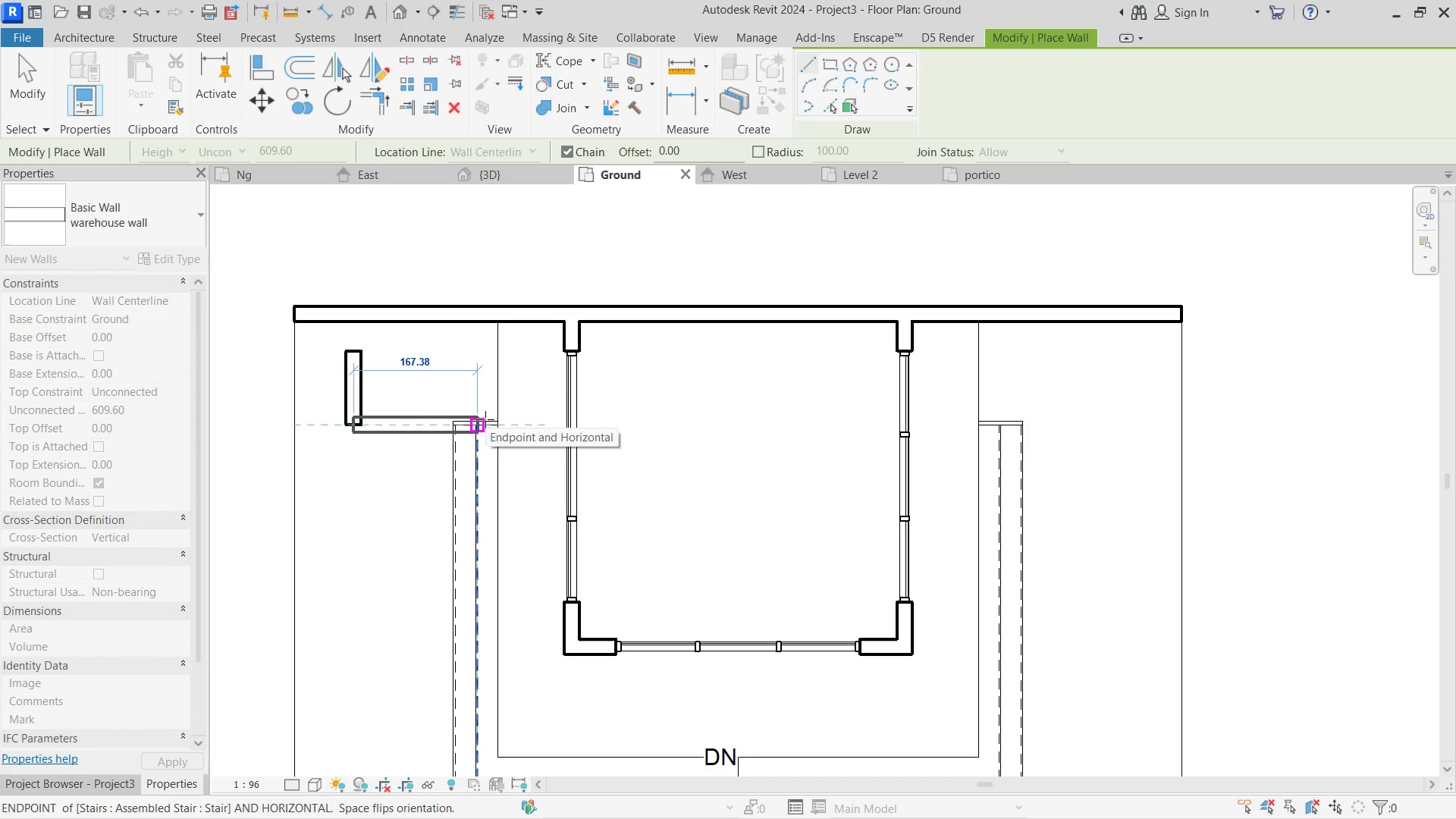 
key(Escape)
 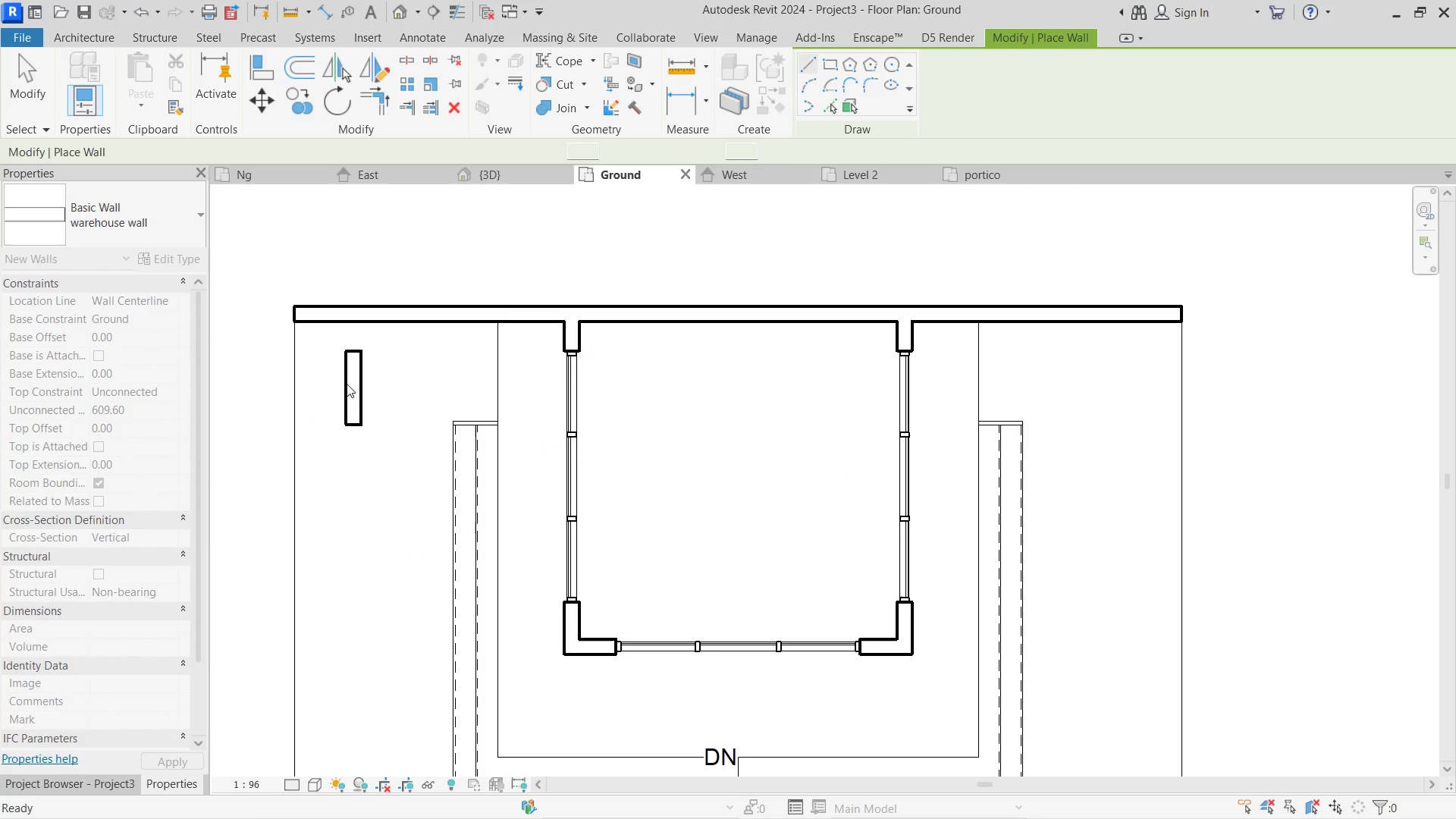 
key(Escape)
 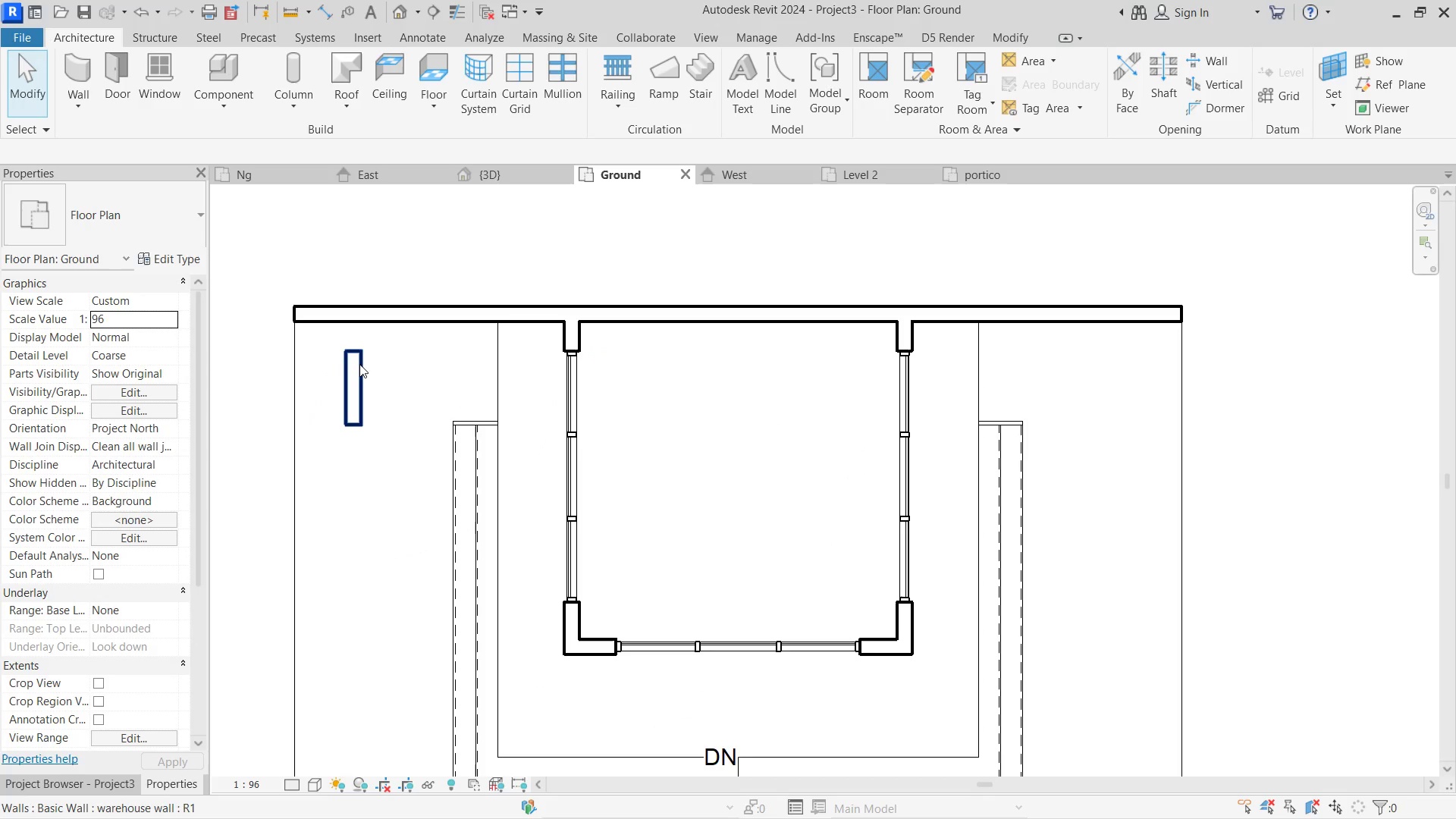 
key(Control+Z)
 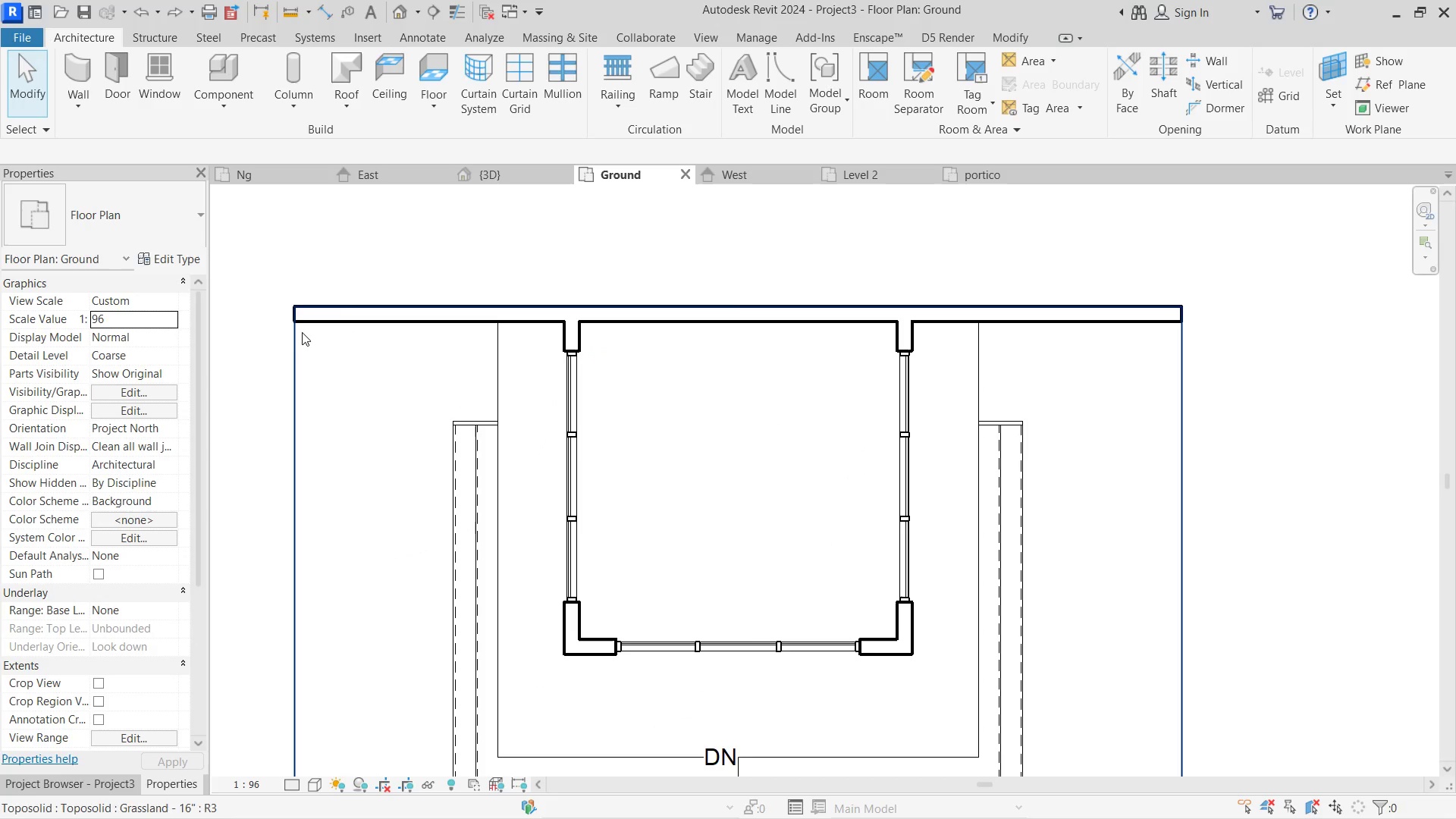 
type(WA)
 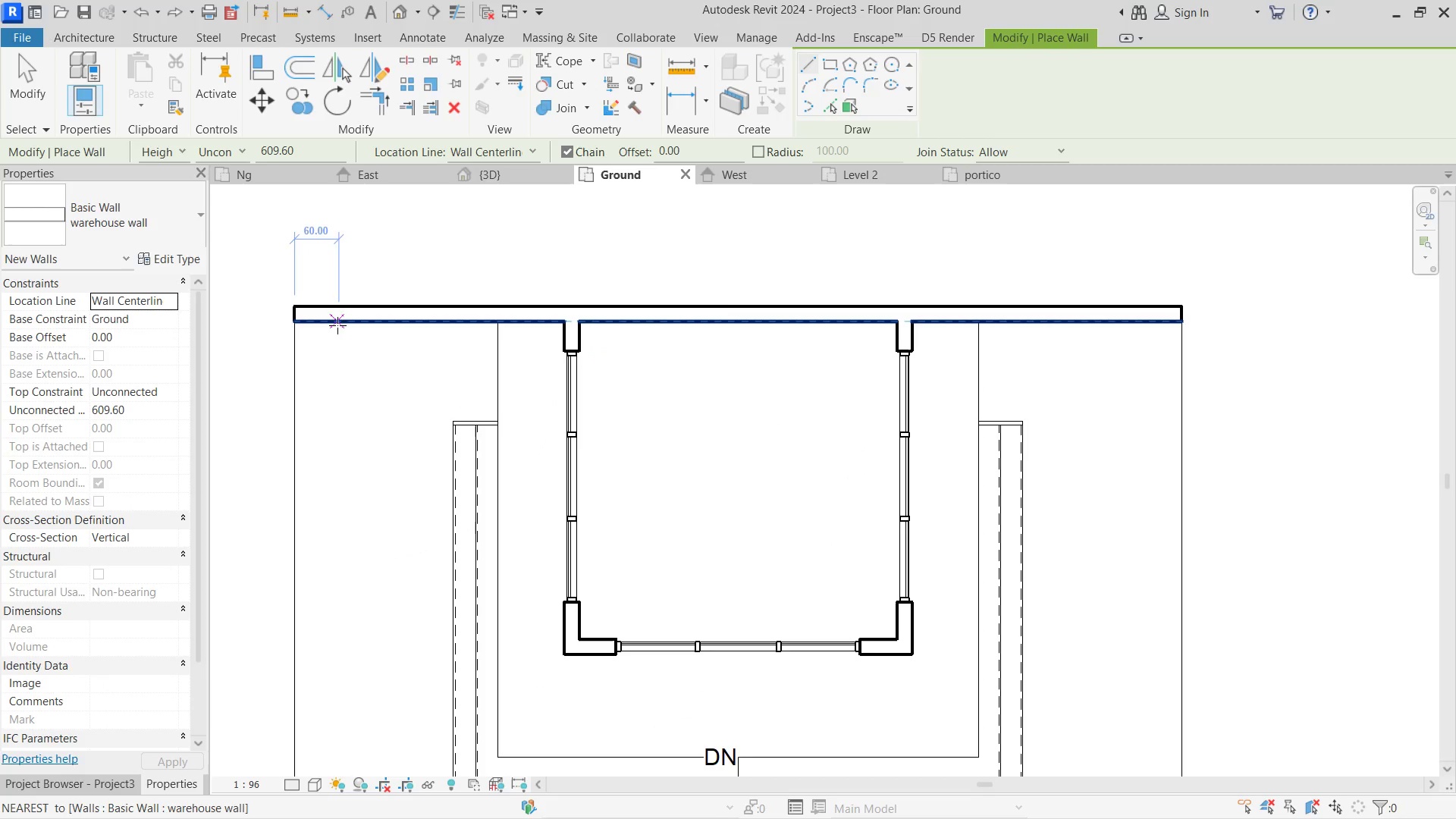 
left_click([358, 325])
 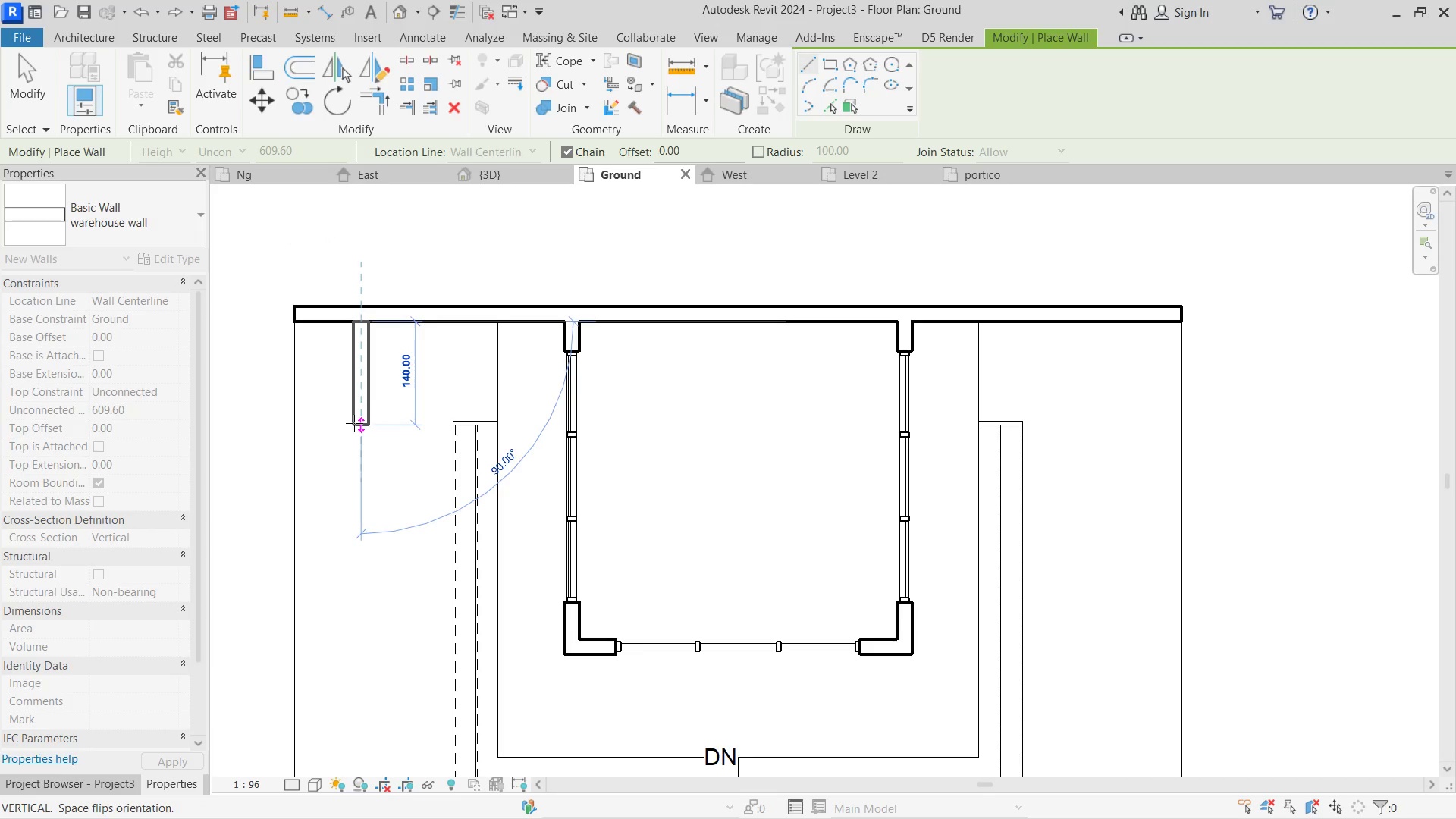 
left_click([354, 423])
 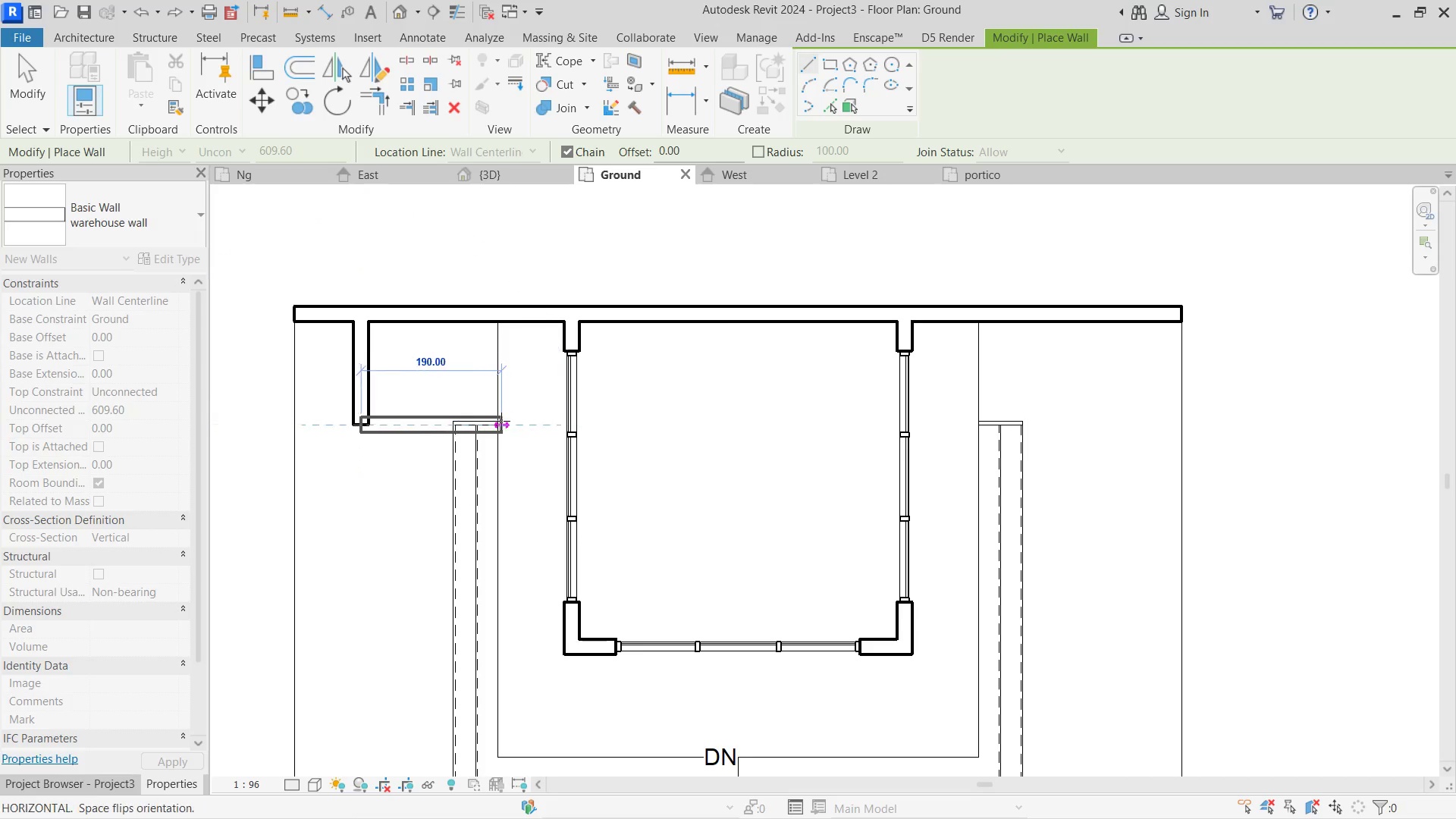 
left_click([501, 422])
 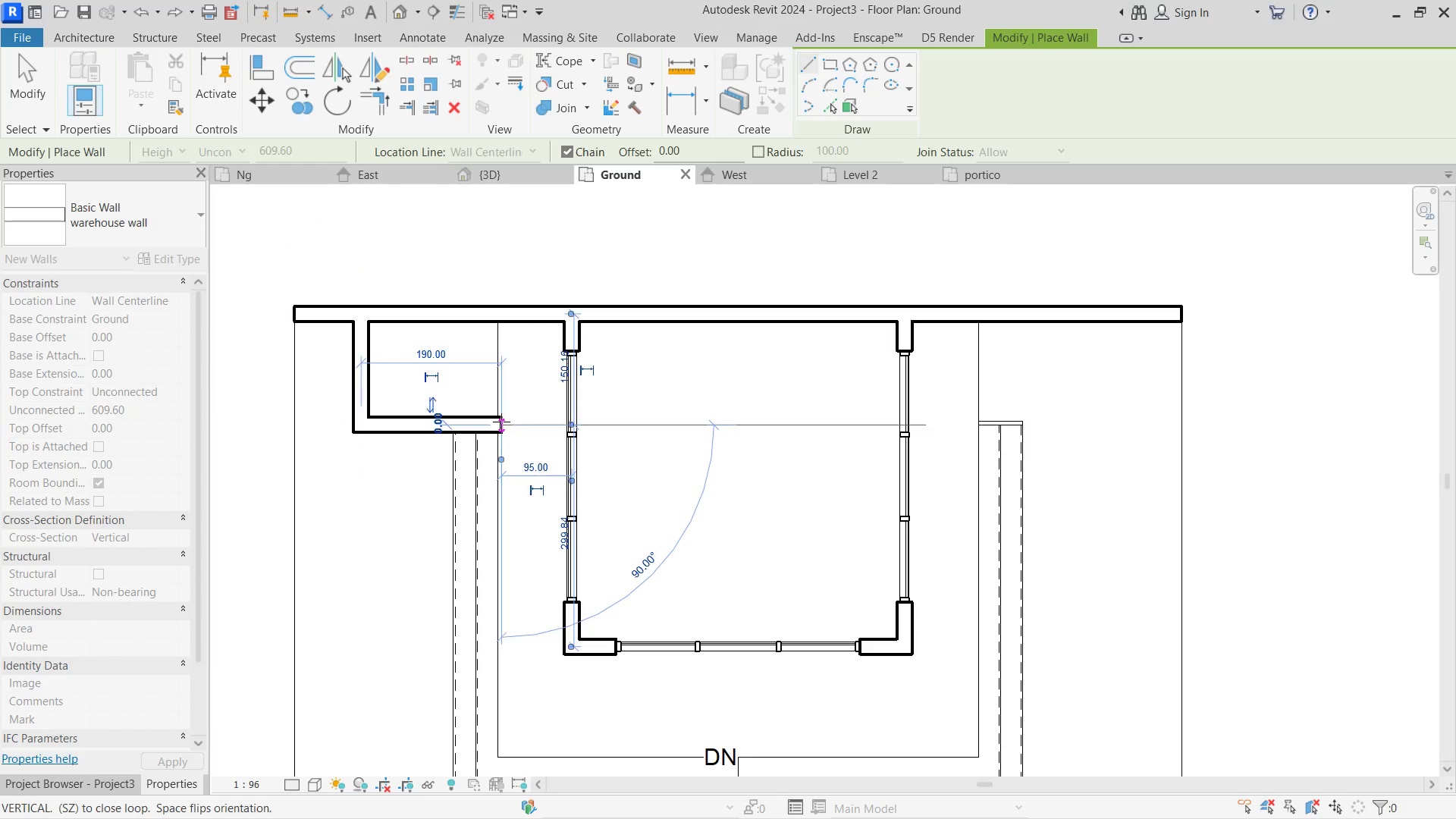 
key(Escape)
 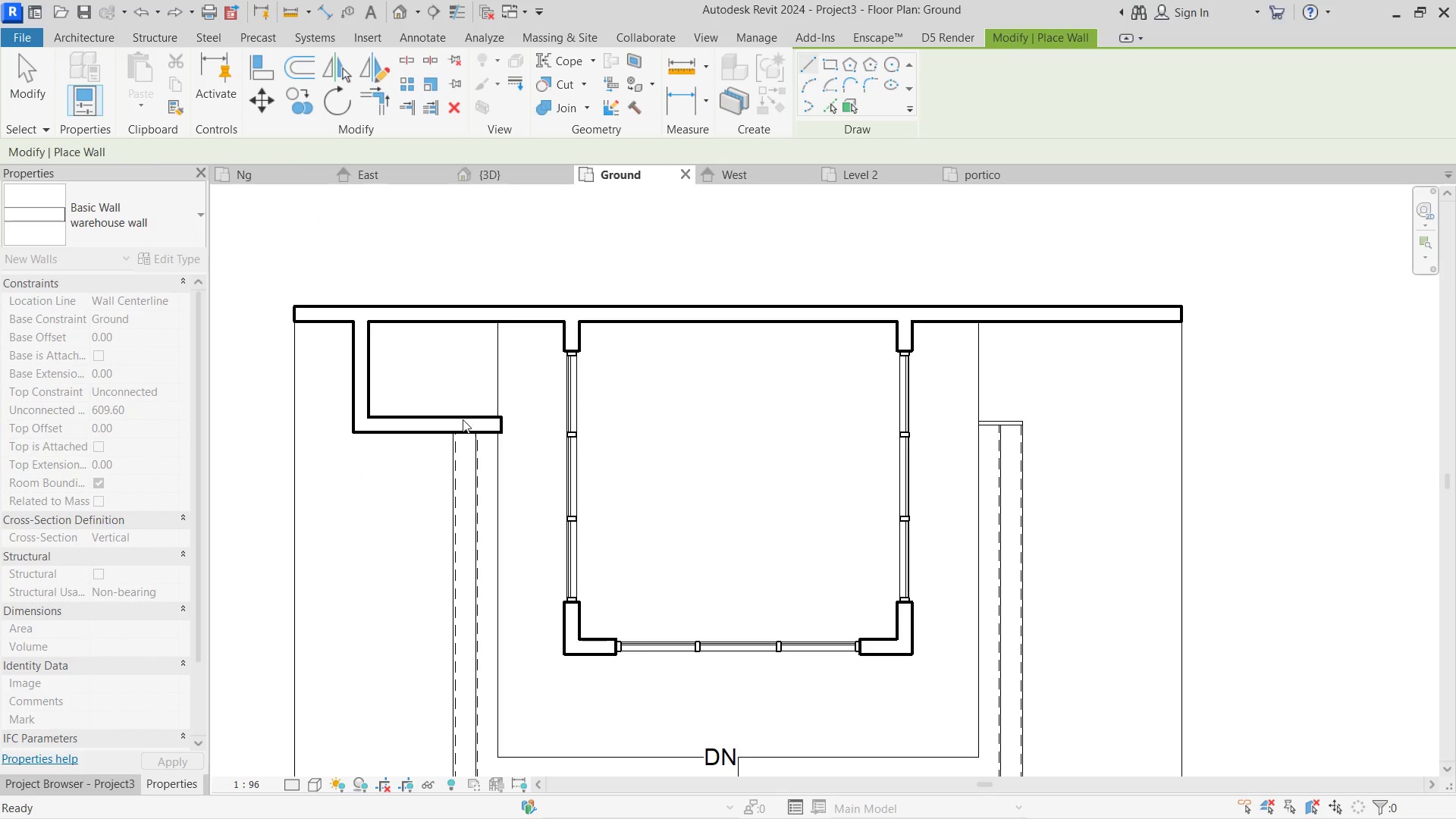 
key(Escape)
 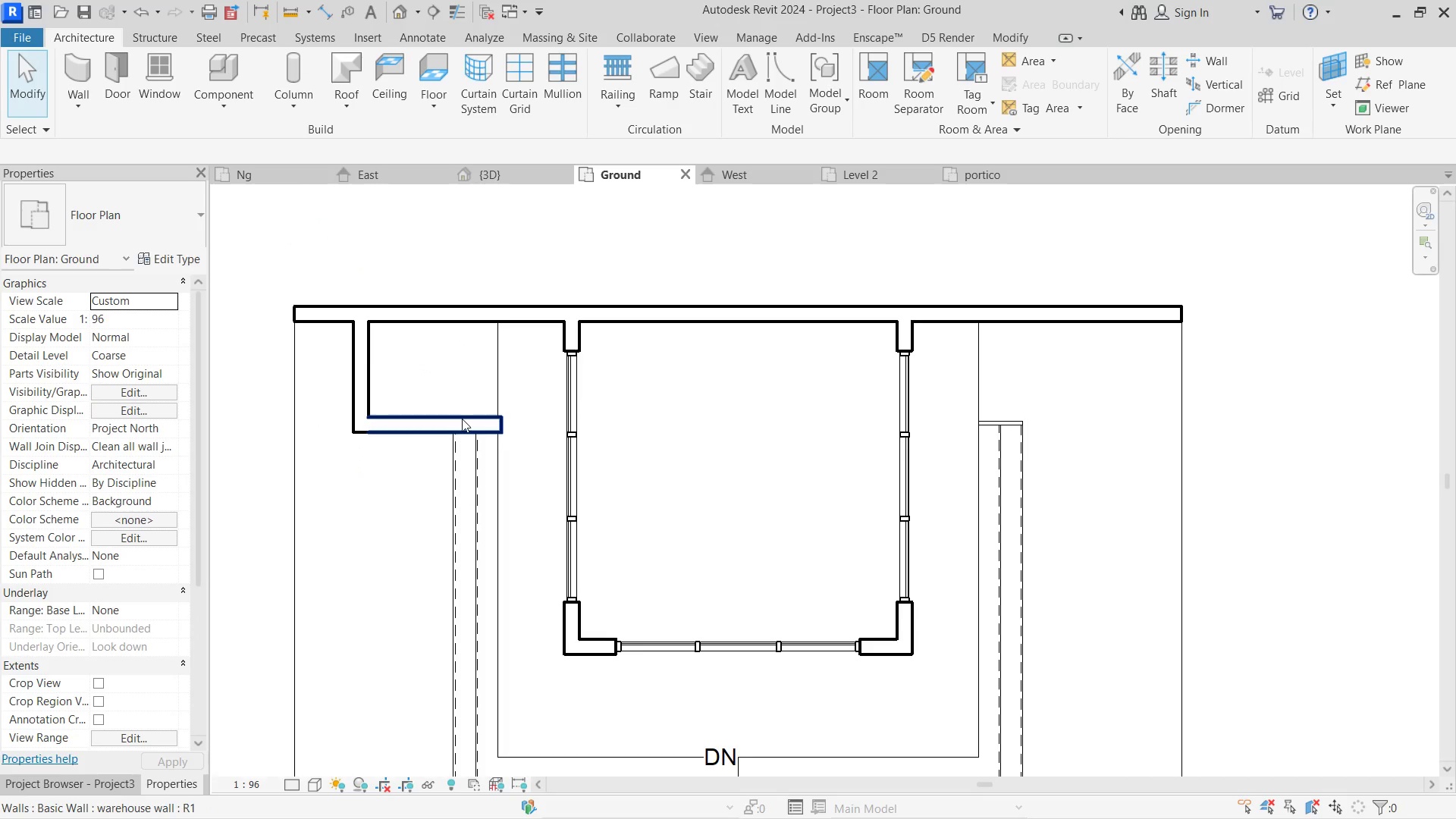 
left_click([462, 419])
 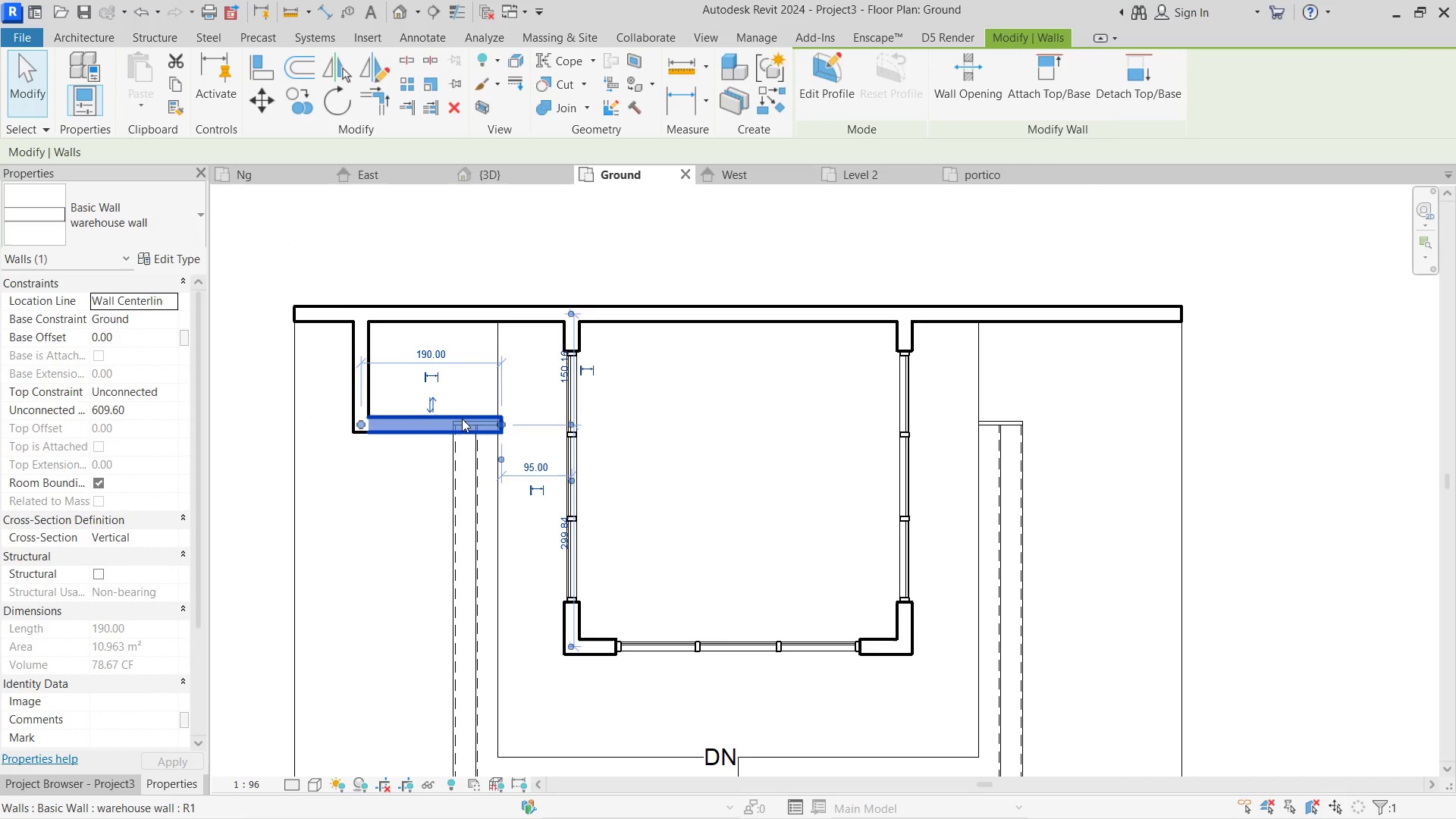 
key(ArrowUp)
 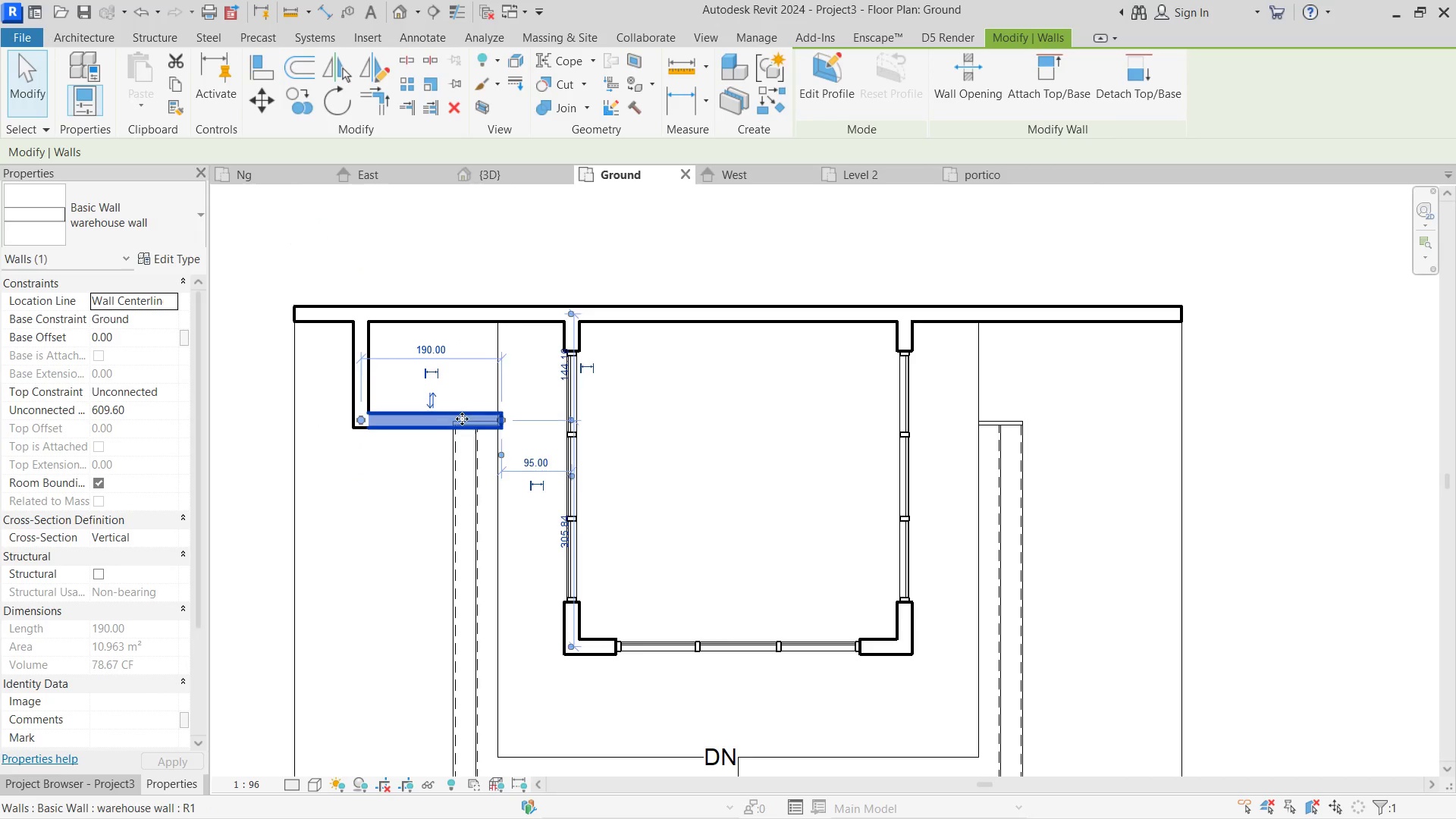 
key(ArrowUp)
 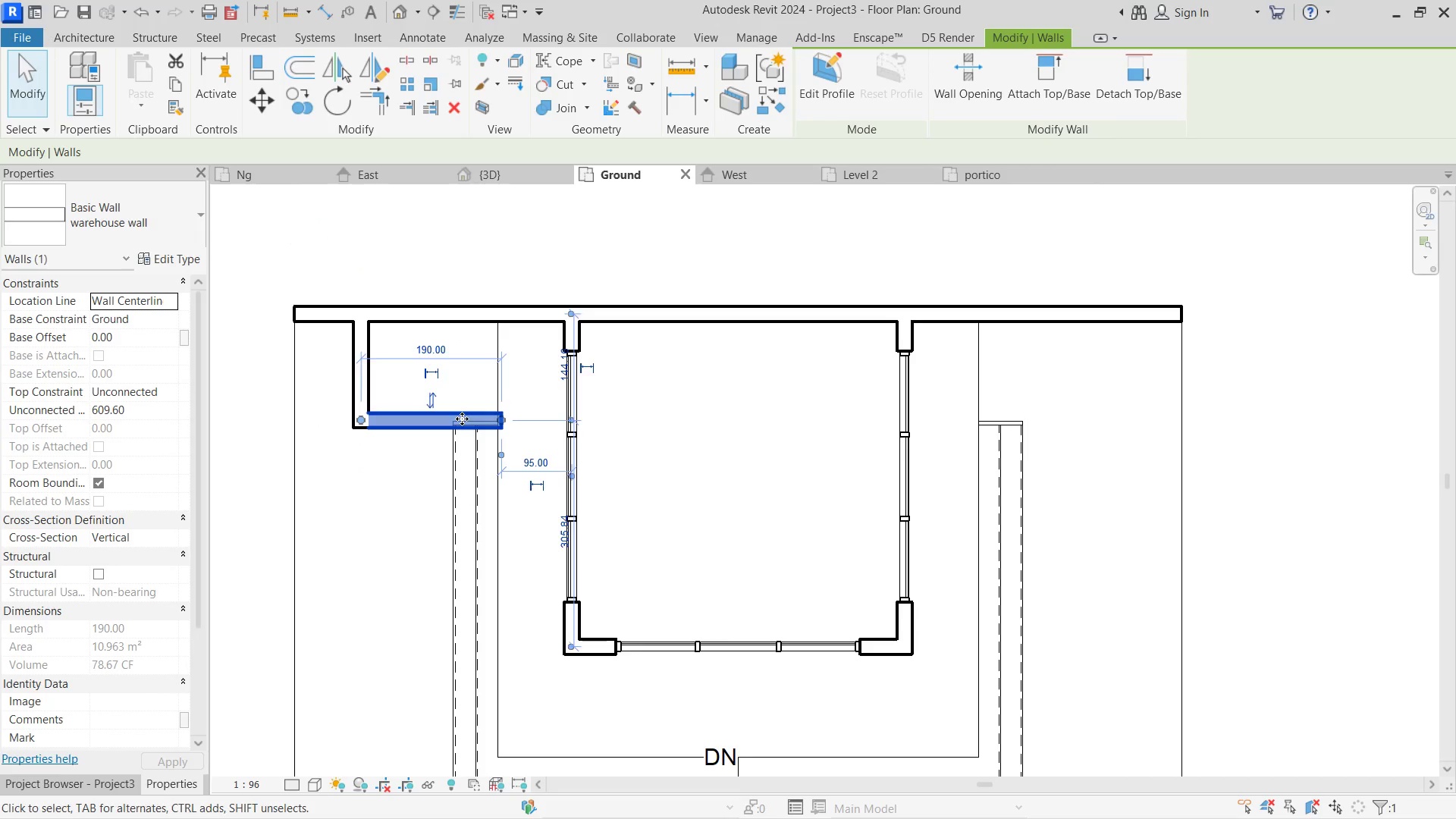 
key(ArrowUp)
 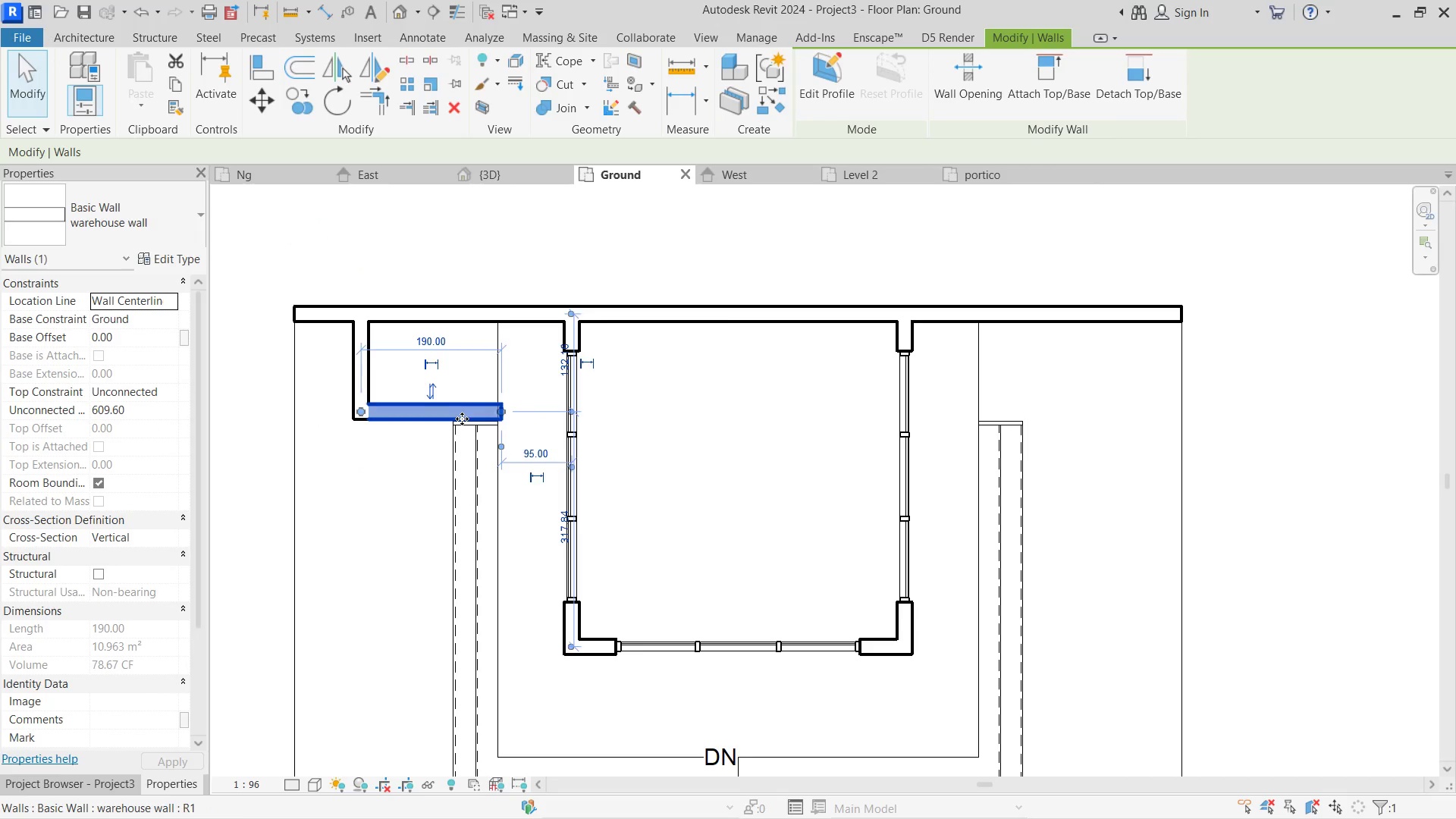 
key(ArrowDown)
 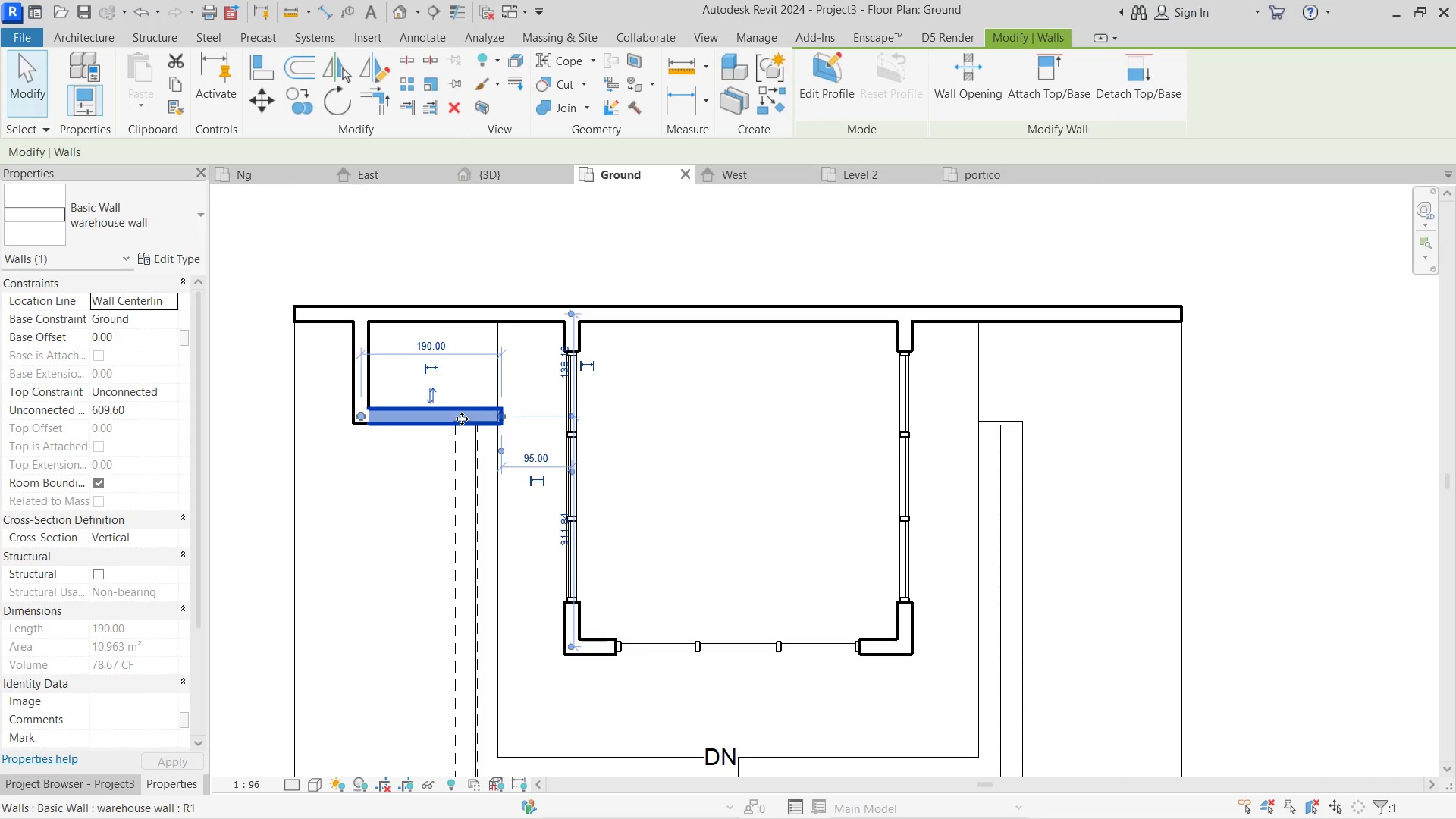 
key(ArrowUp)
 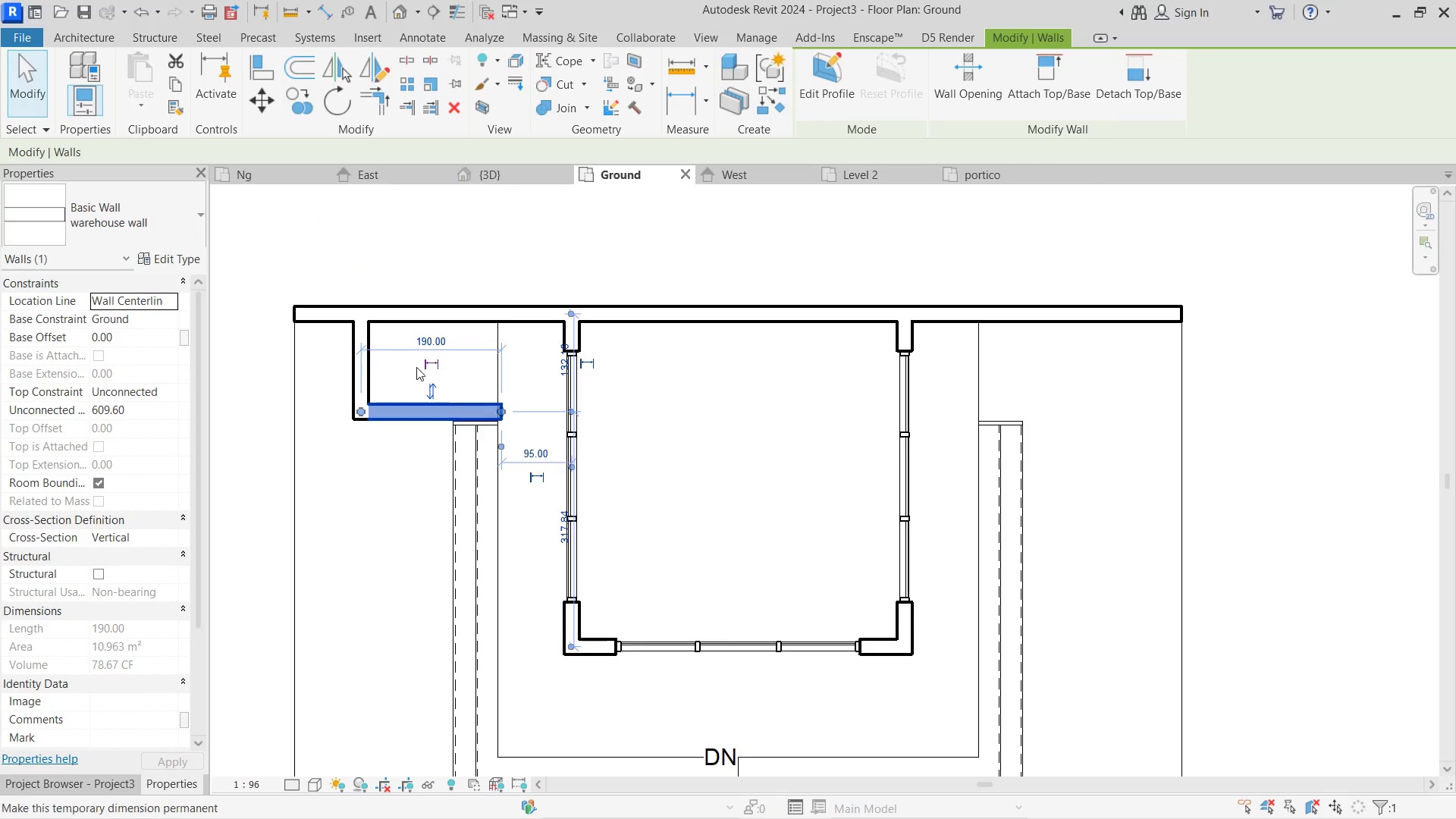 
hold_key(key=ControlLeft, duration=0.36)
left_click([368, 350])
 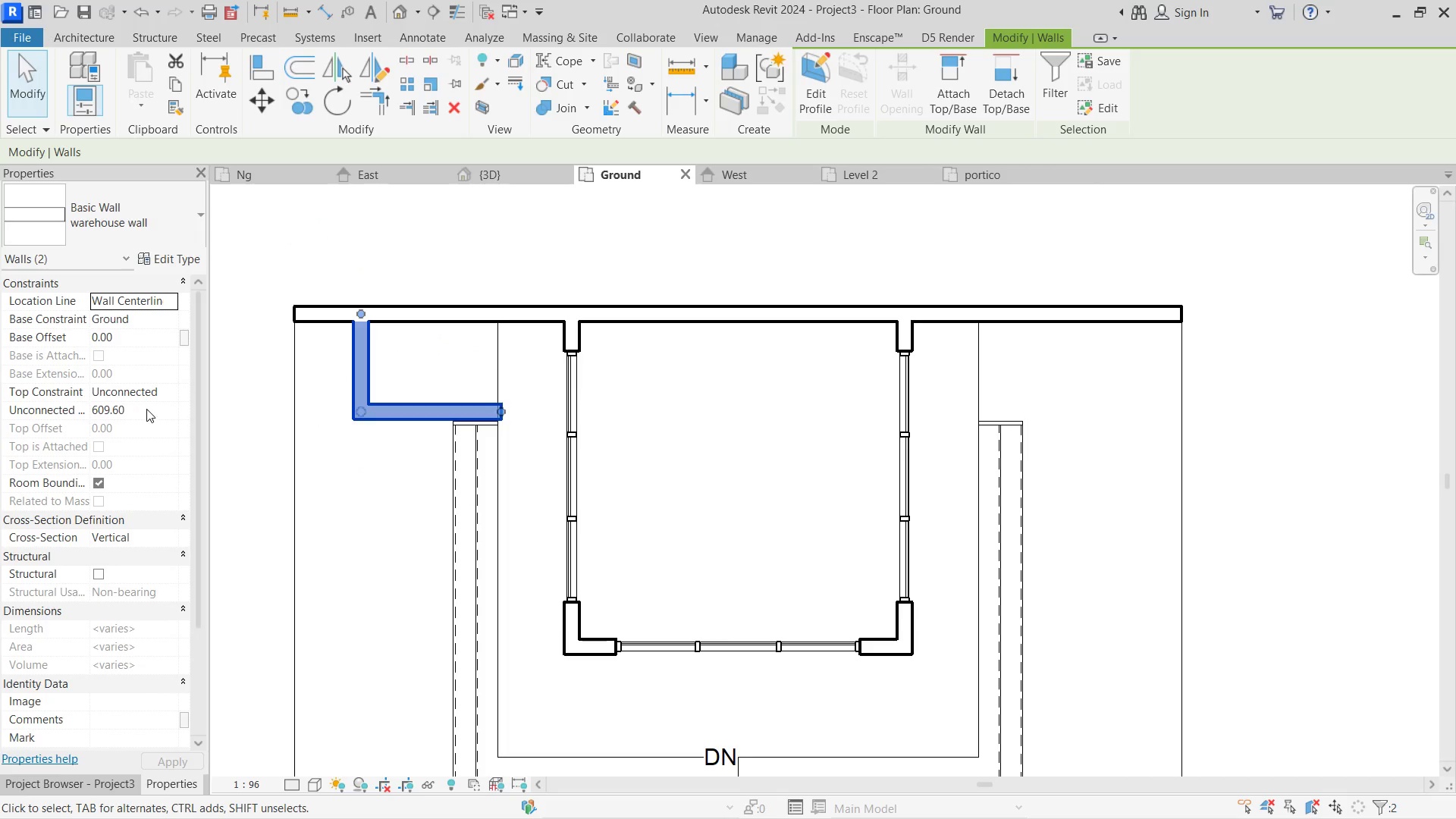 
left_click([146, 409])
 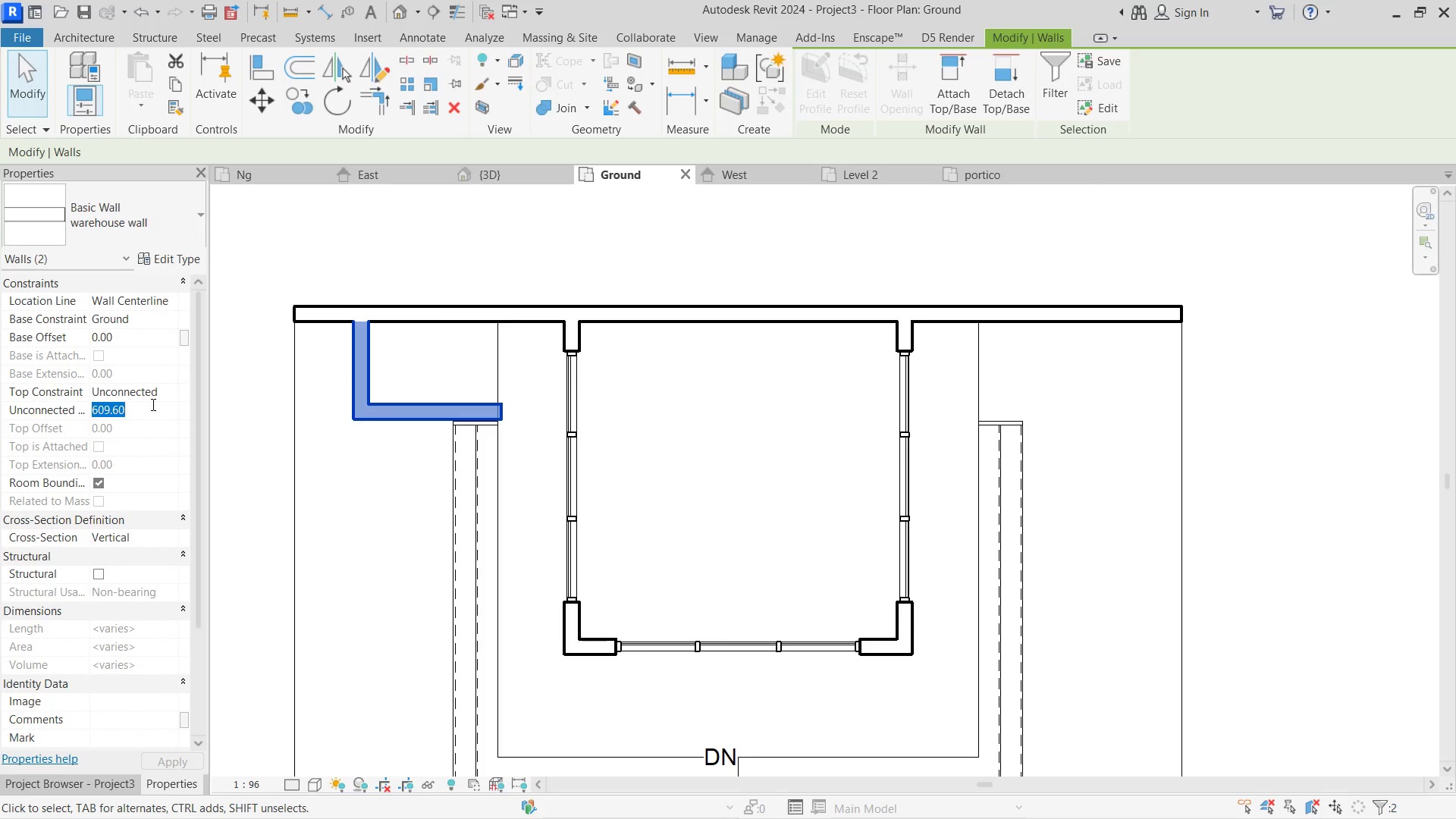 
key(Numpad5)
 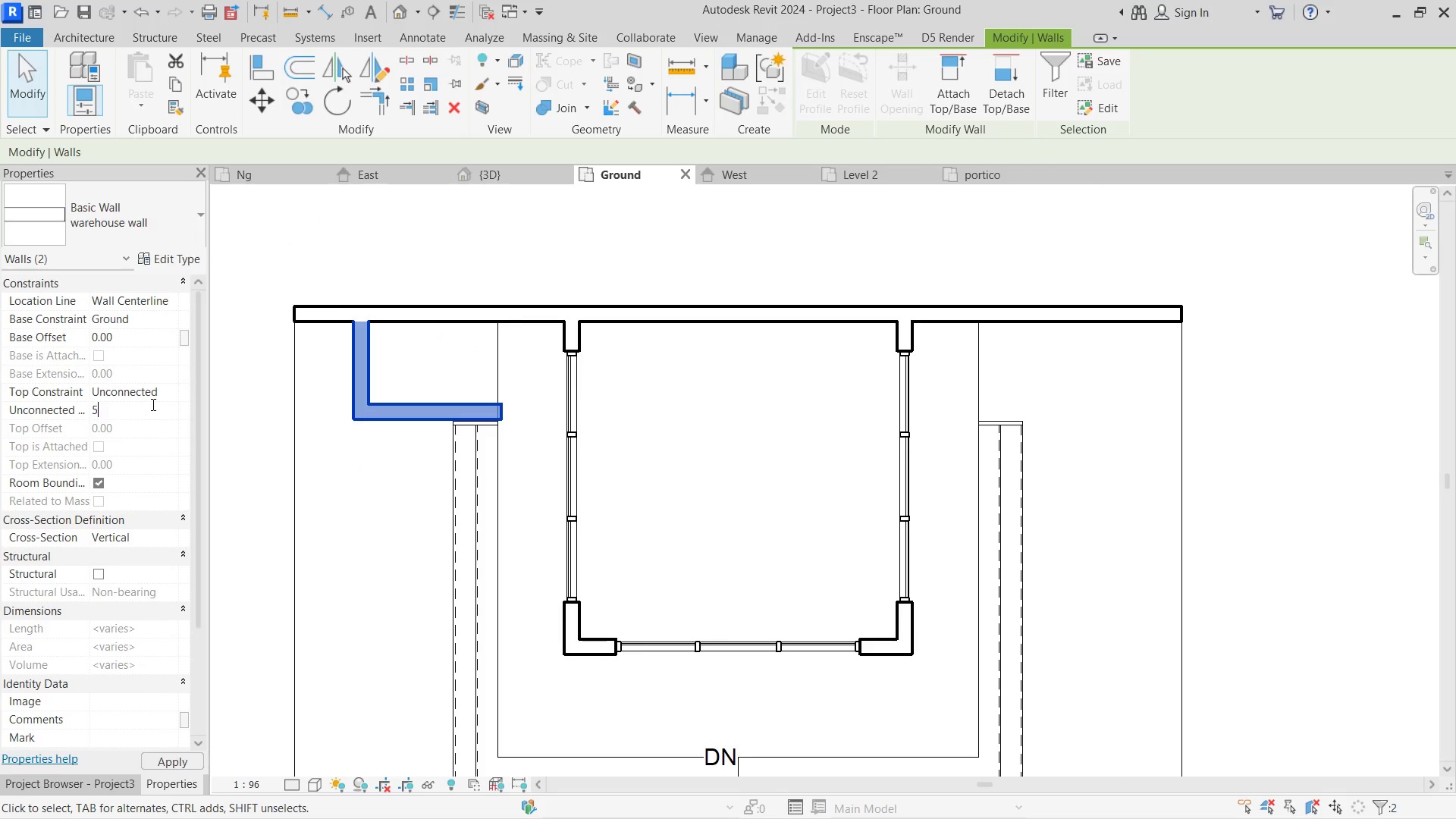 
key(Numpad0)
 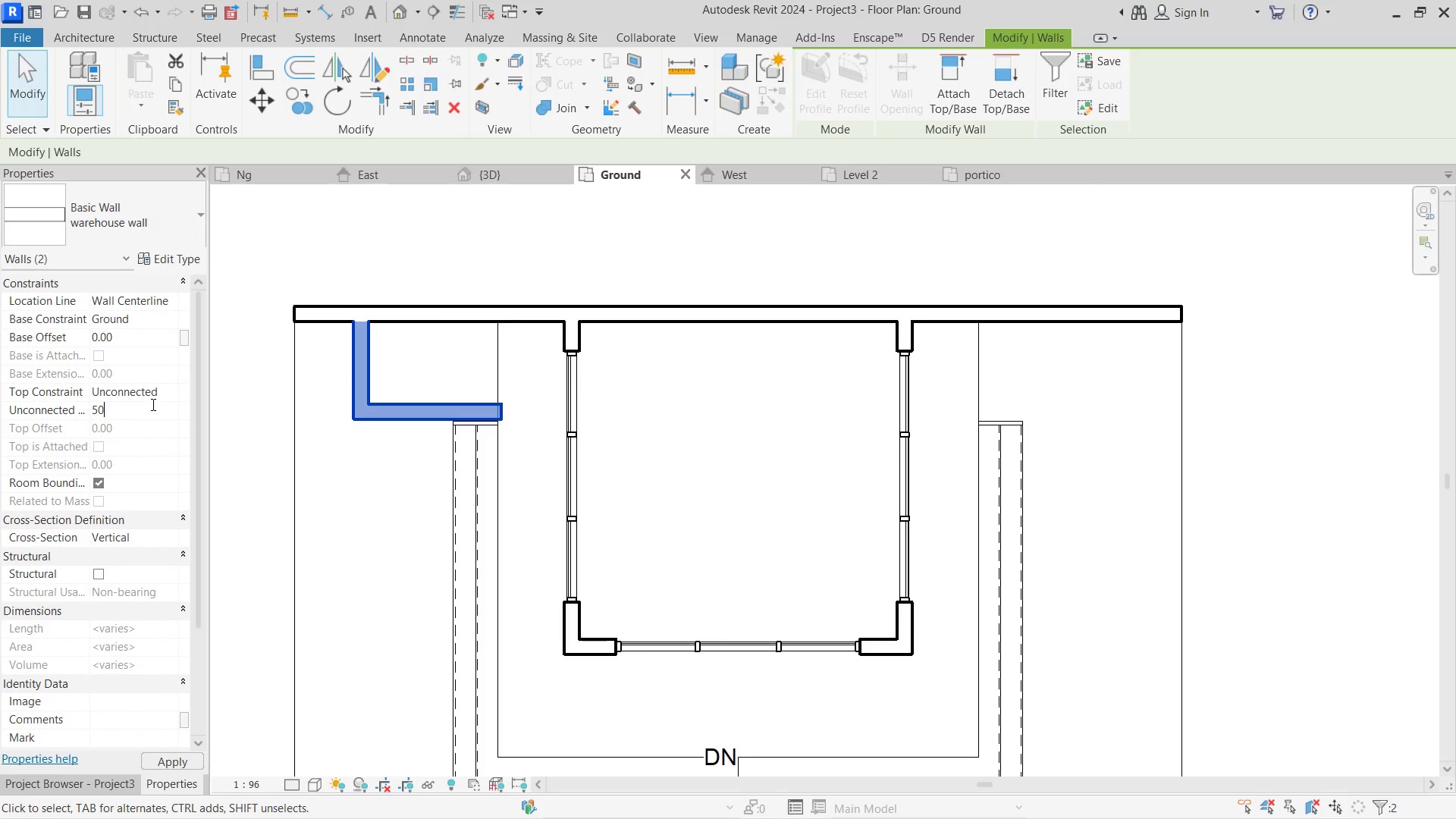 
key(NumpadEnter)
 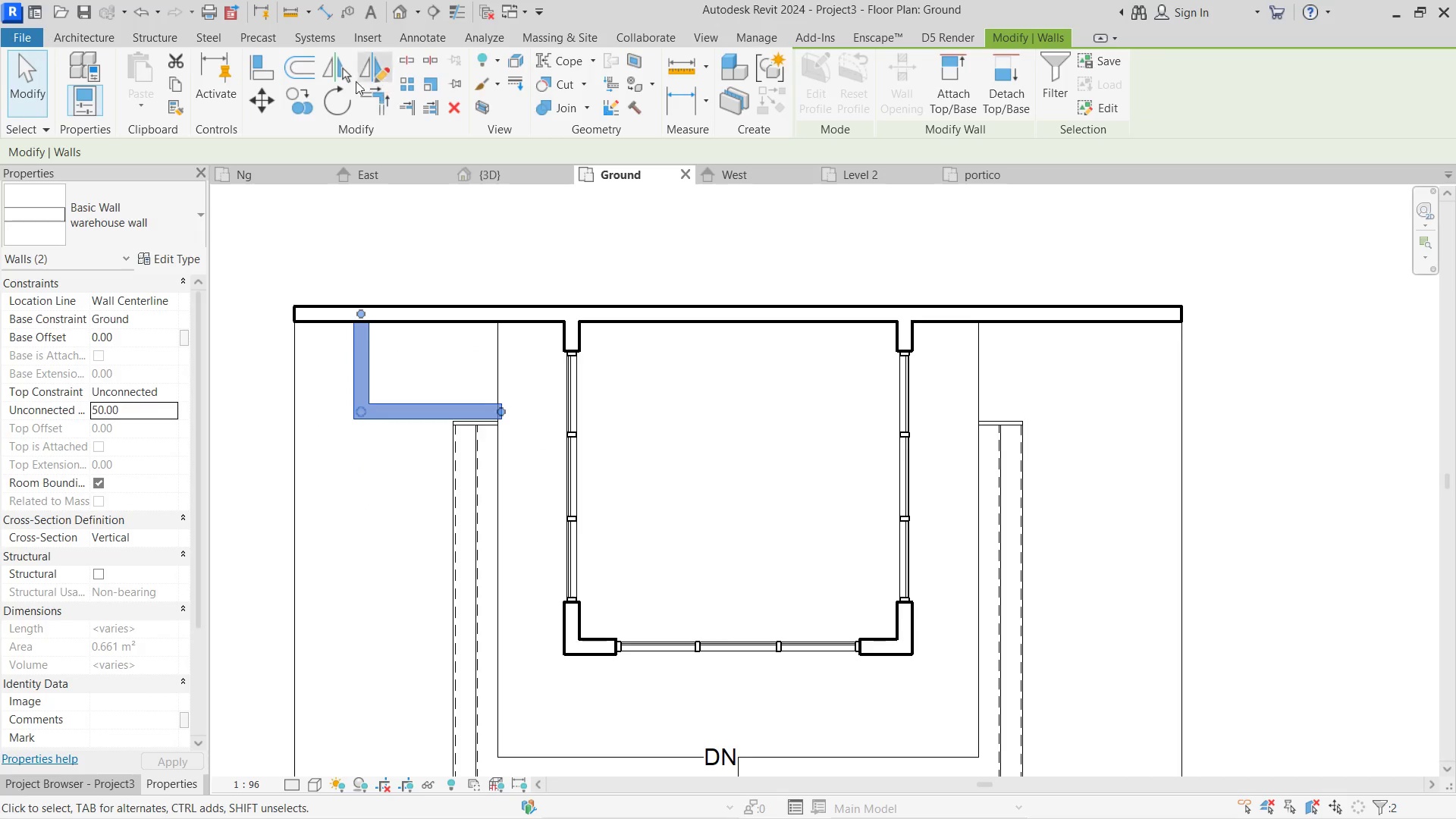 
left_click([378, 59])
 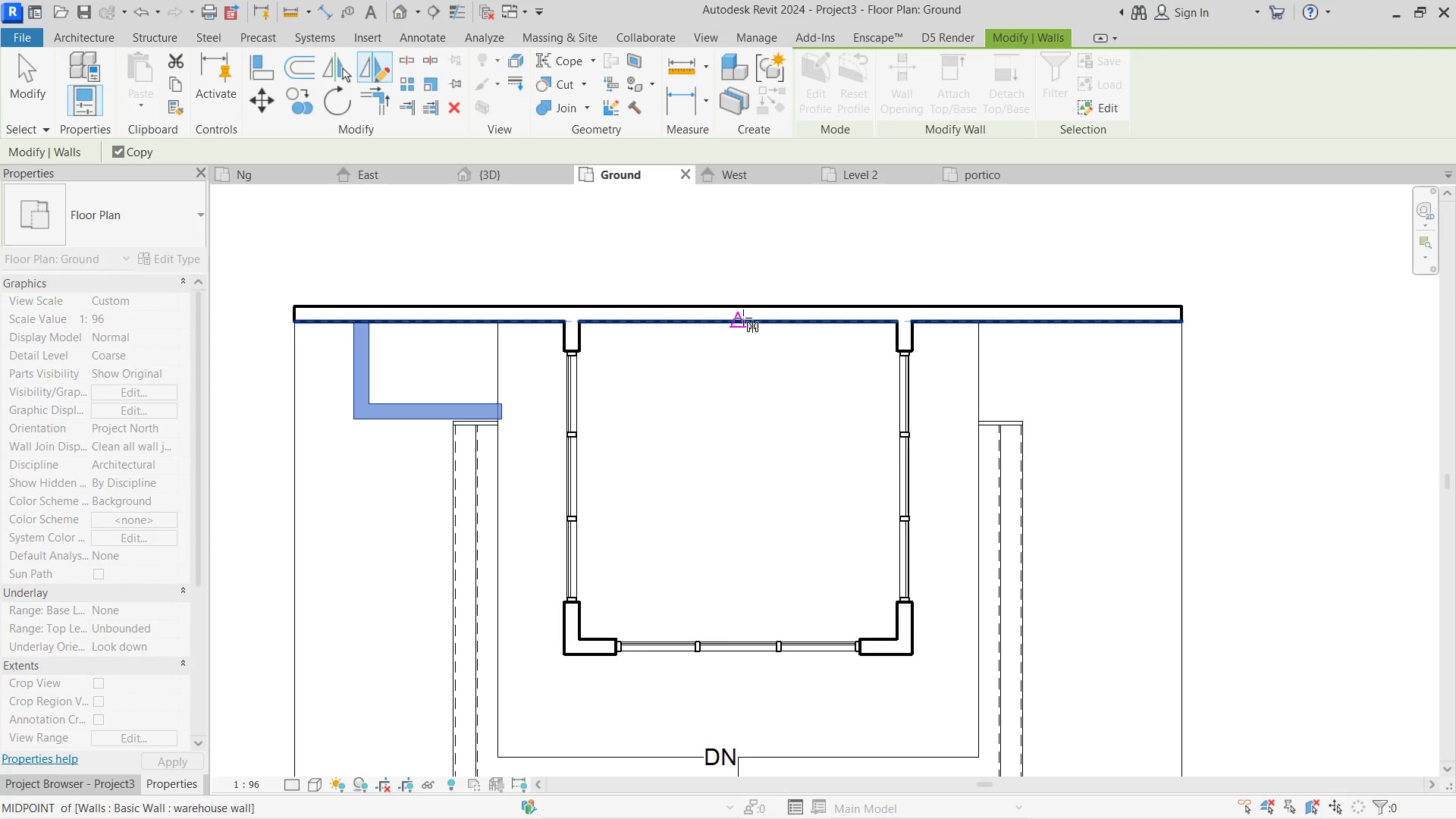 
left_click([741, 320])
 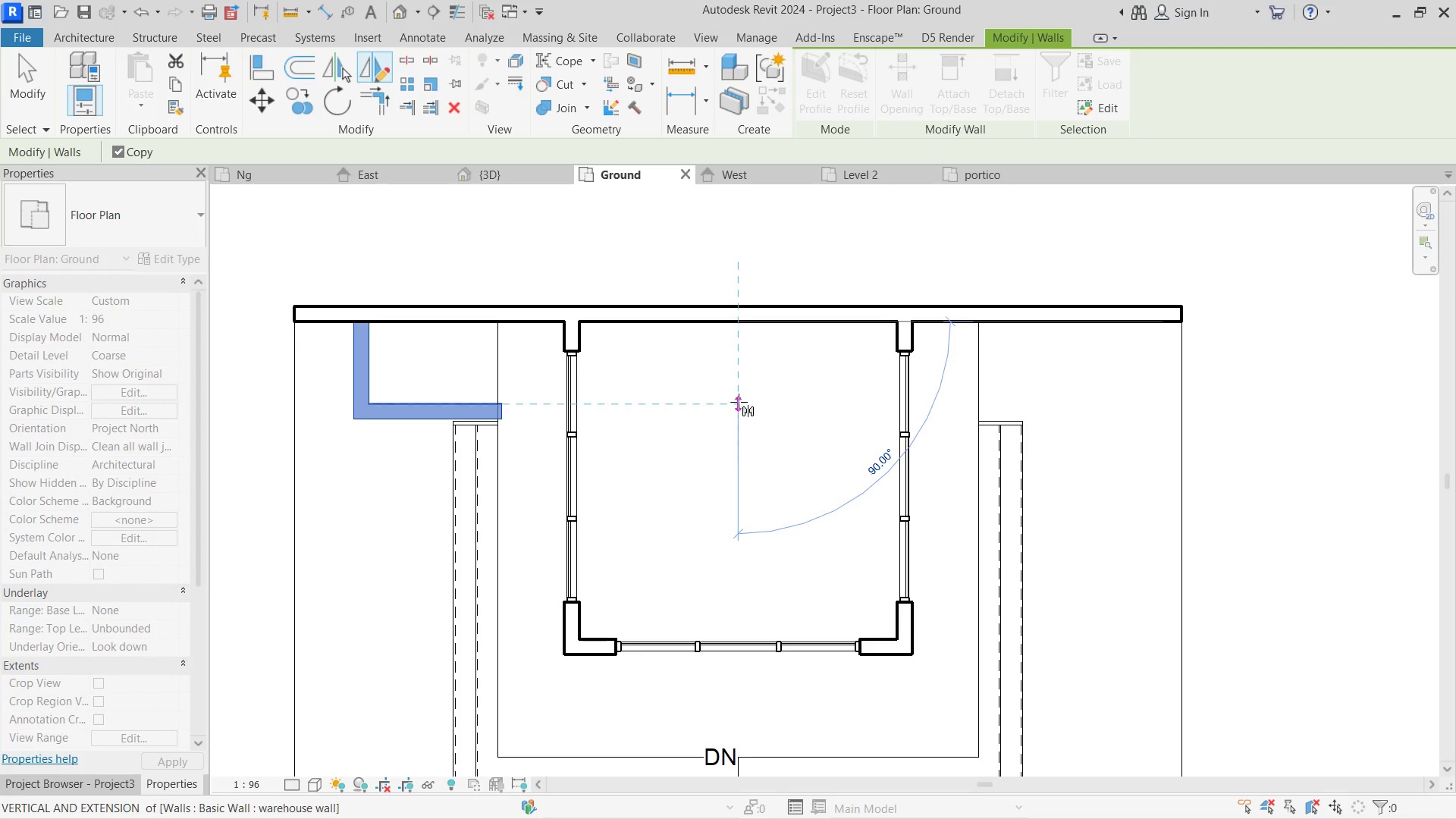 
left_click([736, 404])
 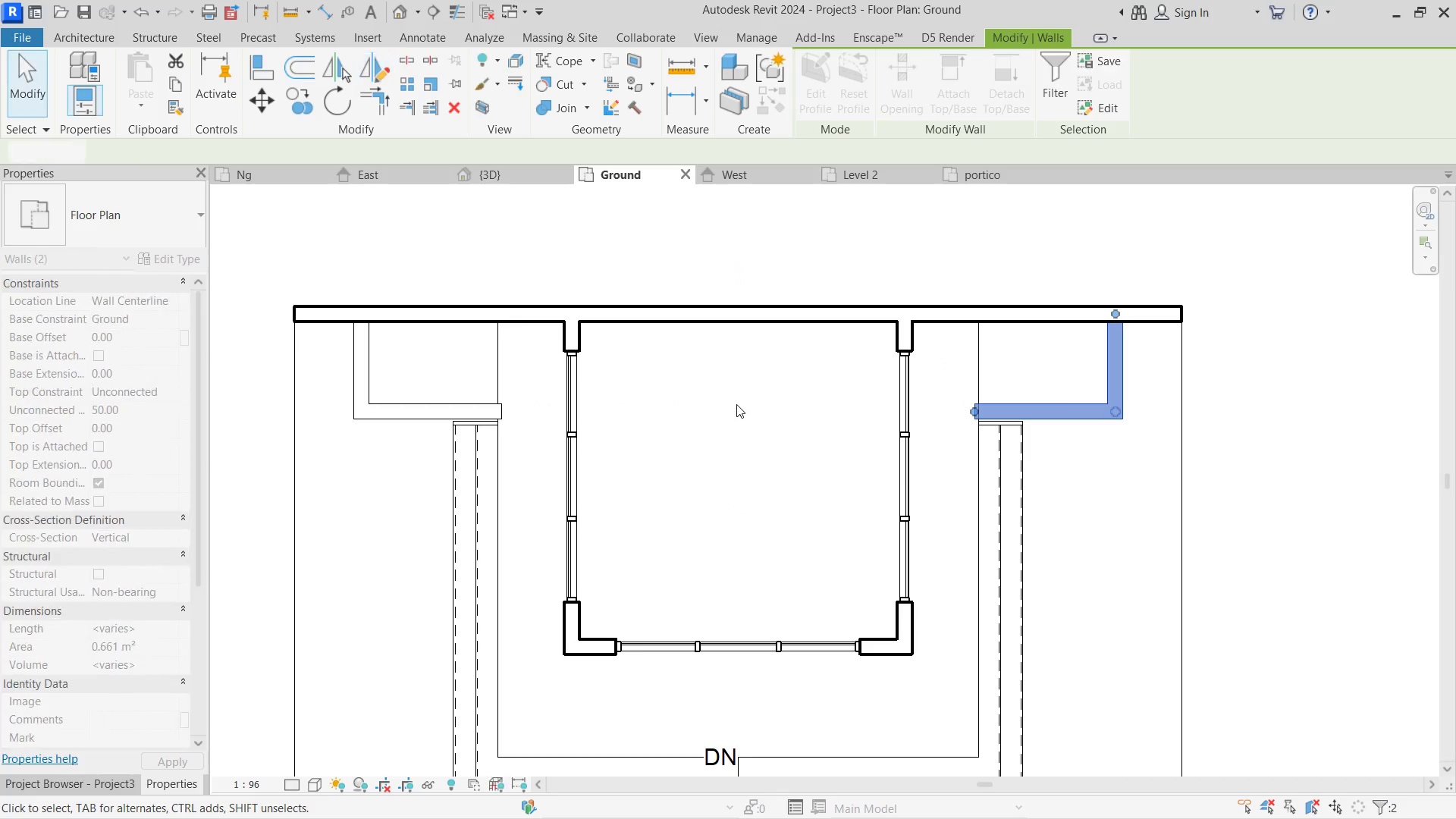 
key(Escape)
 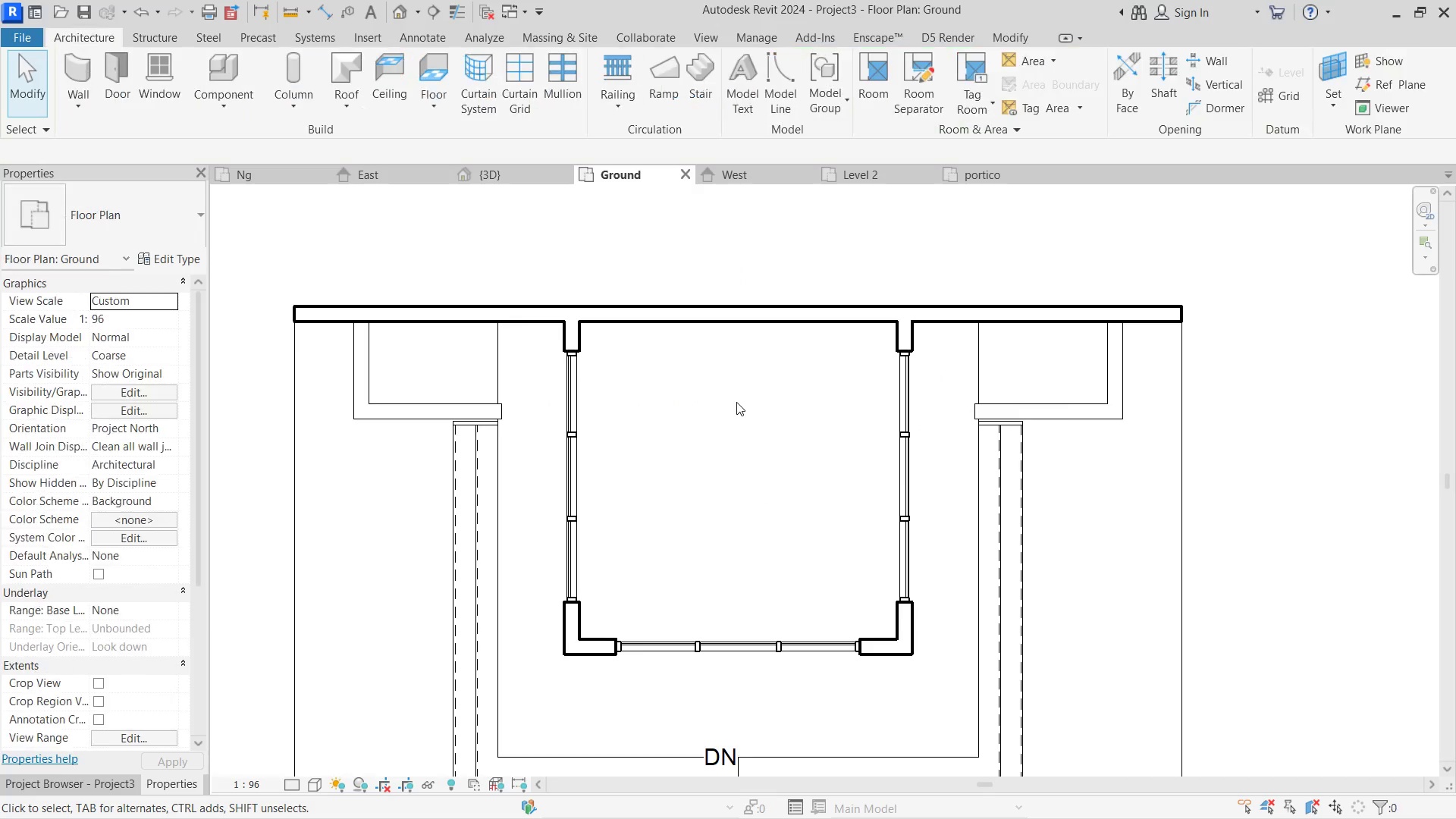 
key(Escape)
 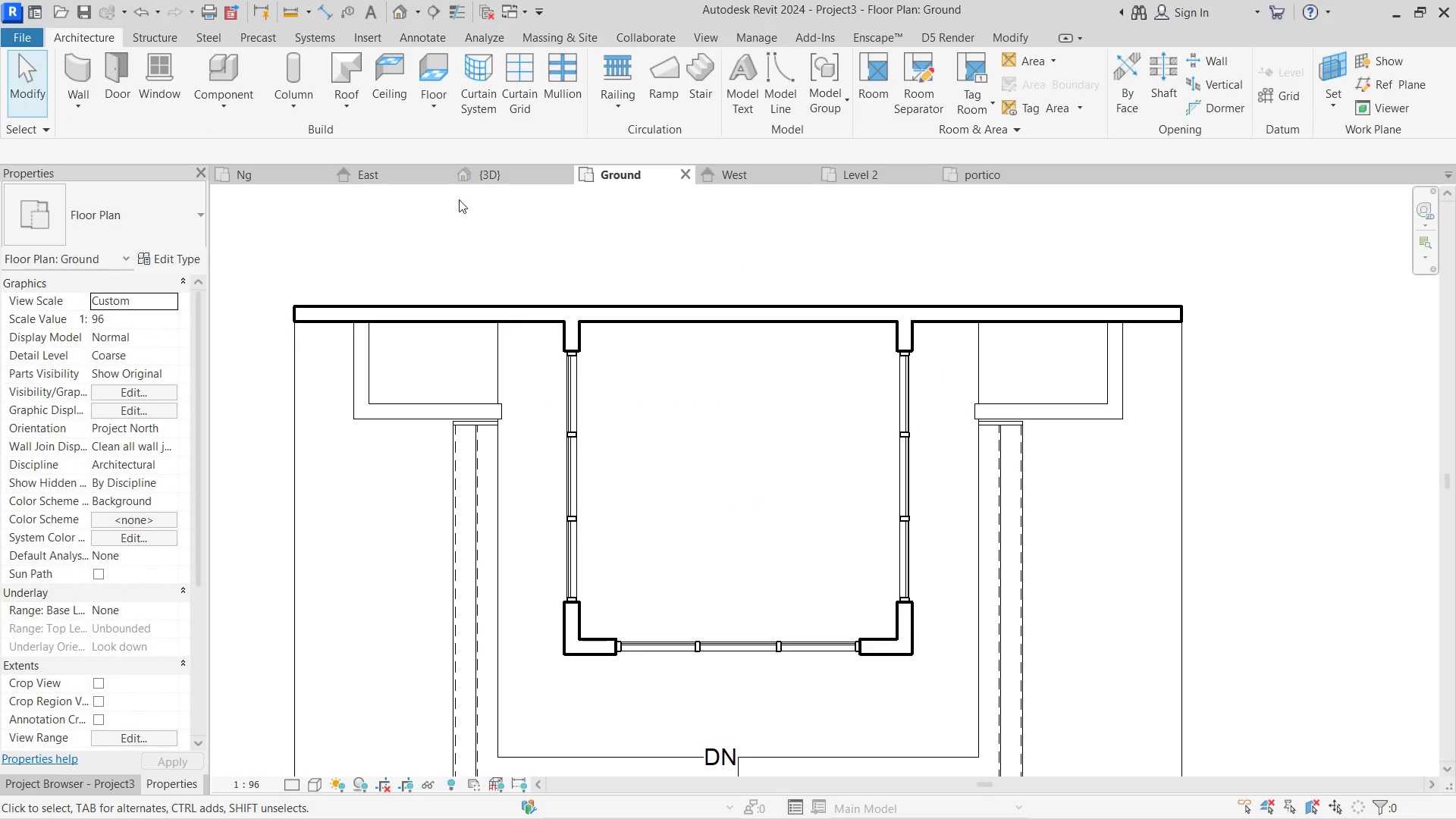 
left_click([497, 179])
 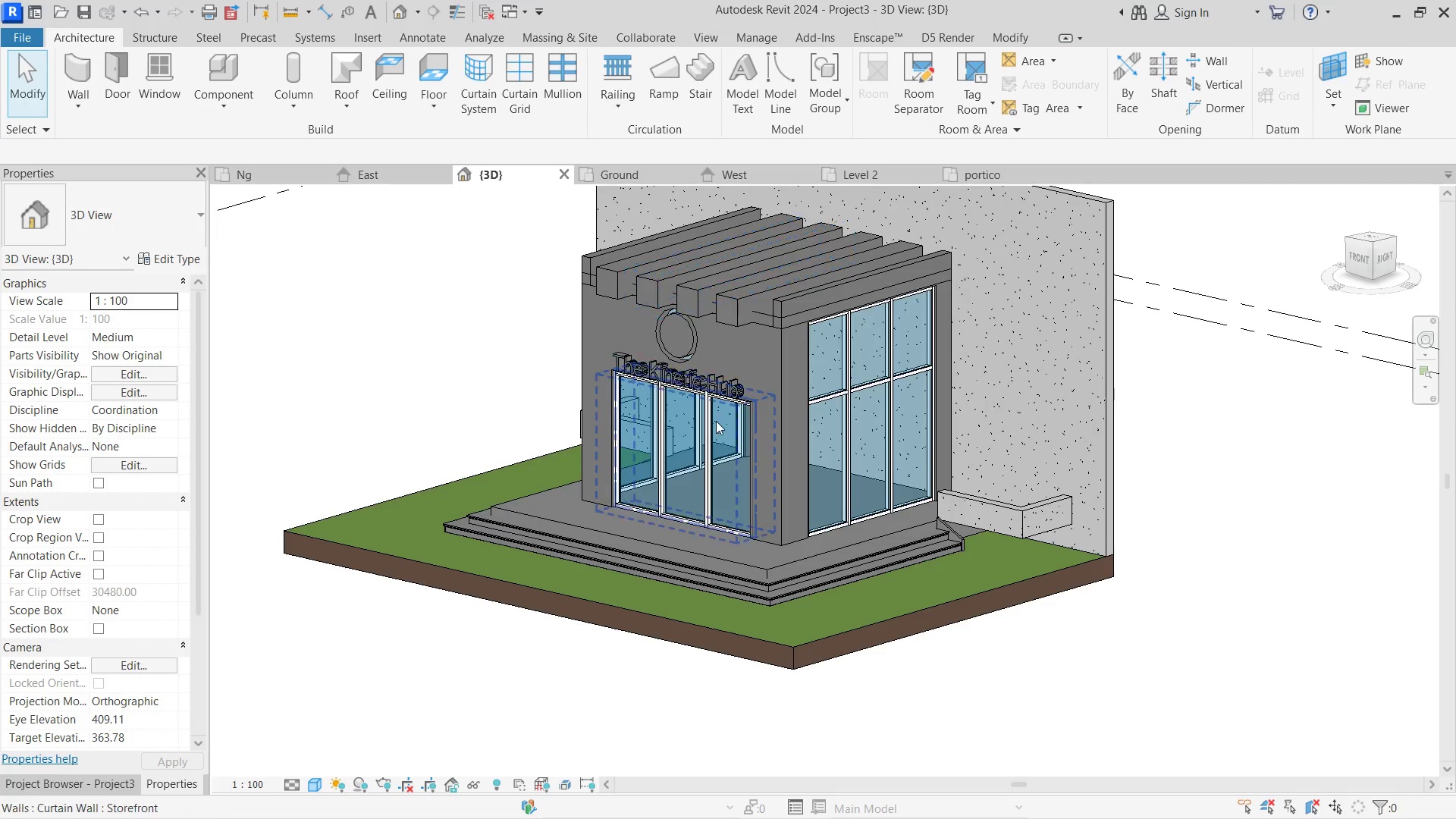 
hold_key(key=ShiftLeft, duration=0.86)
 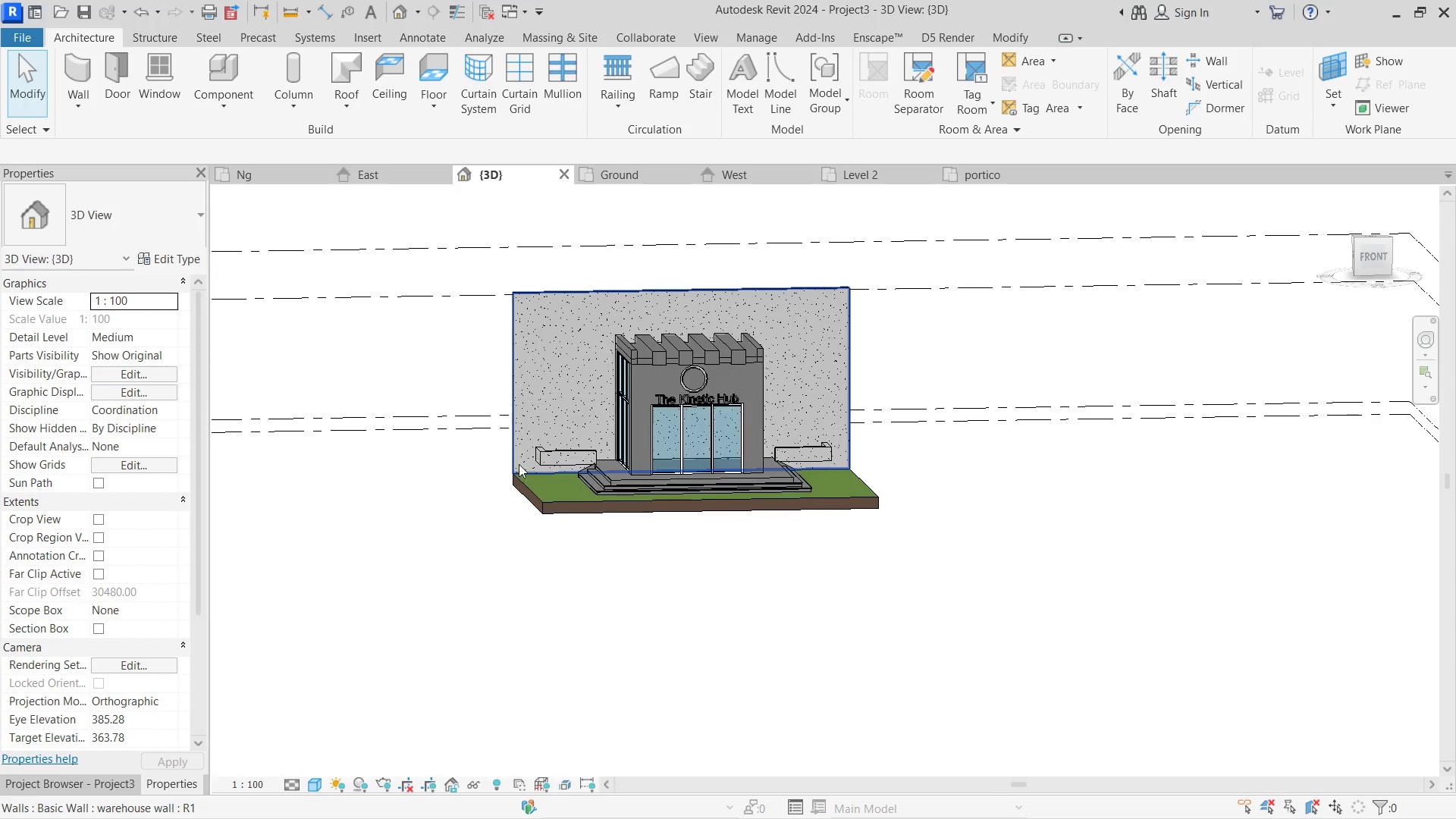 
scroll: coordinate [716, 421], scroll_direction: down, amount: 5.0
 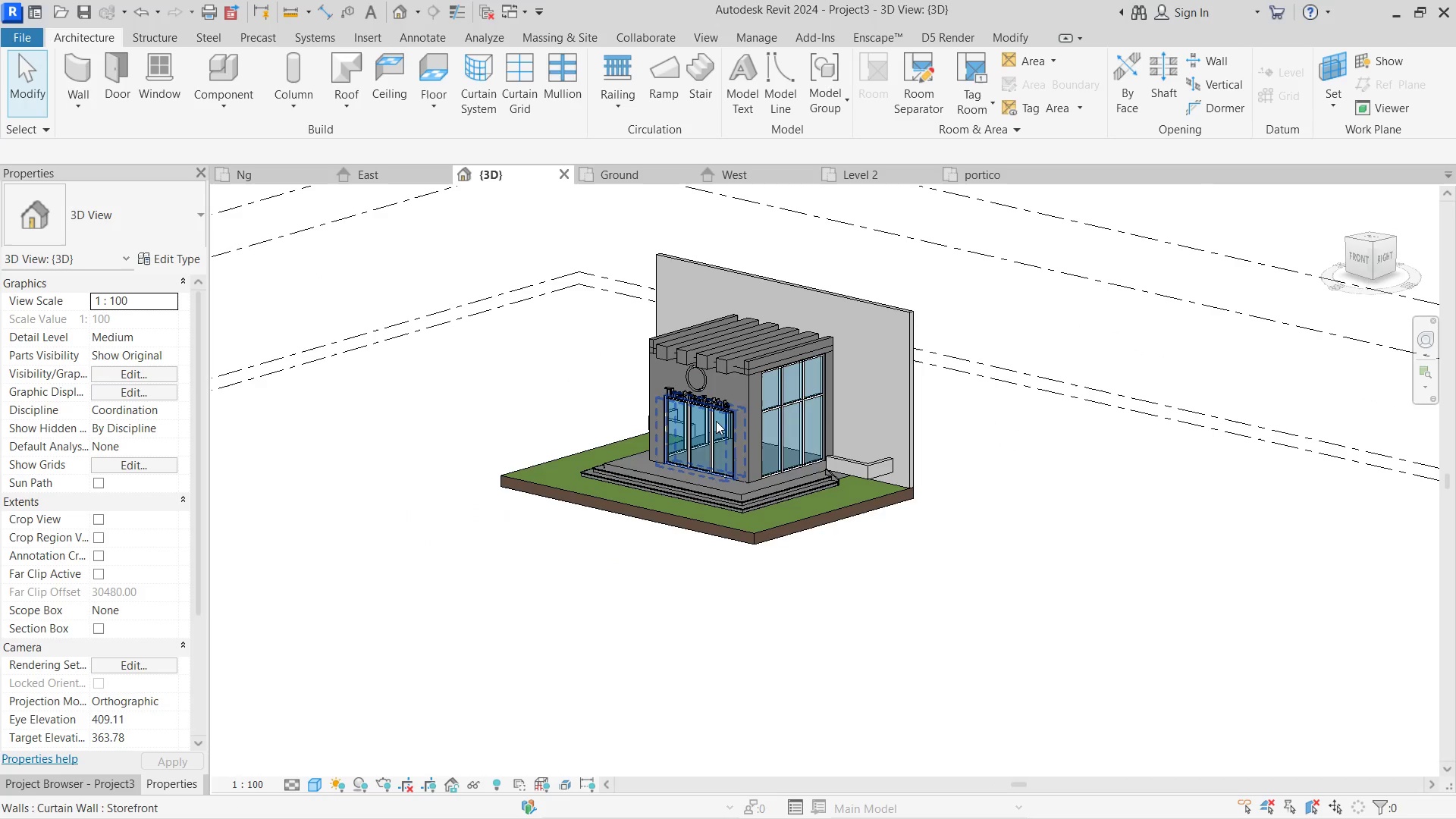 
scroll: coordinate [521, 463], scroll_direction: up, amount: 3.0
 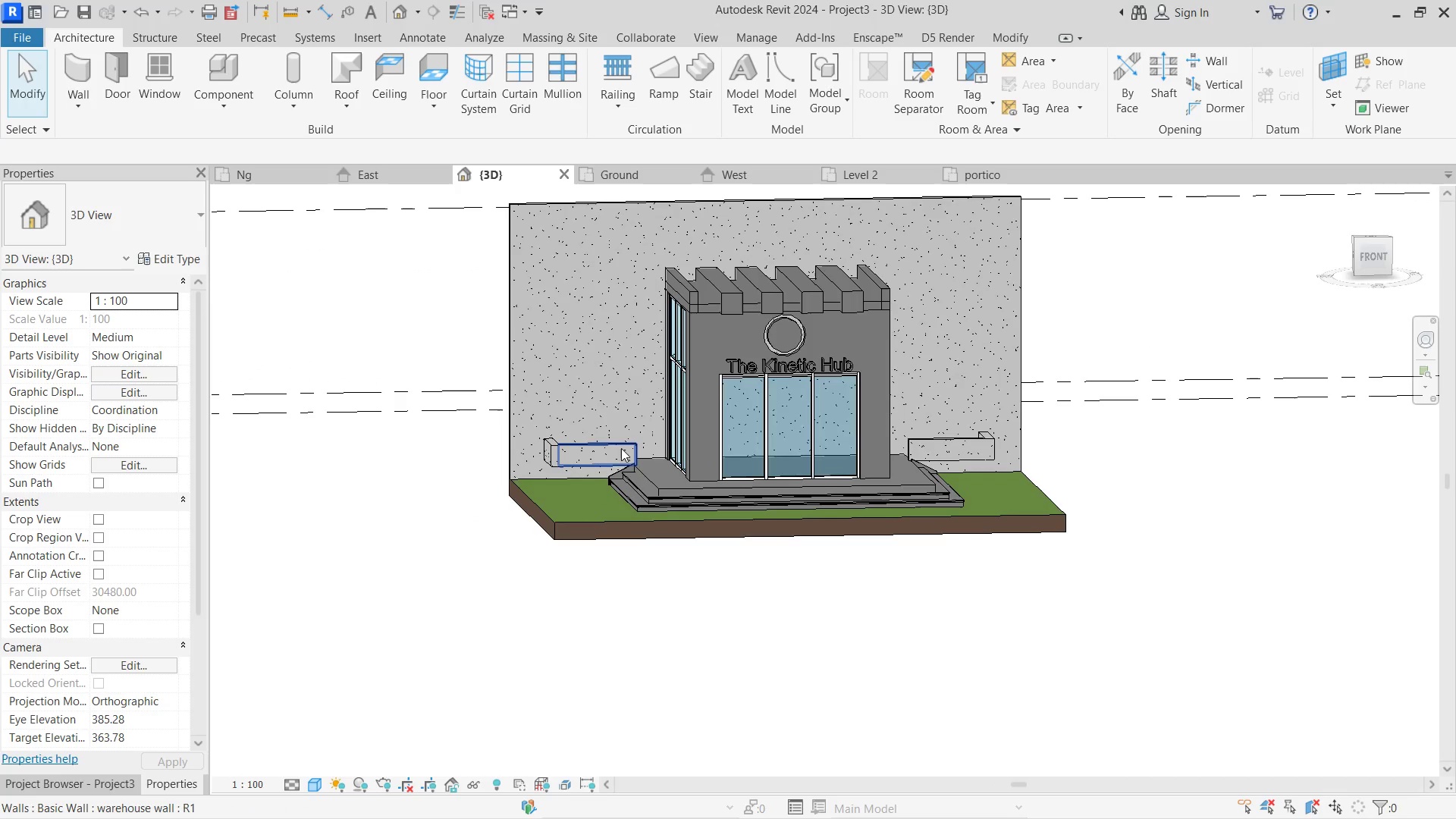 
left_click([618, 443])
 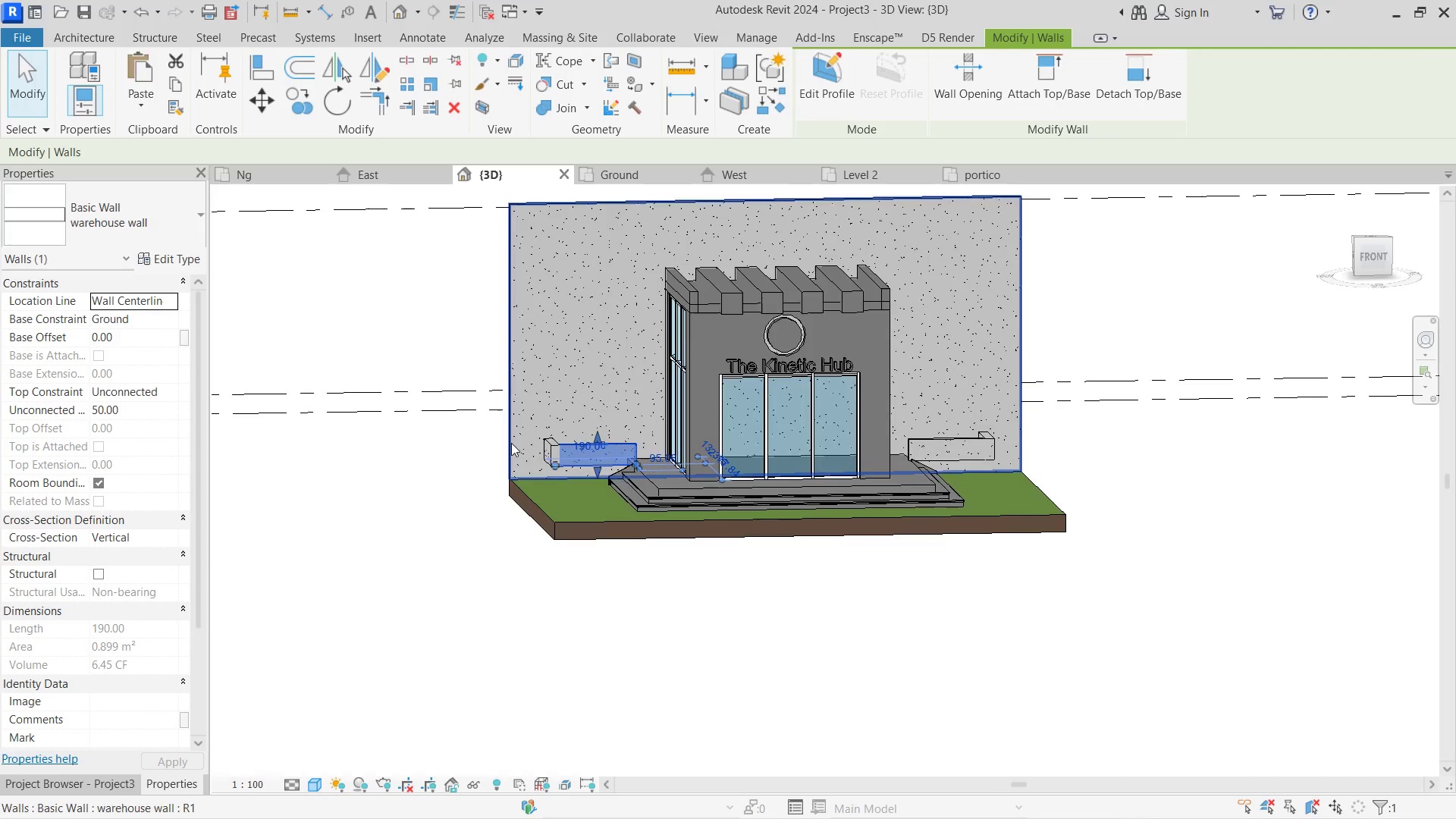 
hold_key(key=ControlLeft, duration=0.47)
 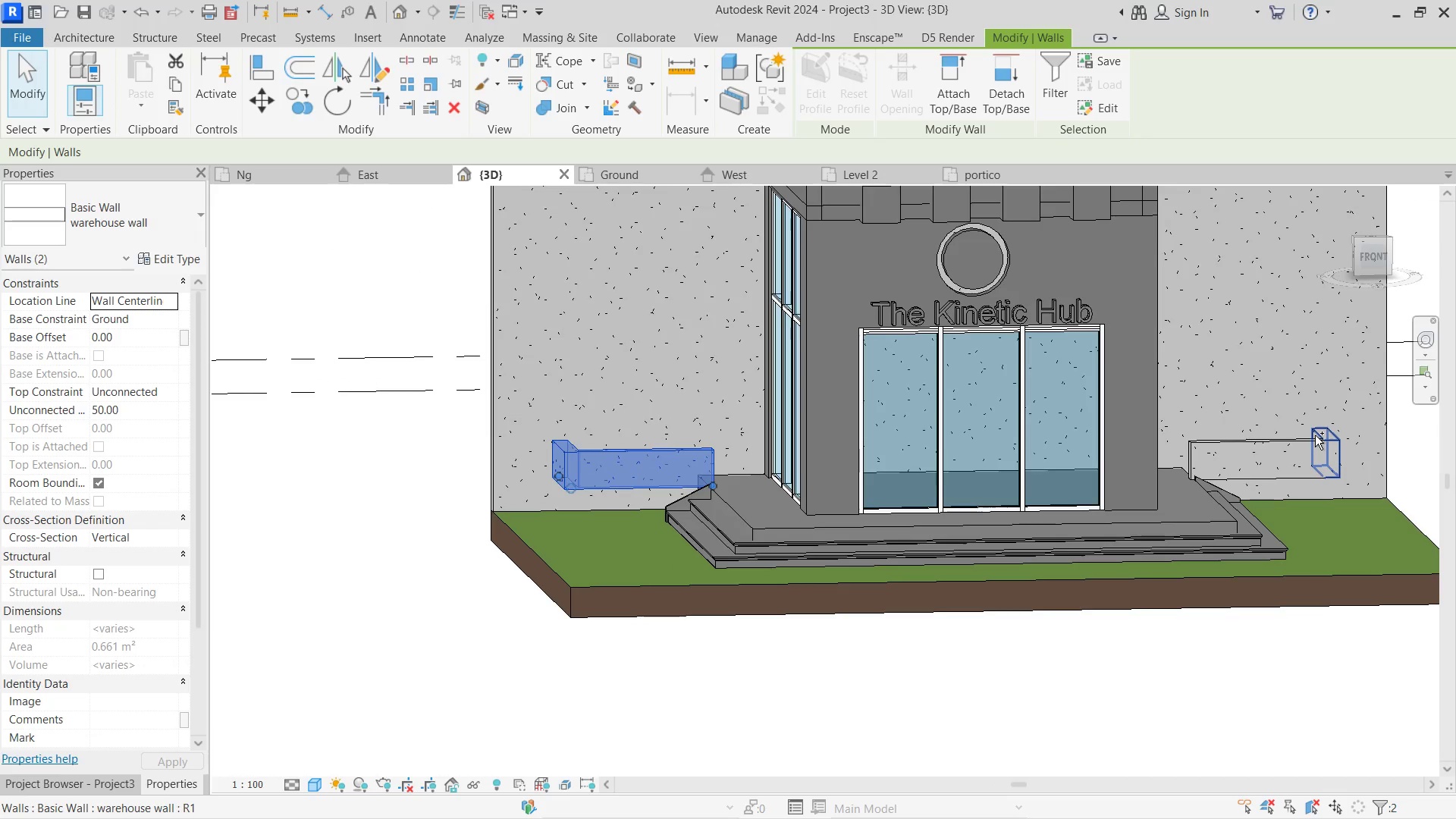 
scroll: coordinate [533, 436], scroll_direction: up, amount: 4.0
 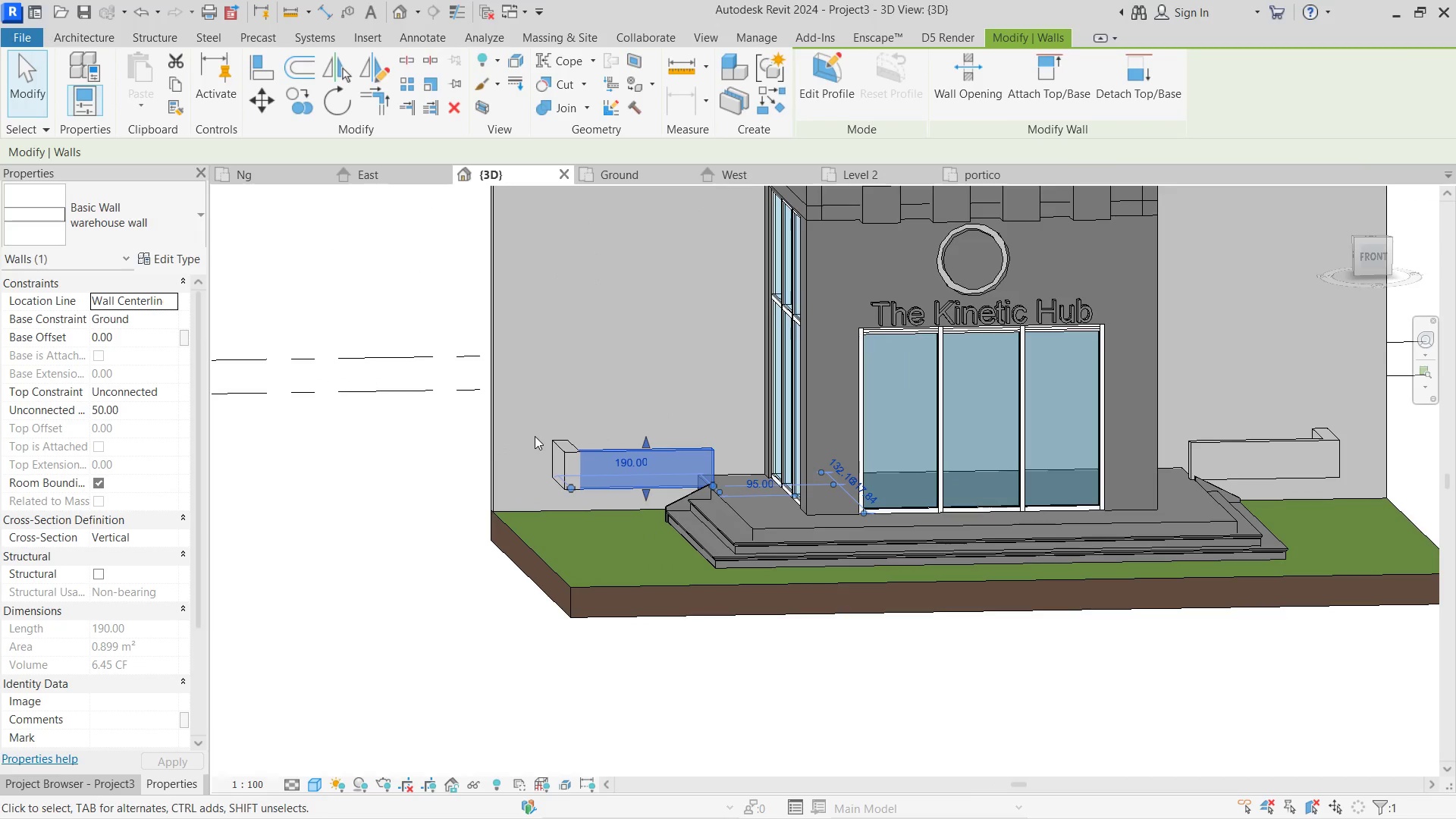 
left_click([555, 438])
 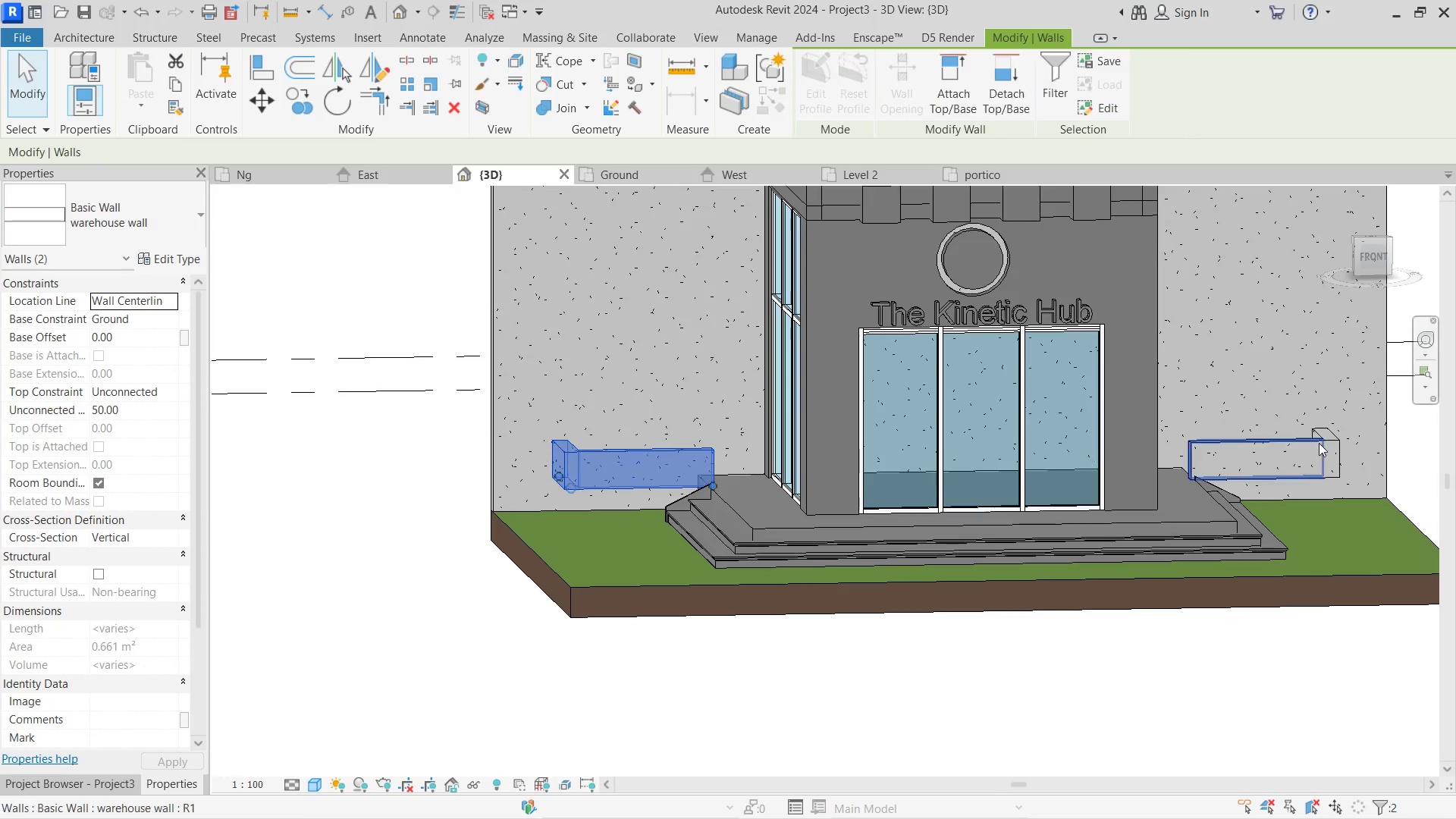 
hold_key(key=ControlLeft, duration=1.0)
double_click([1289, 444])
 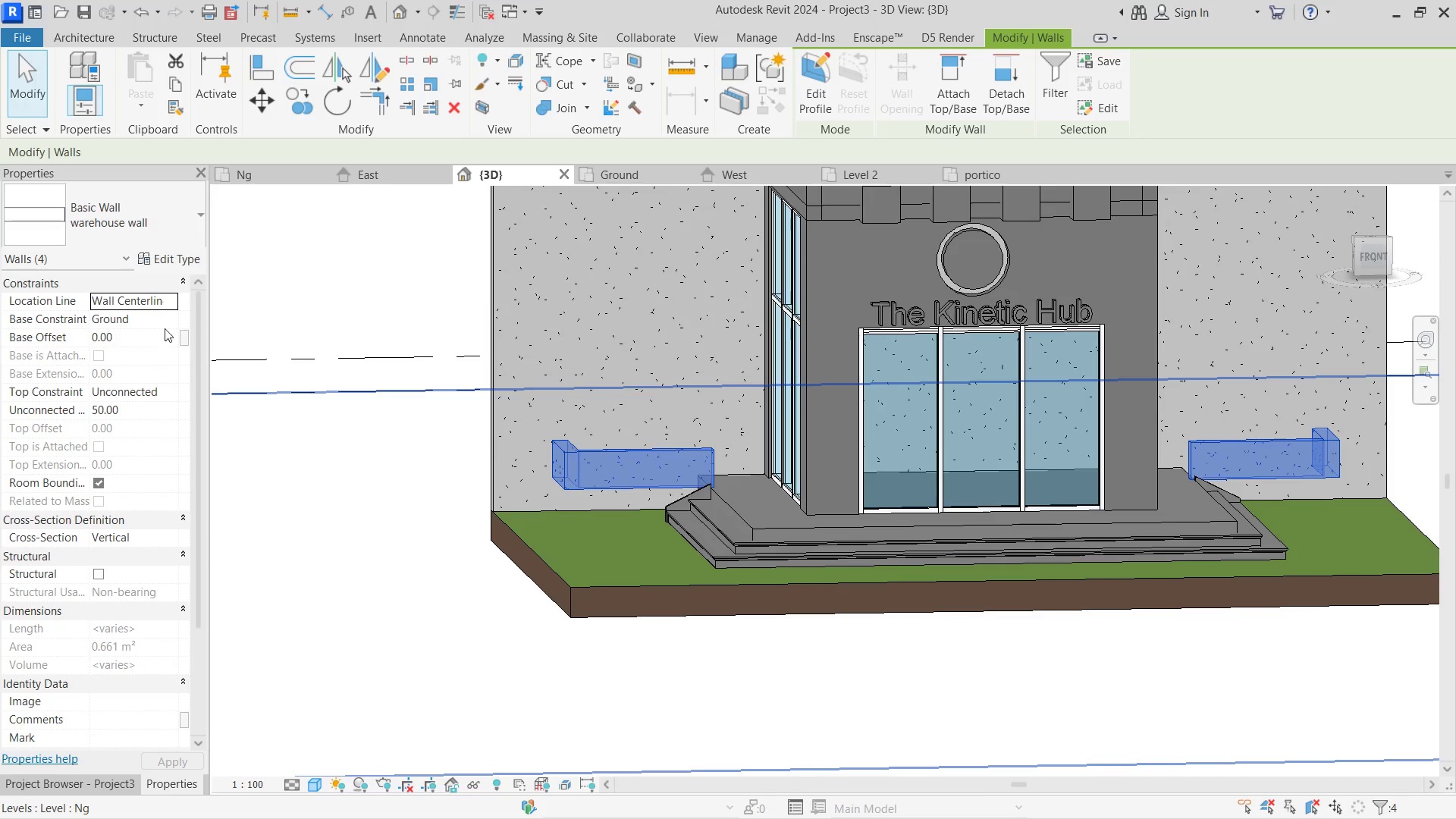 
left_click([166, 322])
 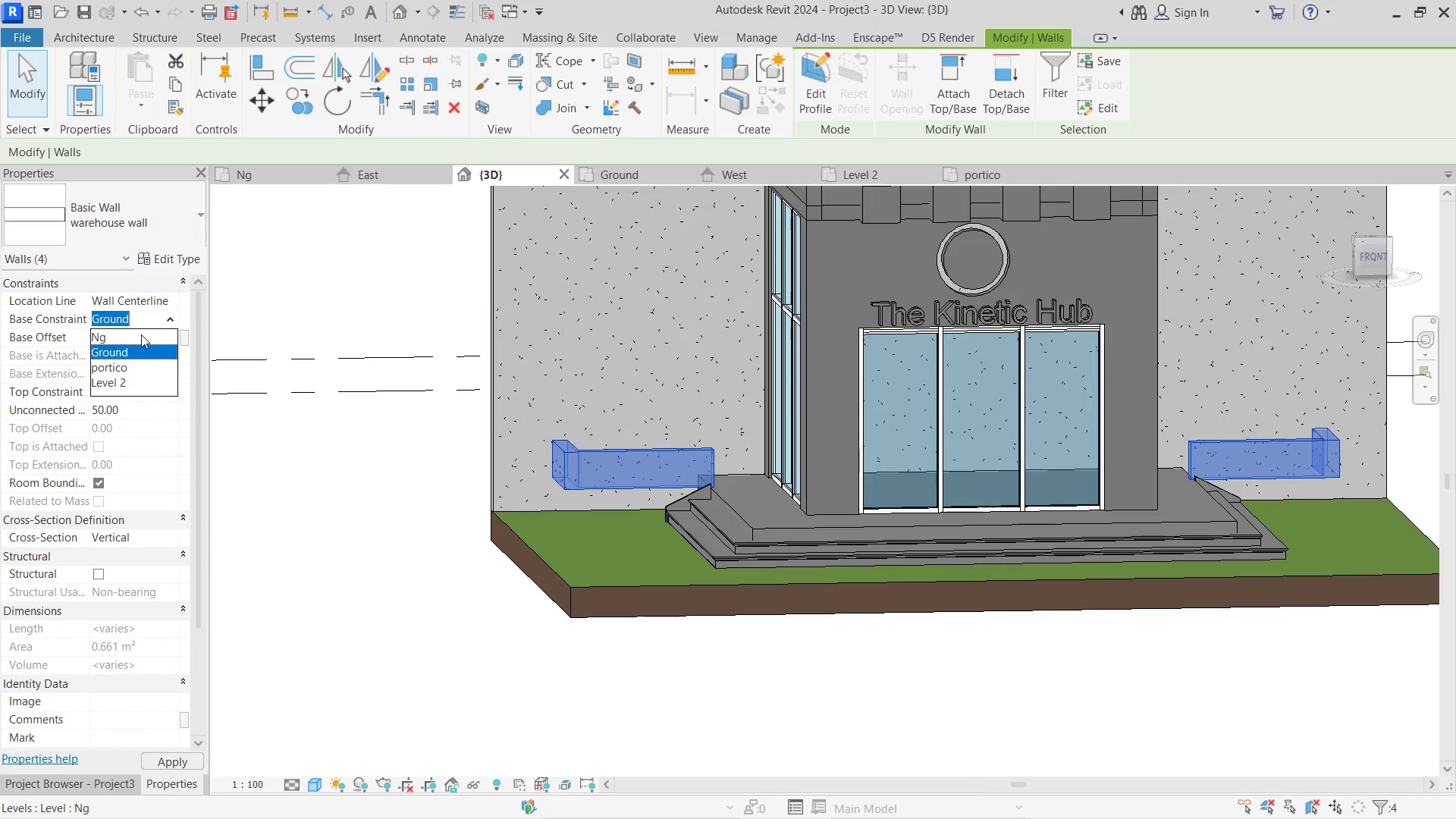 
double_click([252, 428])
 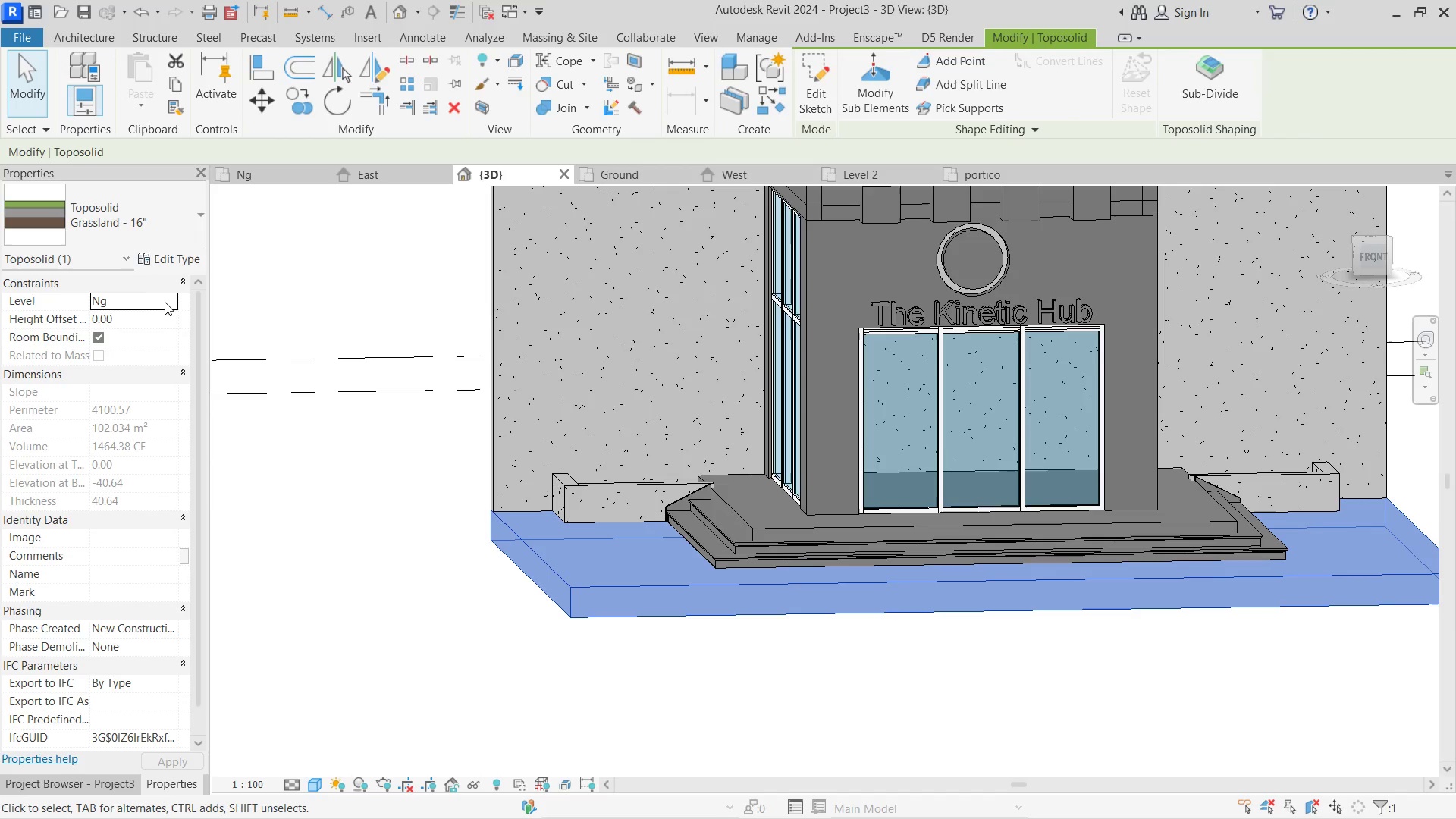 
left_click([166, 260])
 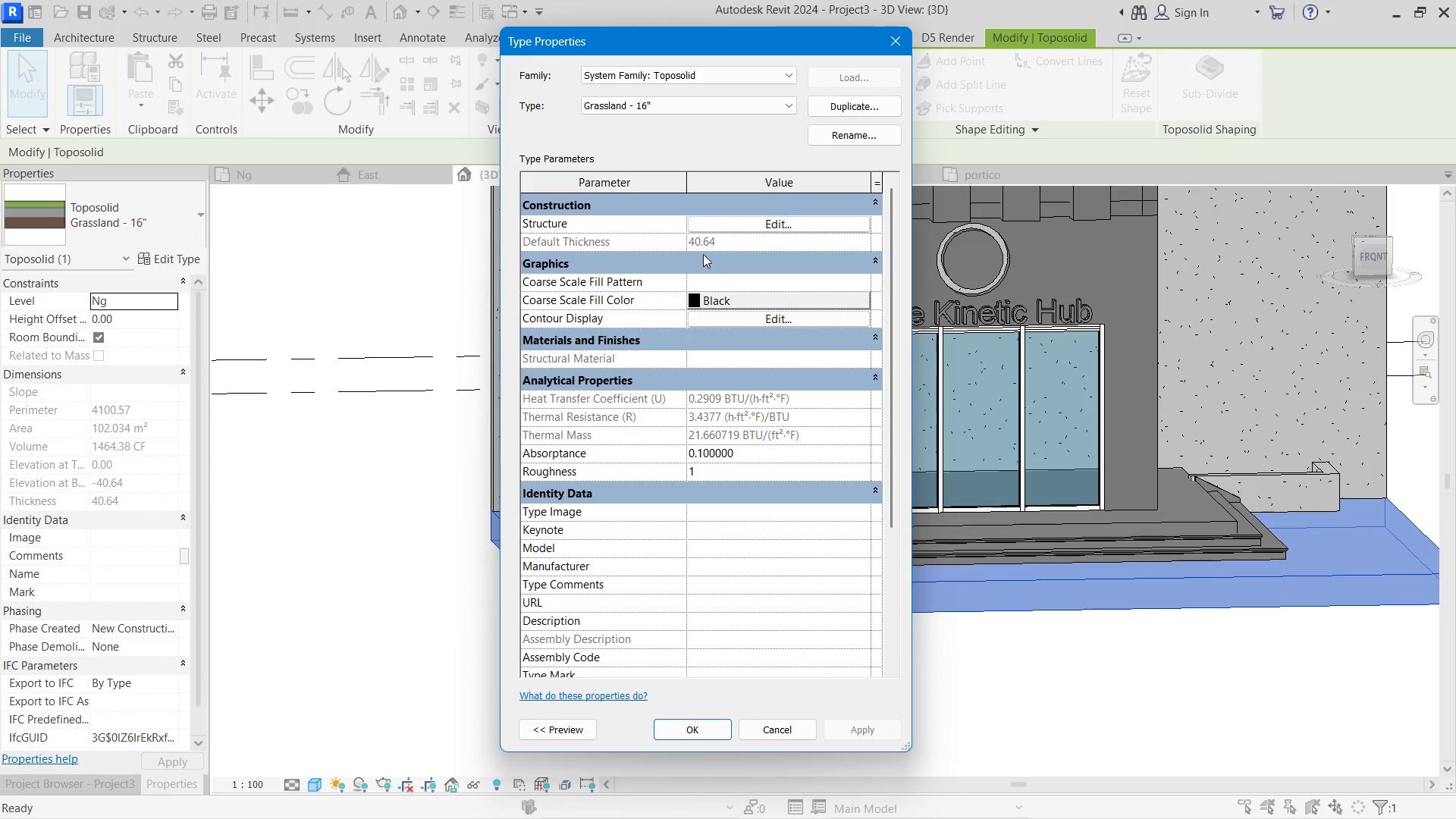 
left_click([748, 225])
 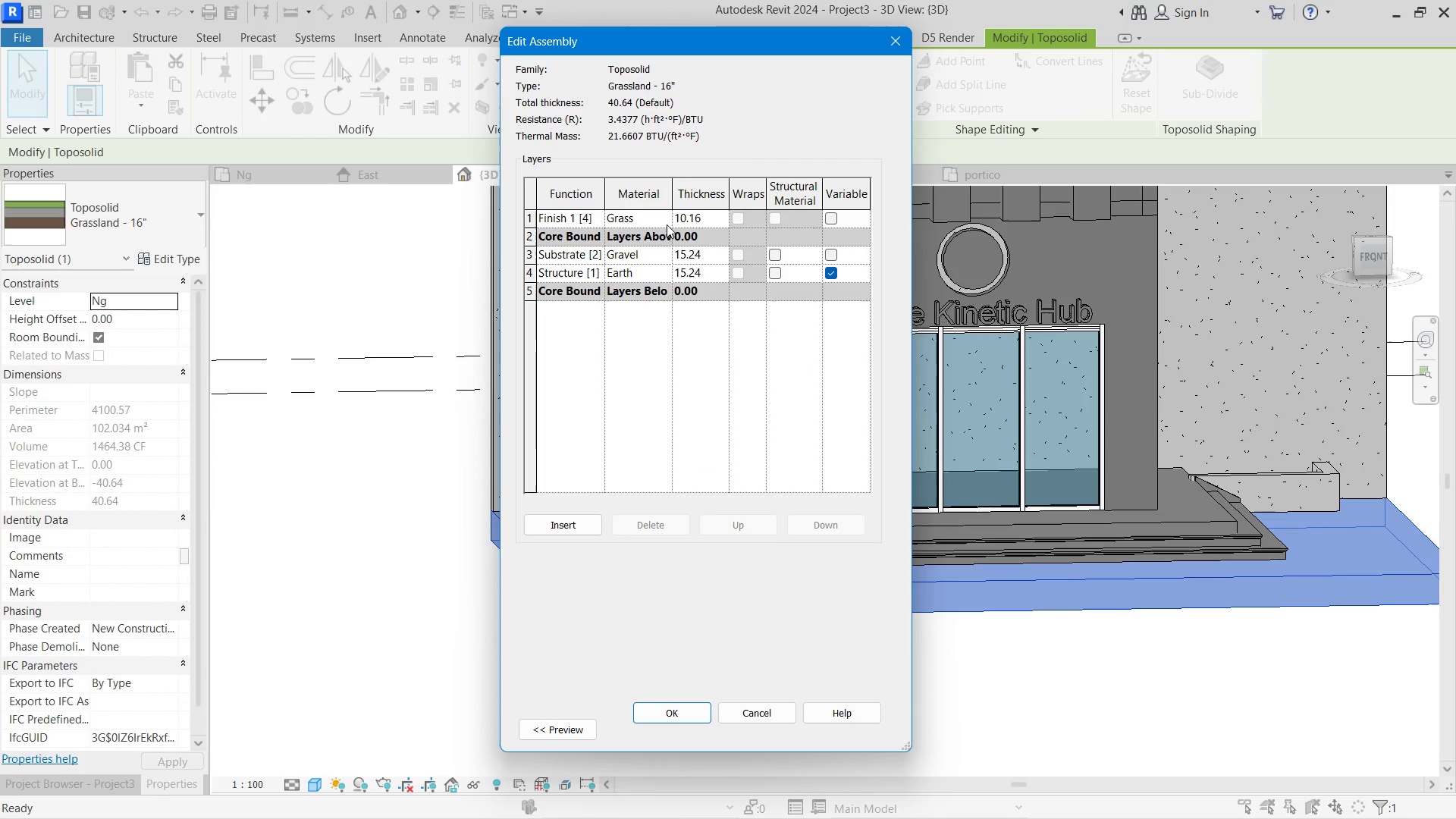 
left_click([667, 219])
 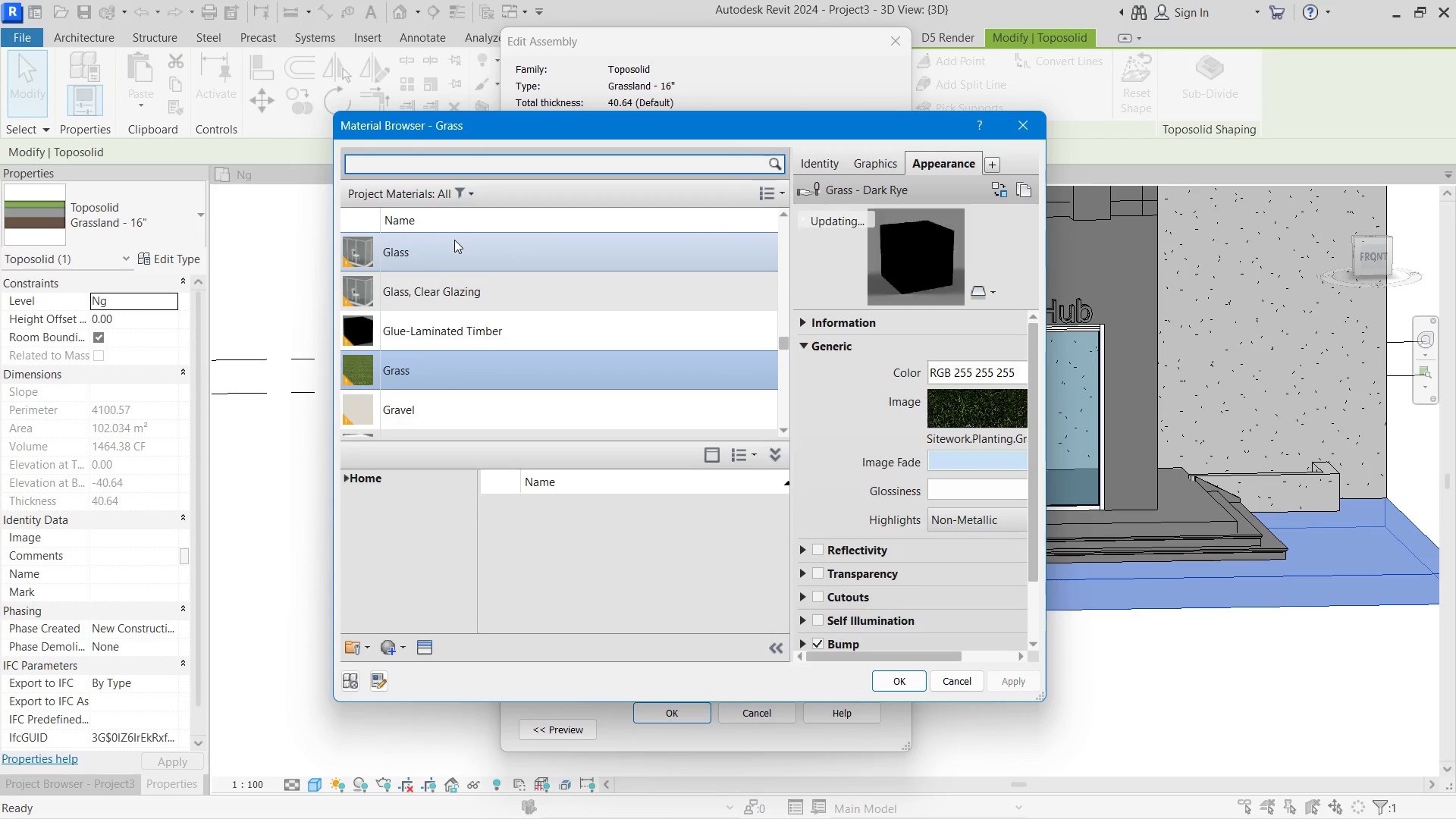 
left_click([422, 166])
 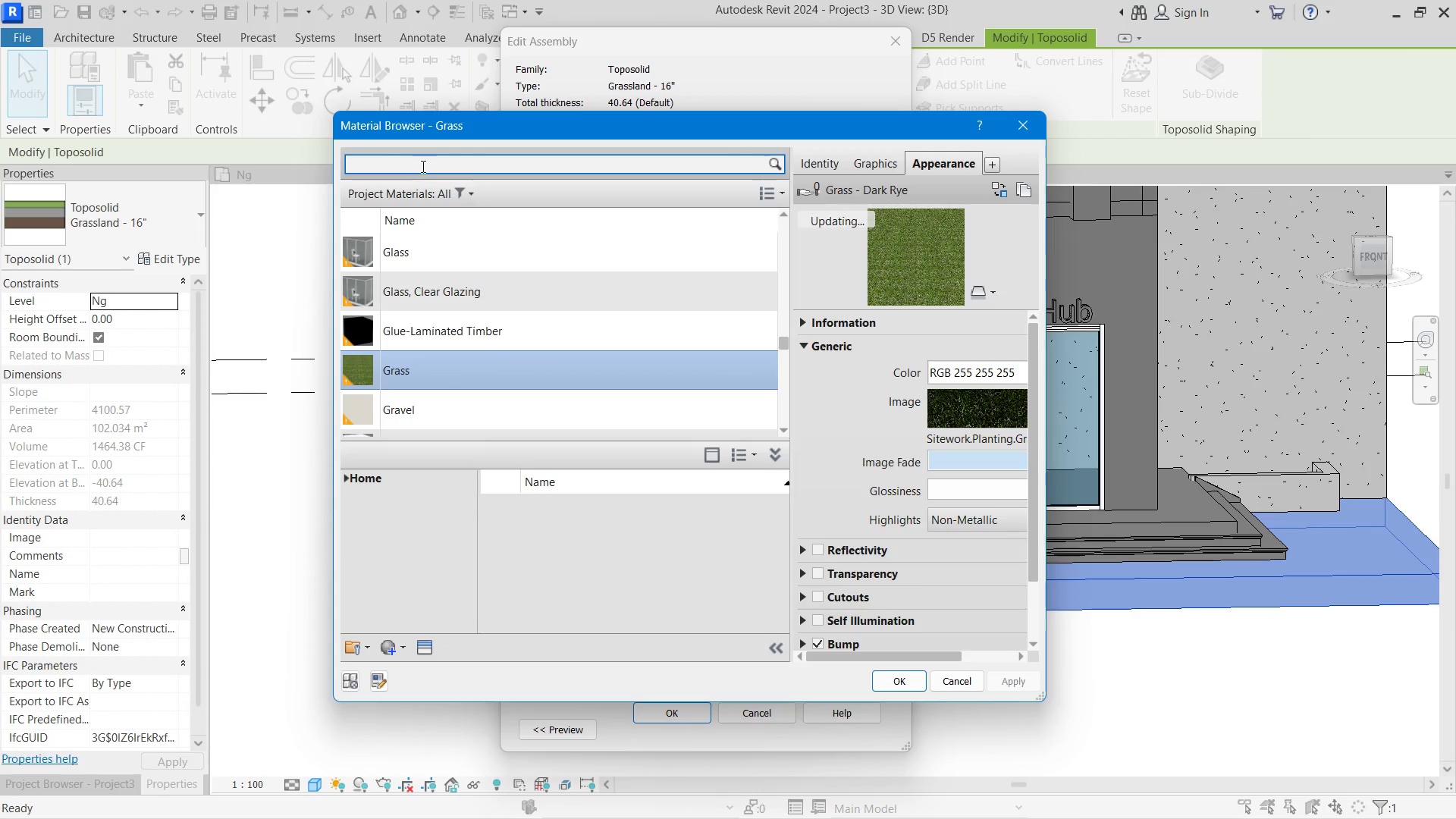 
type(CONC)
 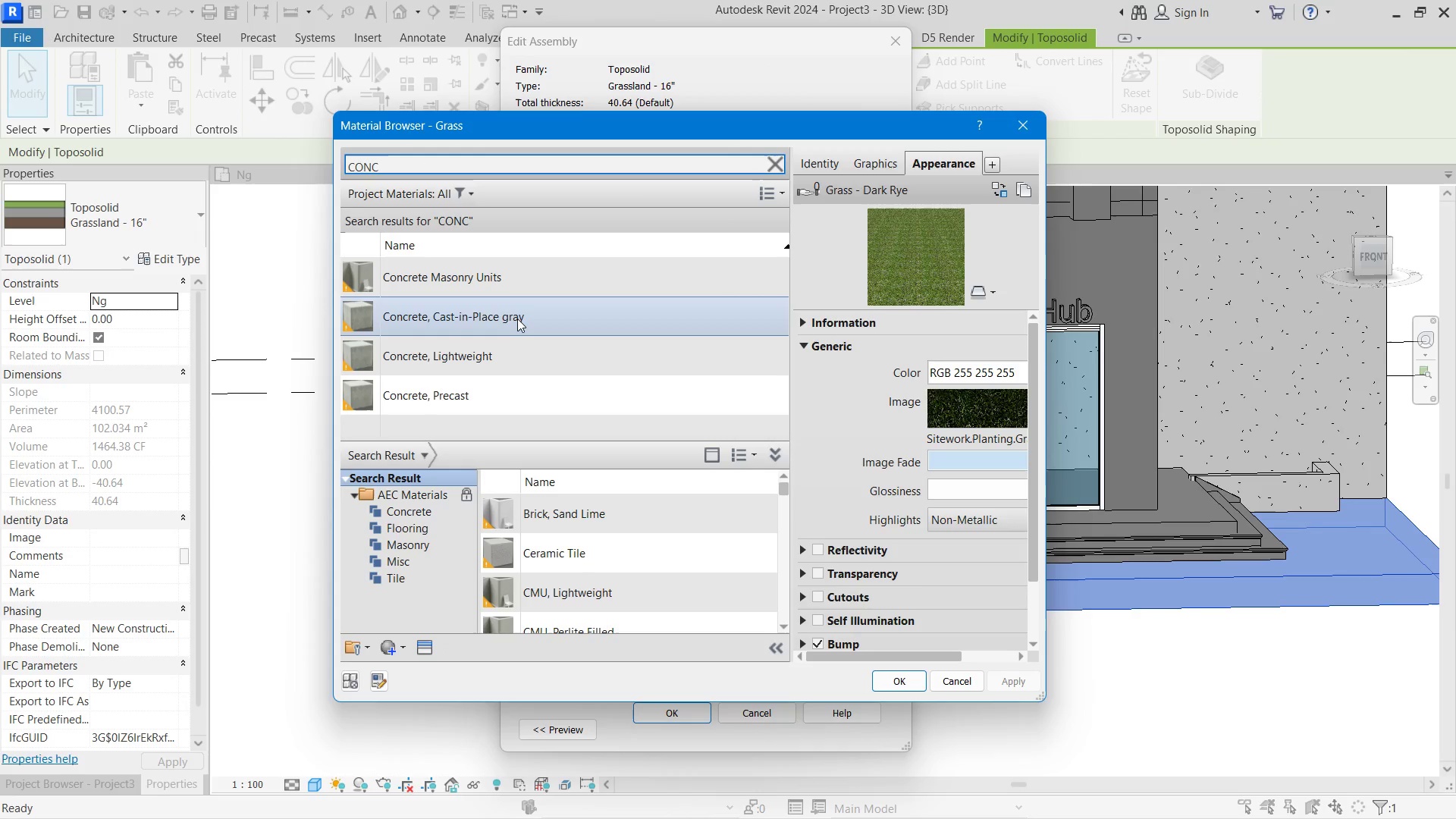 
left_click([517, 318])
 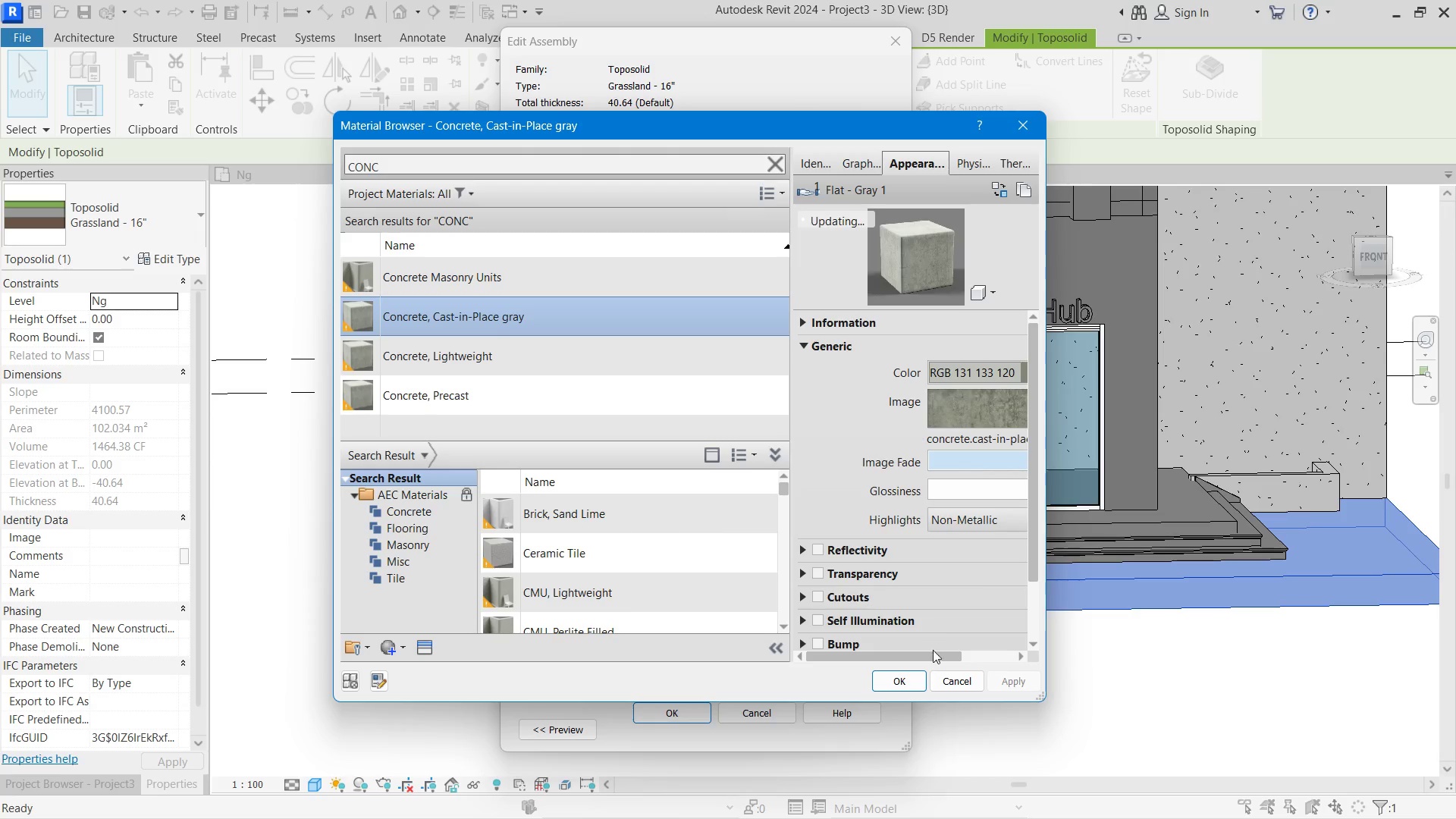 
left_click_drag(start_coordinate=[861, 679], to_coordinate=[869, 682])
 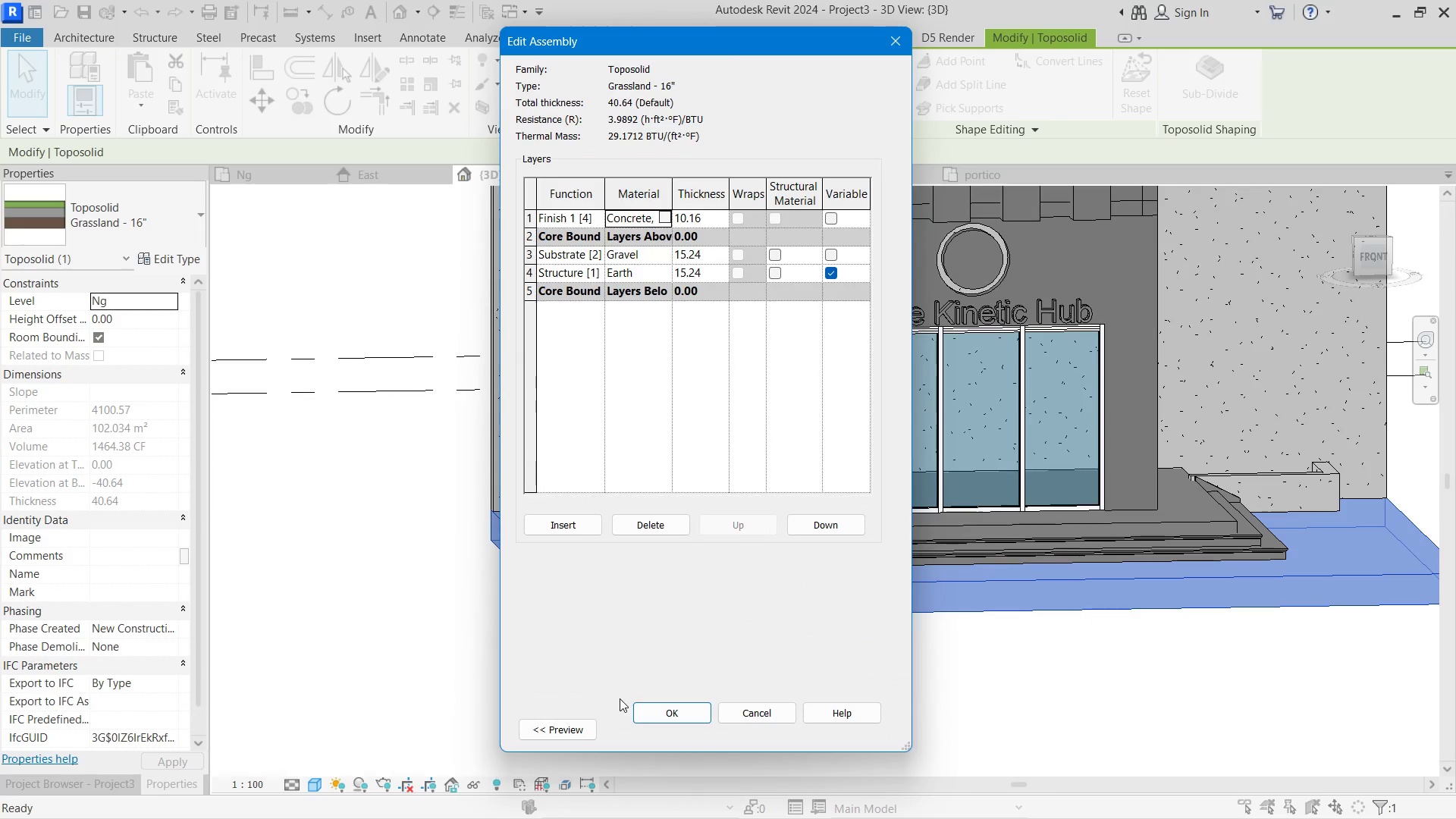 
left_click([676, 702])
 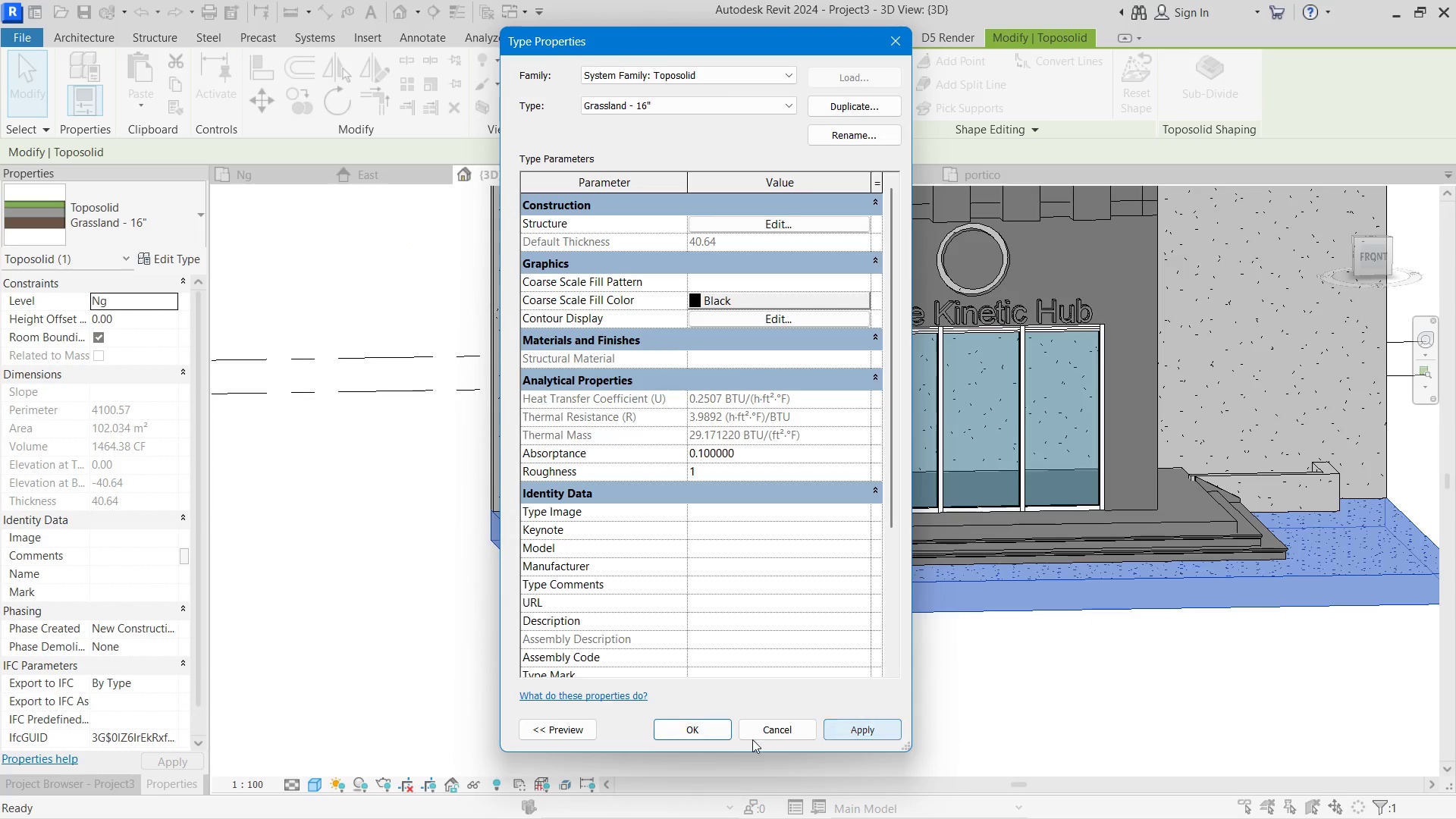 
double_click([673, 742])
 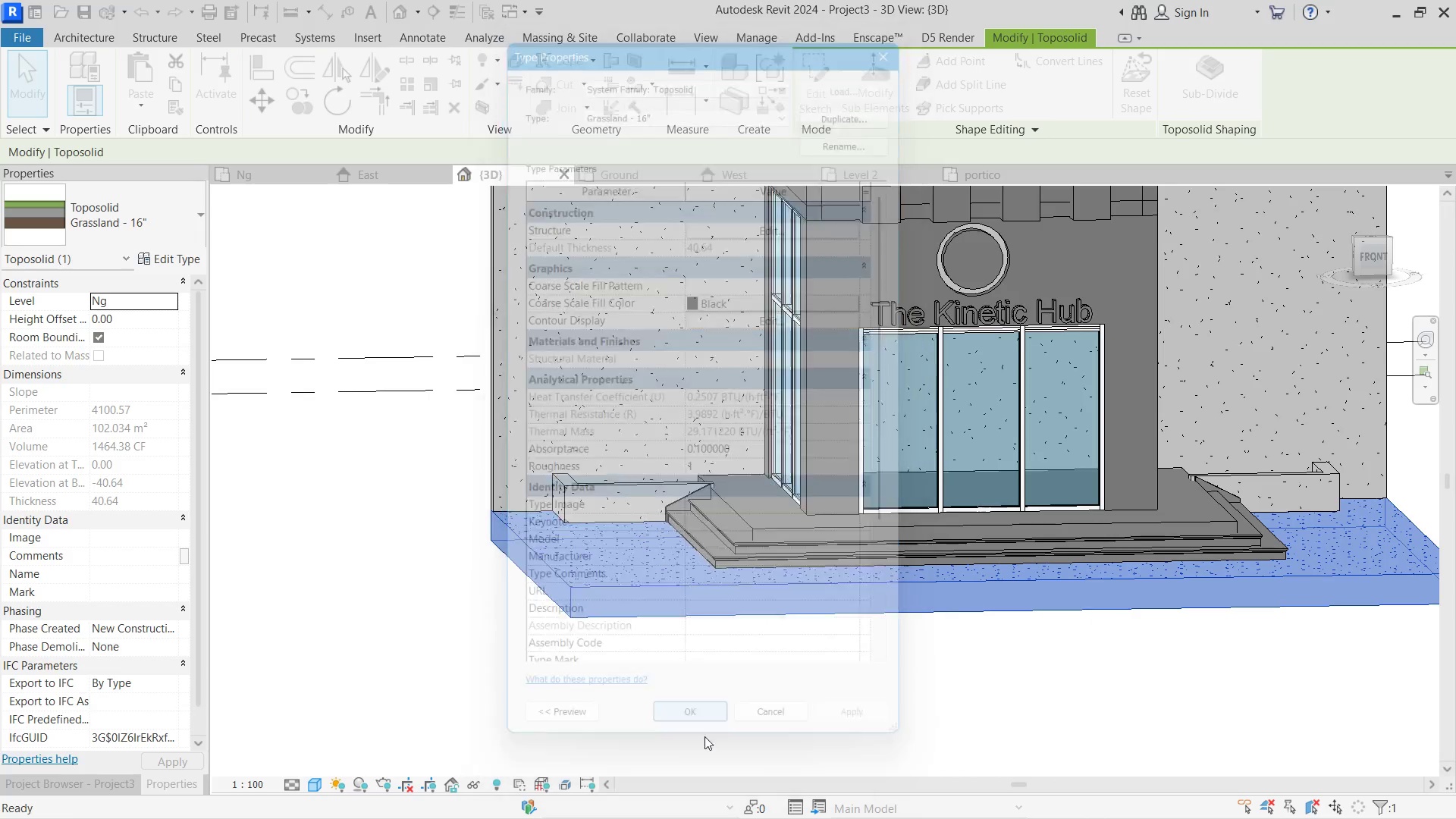 
double_click([851, 699])
 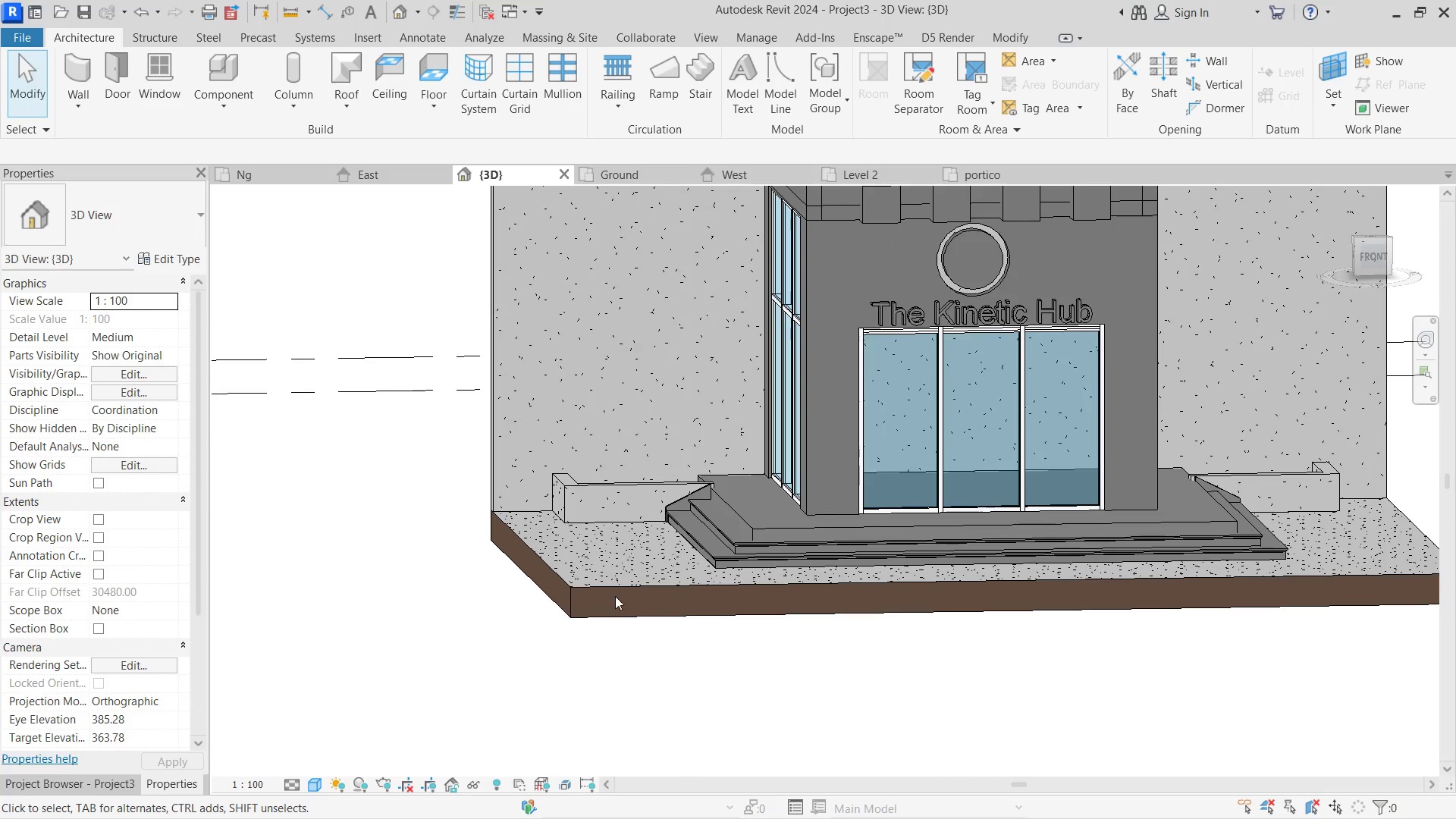 
hold_key(key=ShiftLeft, duration=1.14)
 